 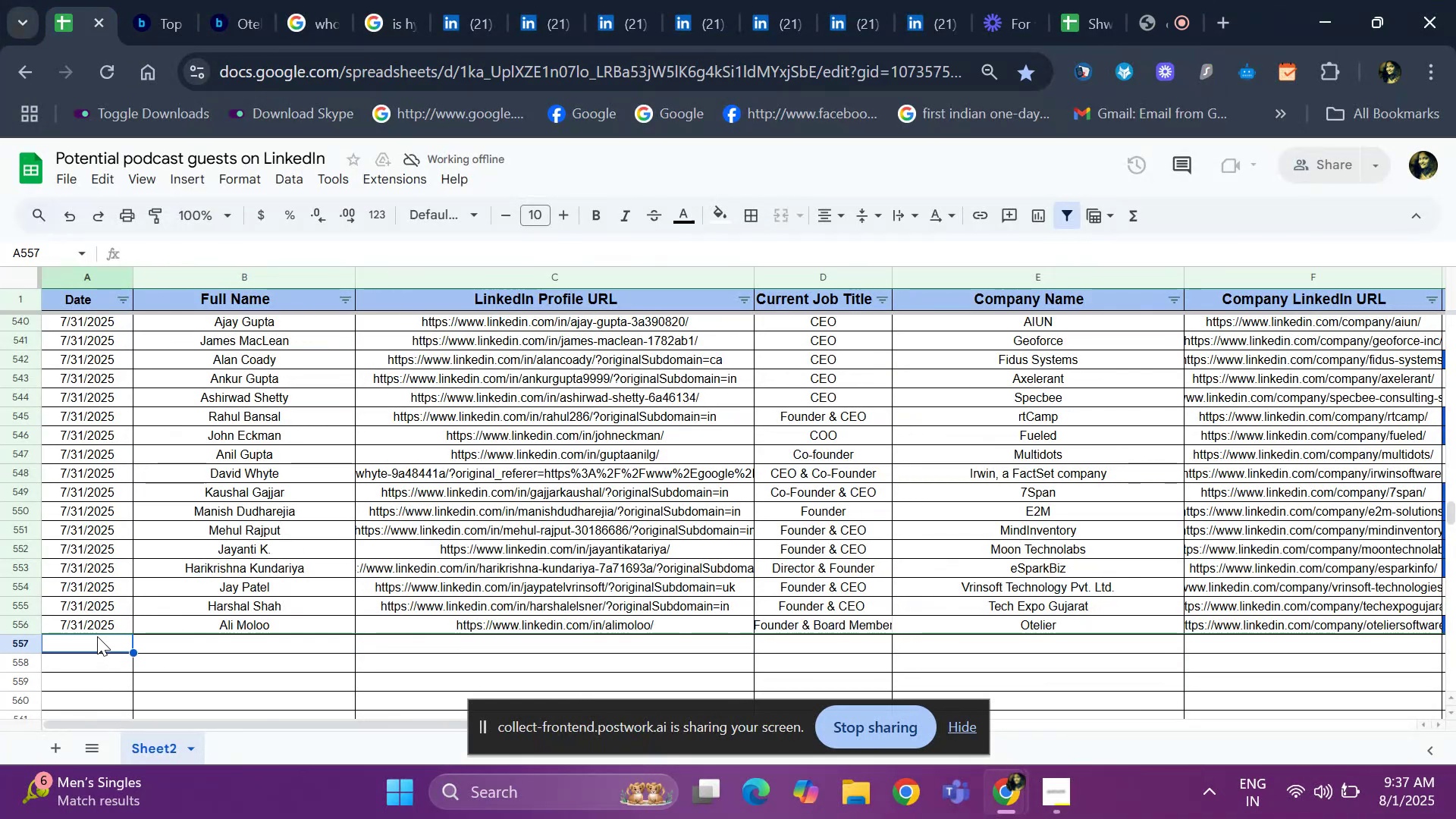 
type(8/1/2025)
 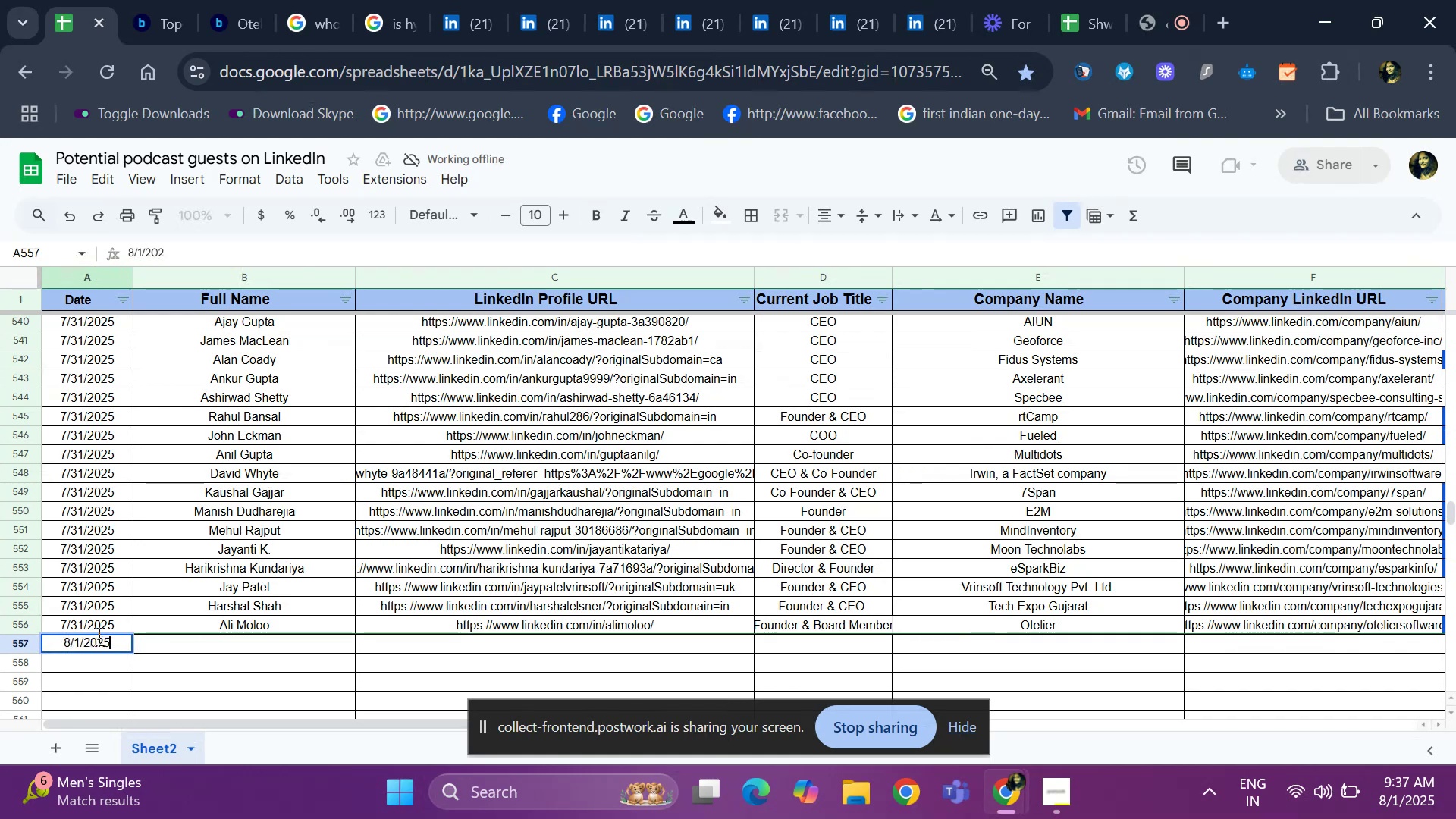 
key(Enter)
 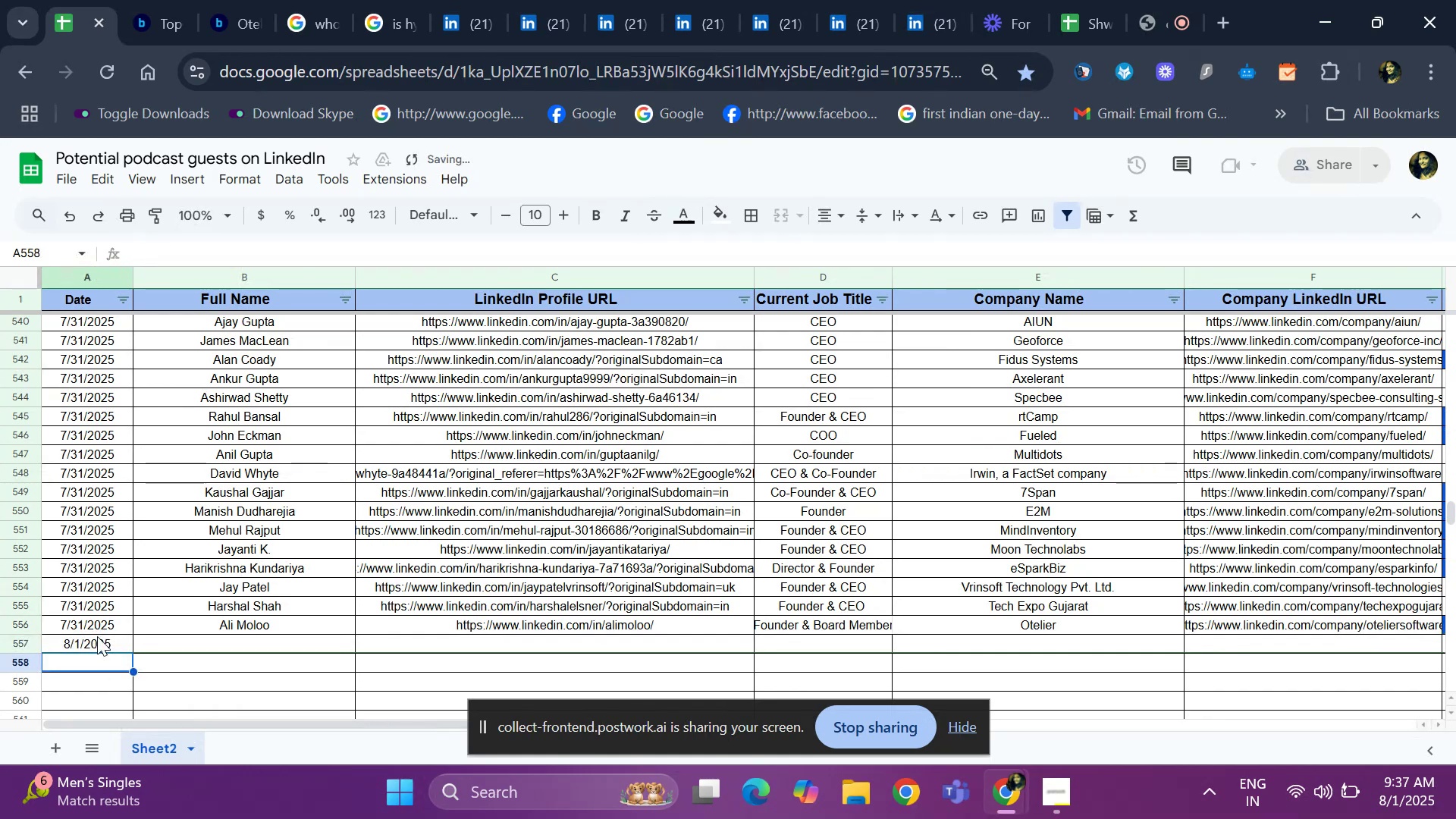 
key(ArrowUp)
 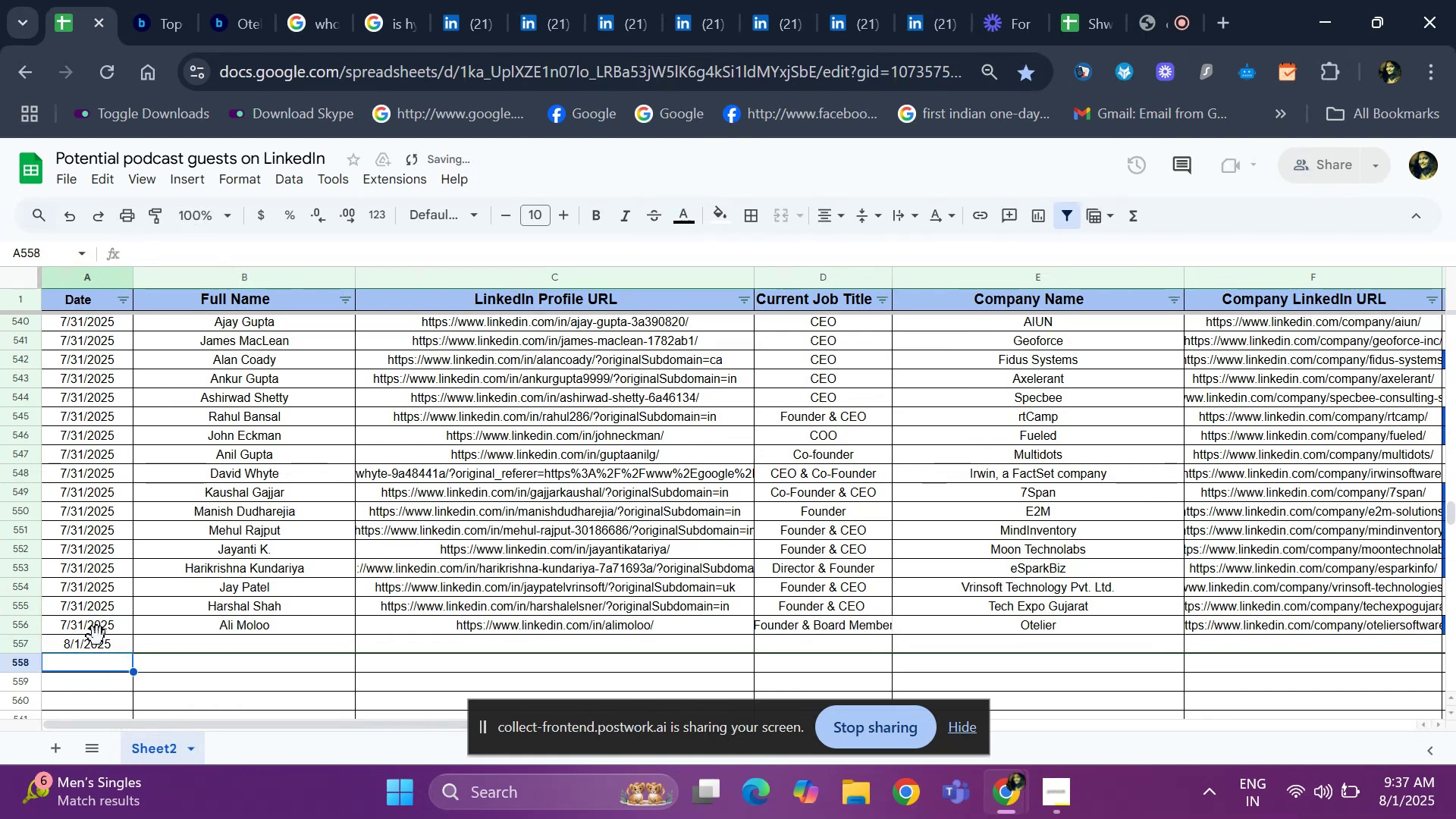 
key(ArrowRight)
 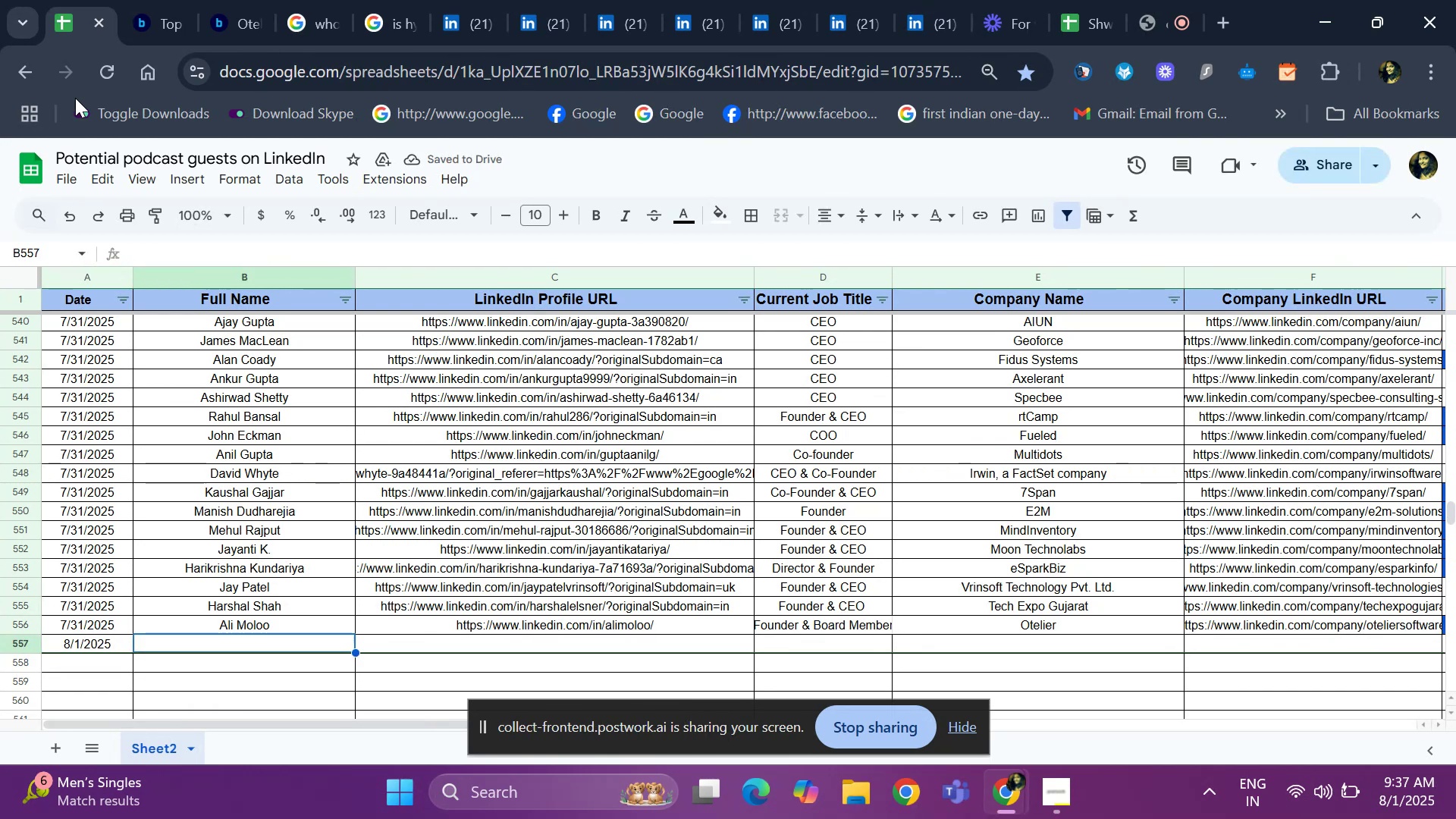 
left_click([165, 16])
 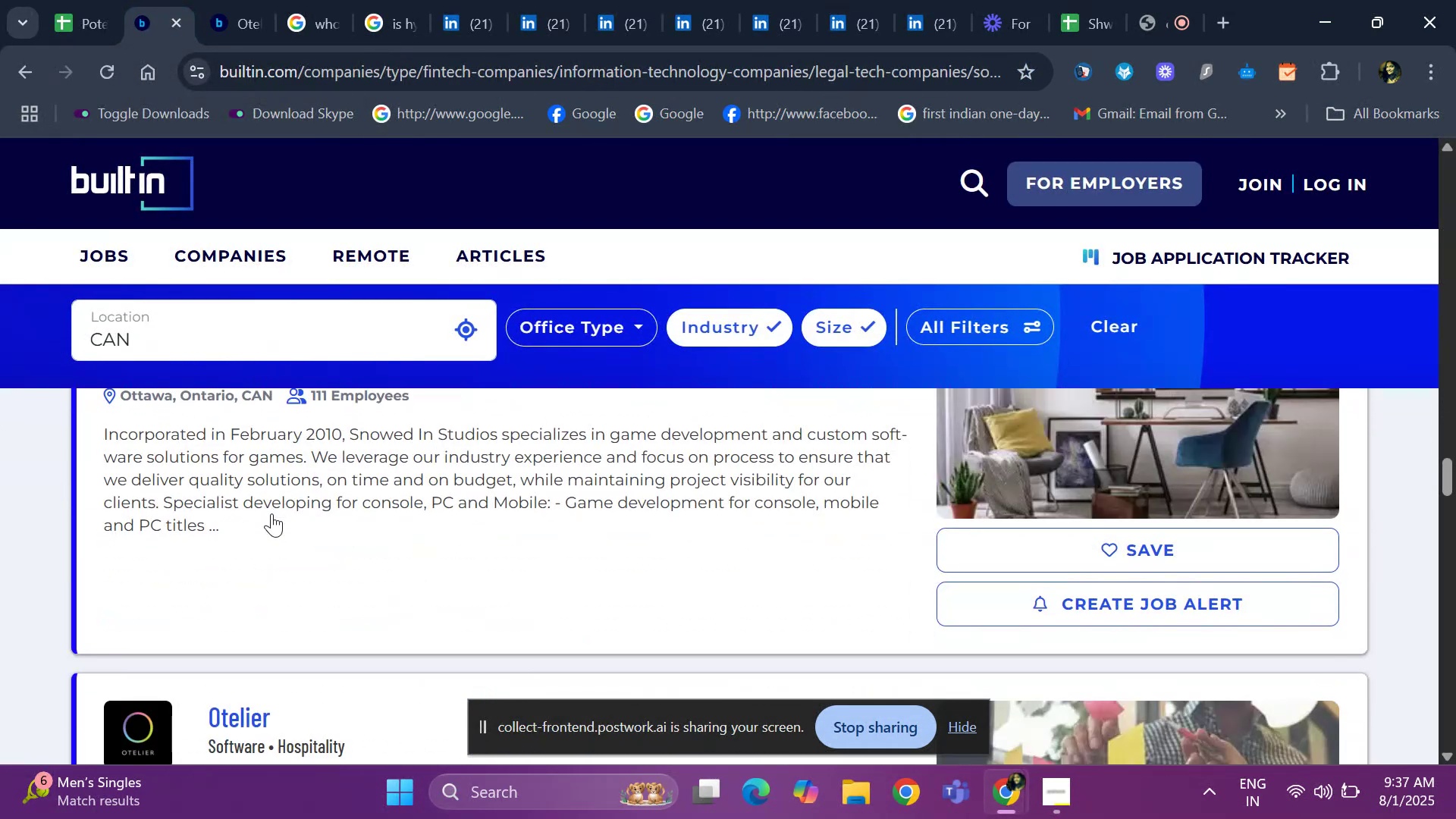 
key(ArrowDown)
 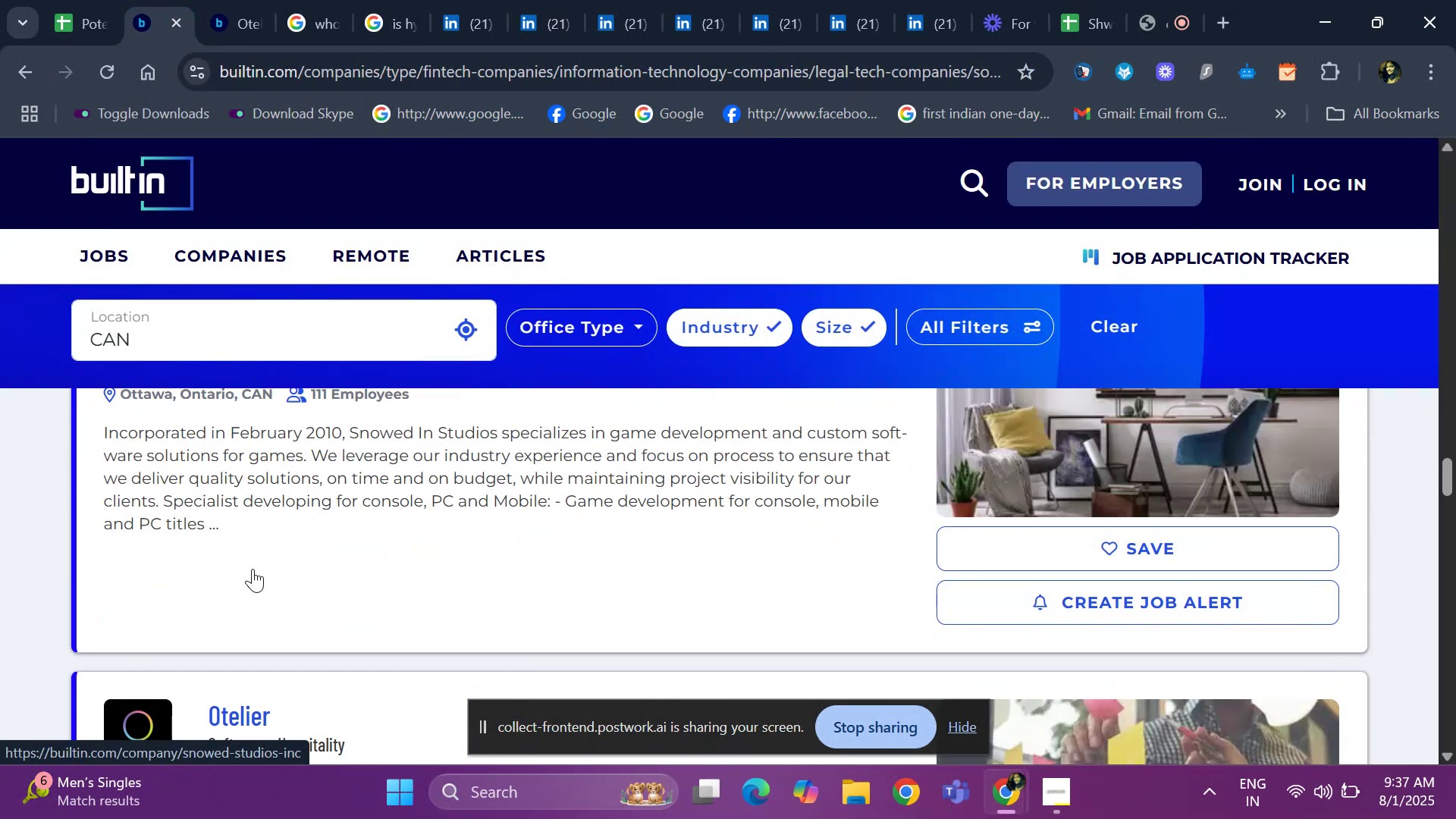 
key(ArrowDown)
 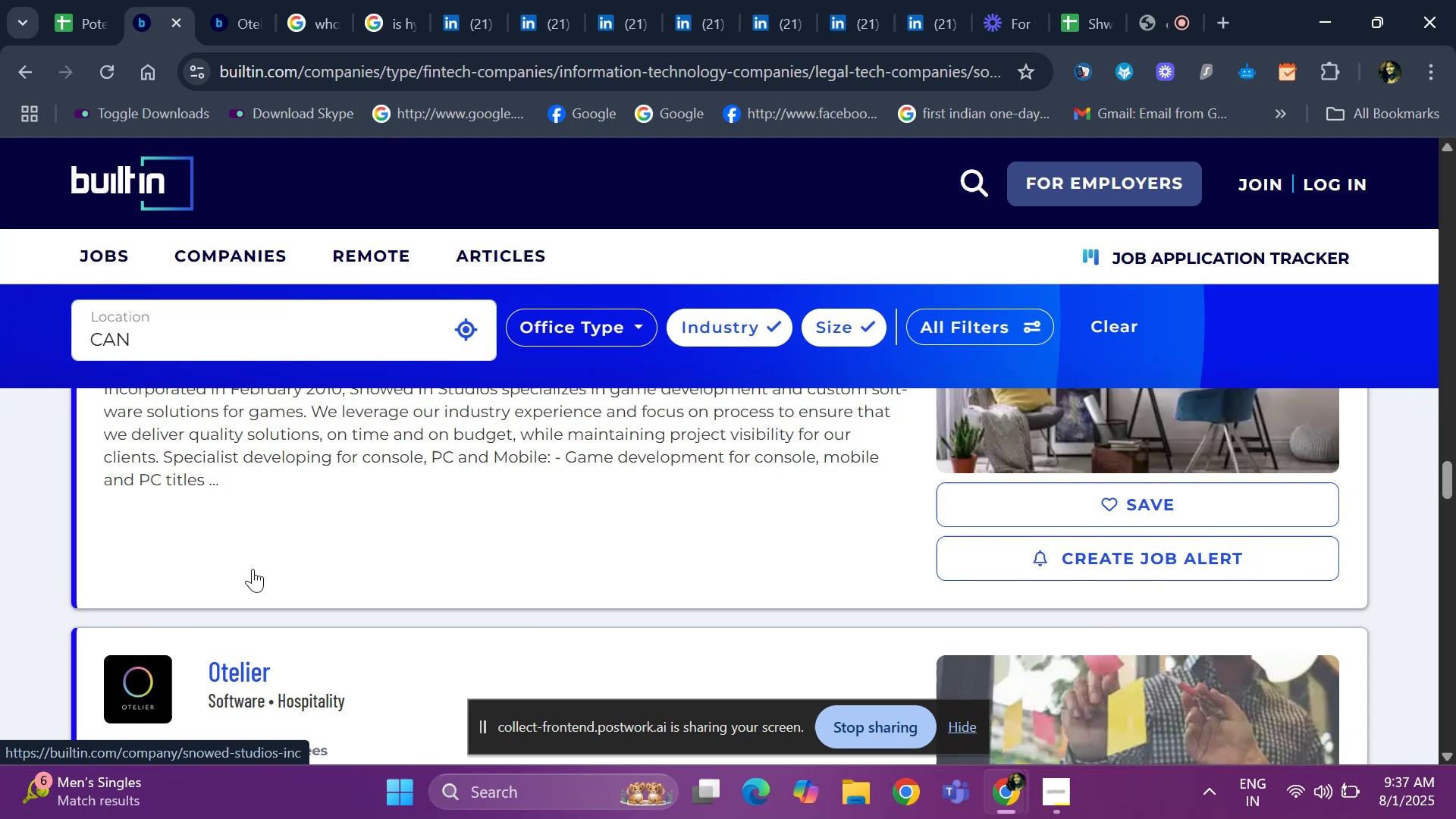 
key(ArrowDown)
 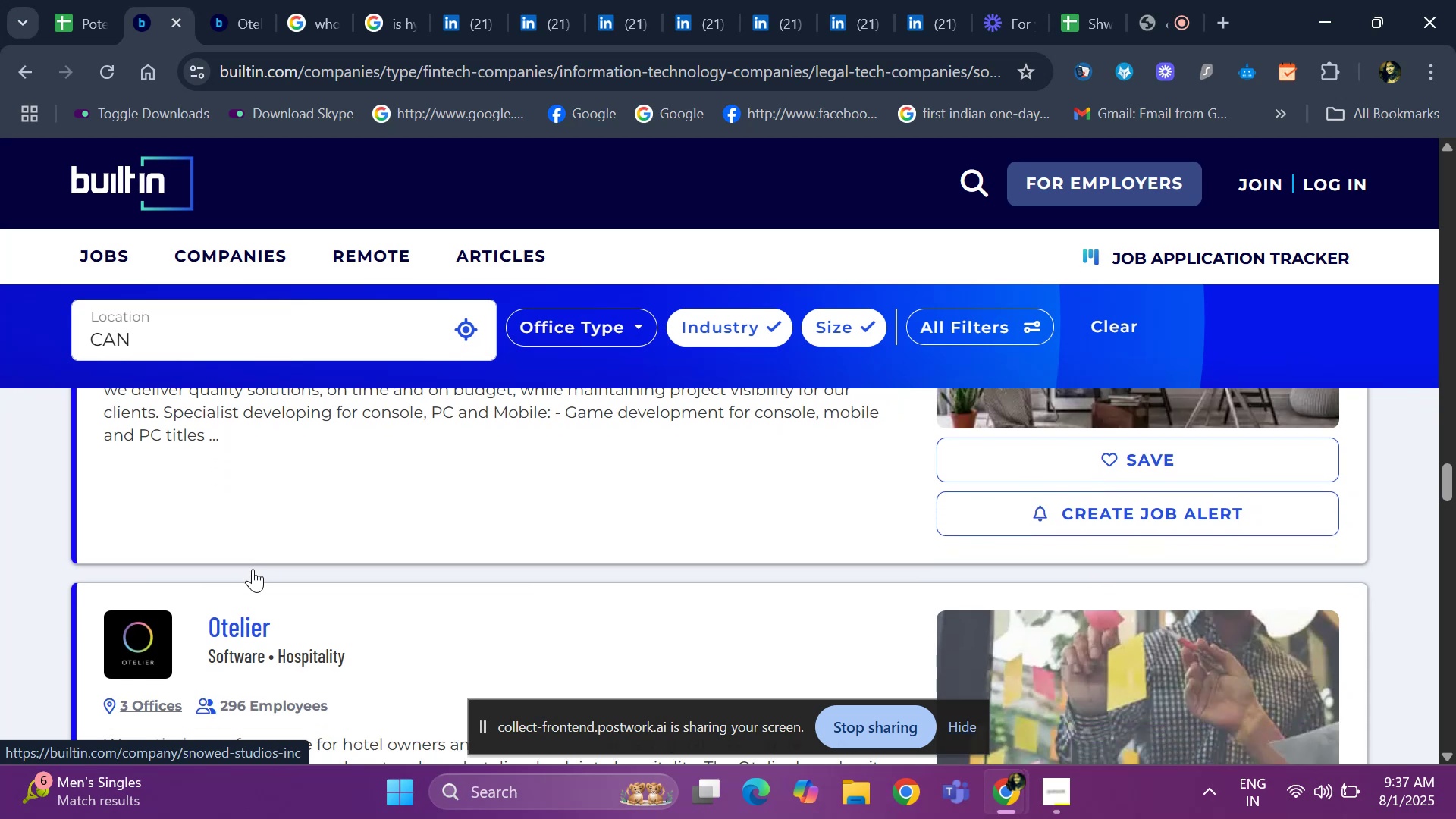 
key(ArrowDown)
 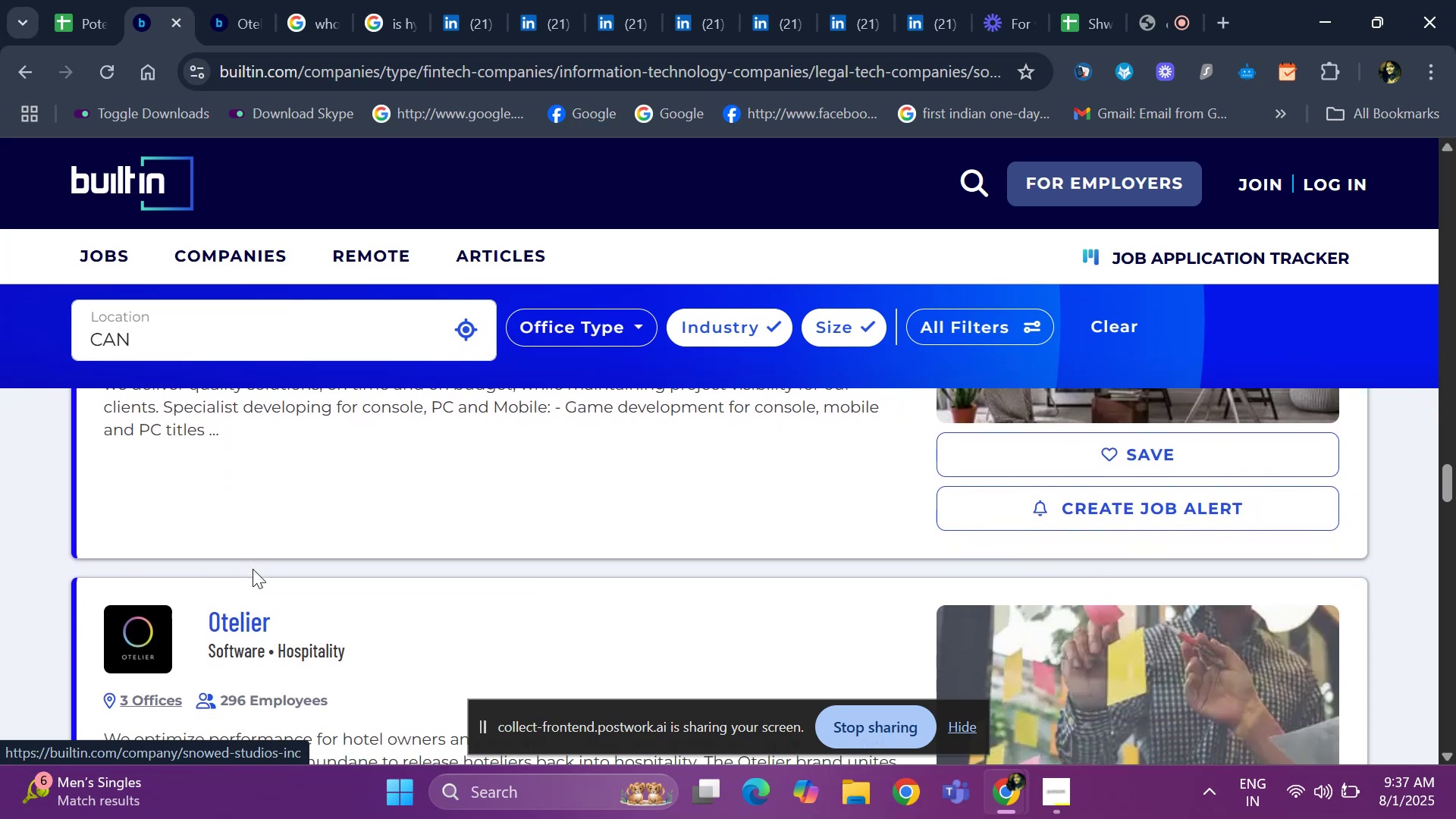 
hold_key(key=ArrowDown, duration=0.96)
 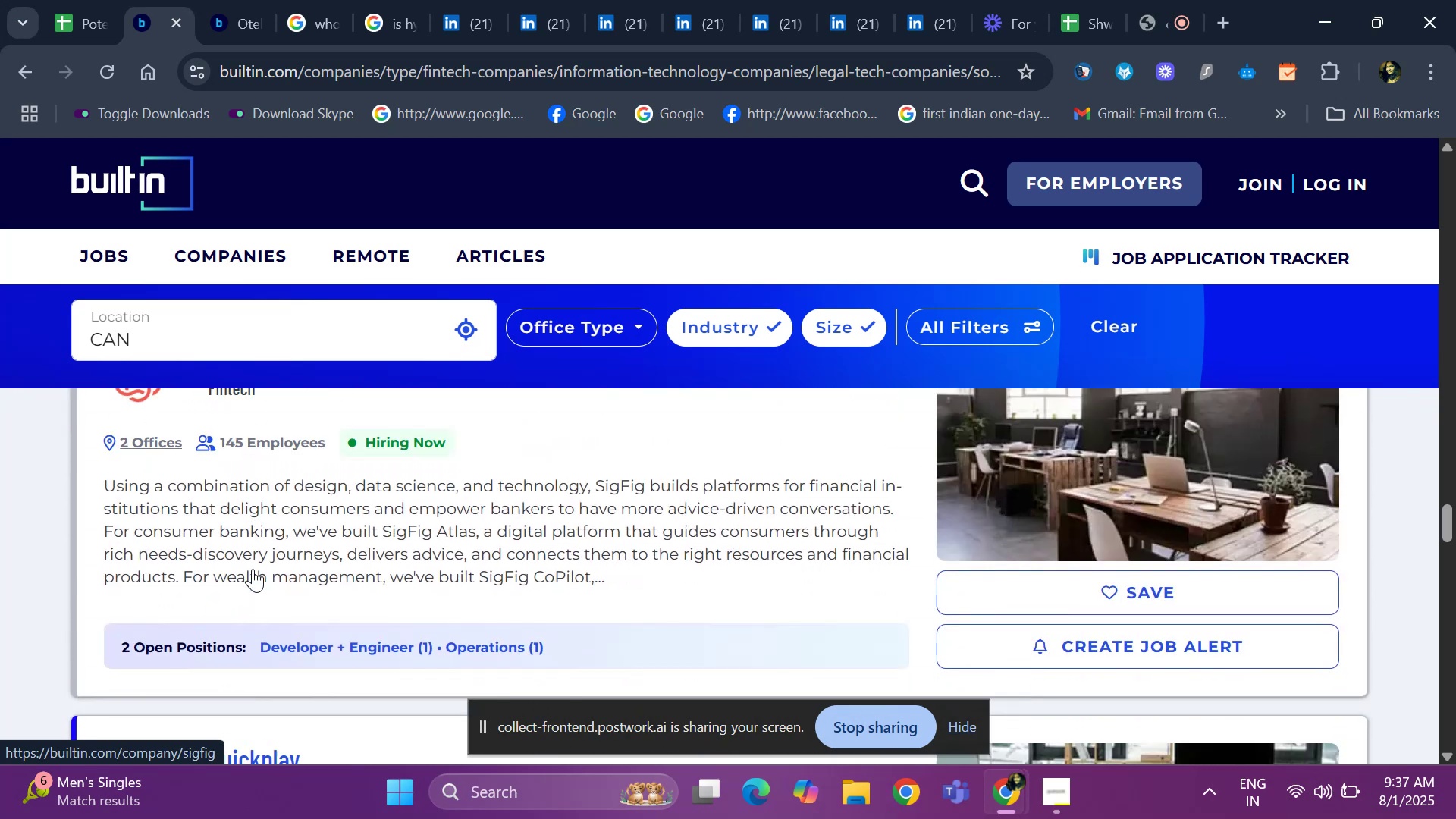 
key(ArrowUp)
 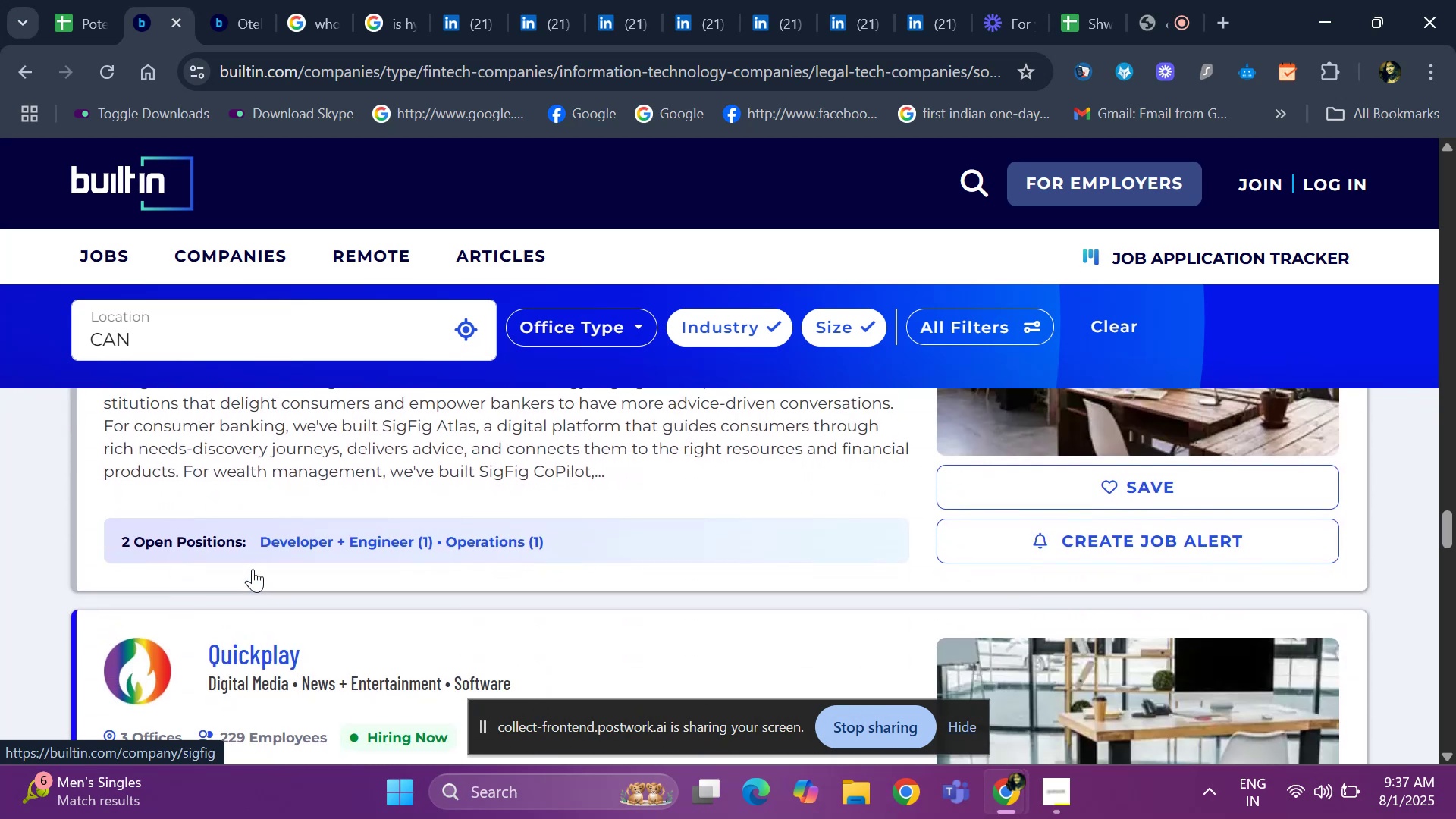 
key(ArrowUp)
 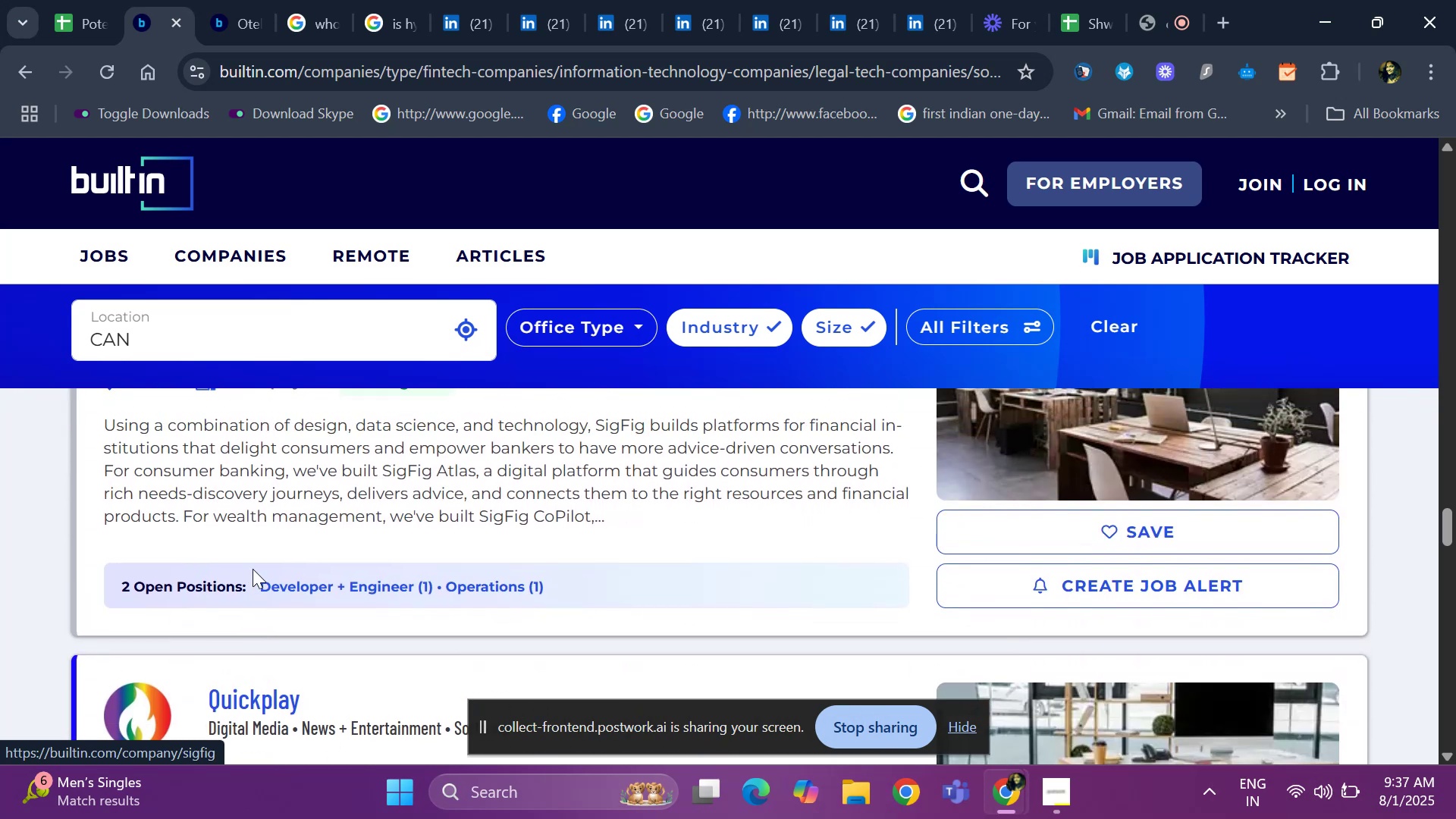 
key(ArrowUp)
 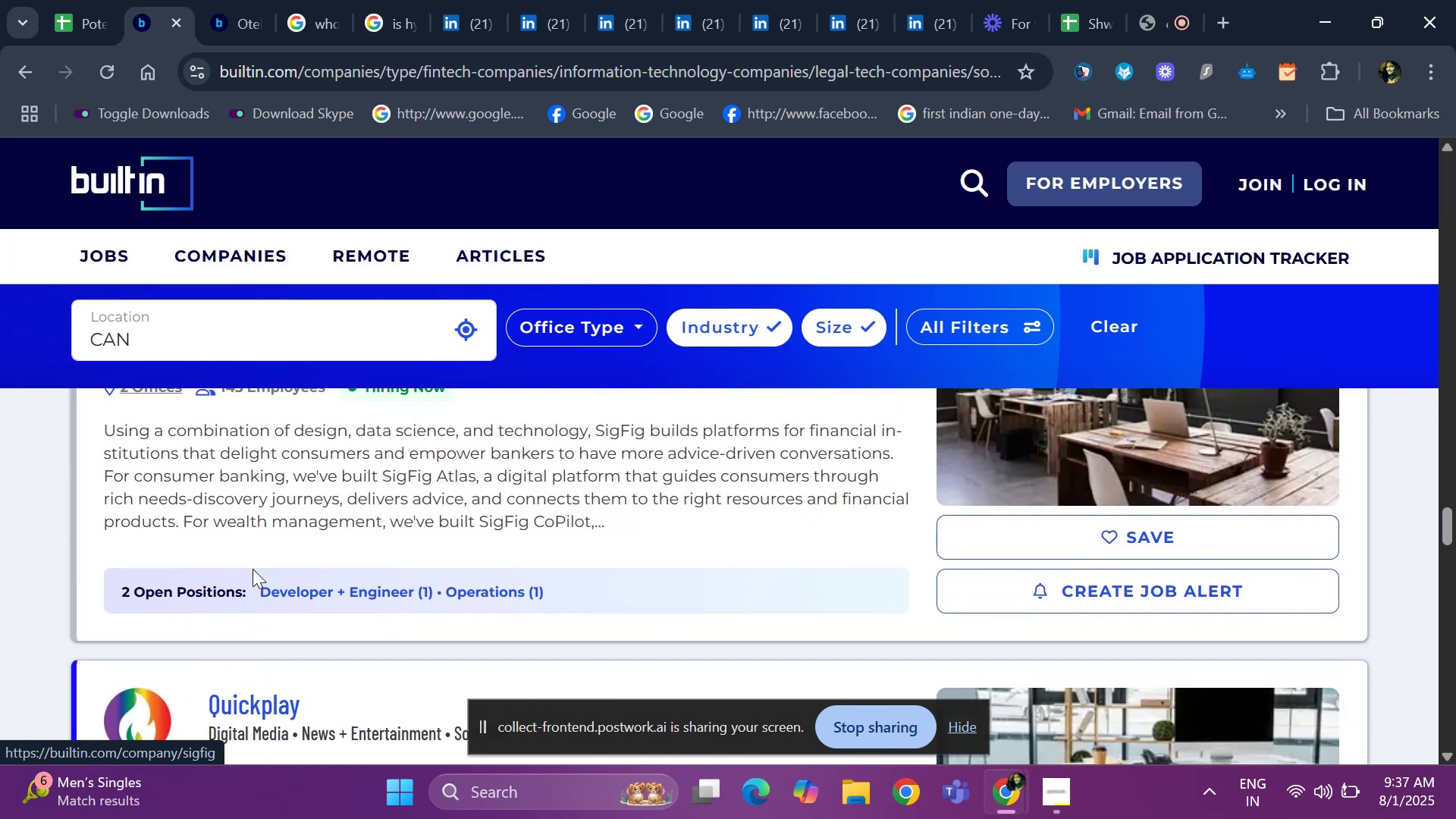 
key(ArrowUp)
 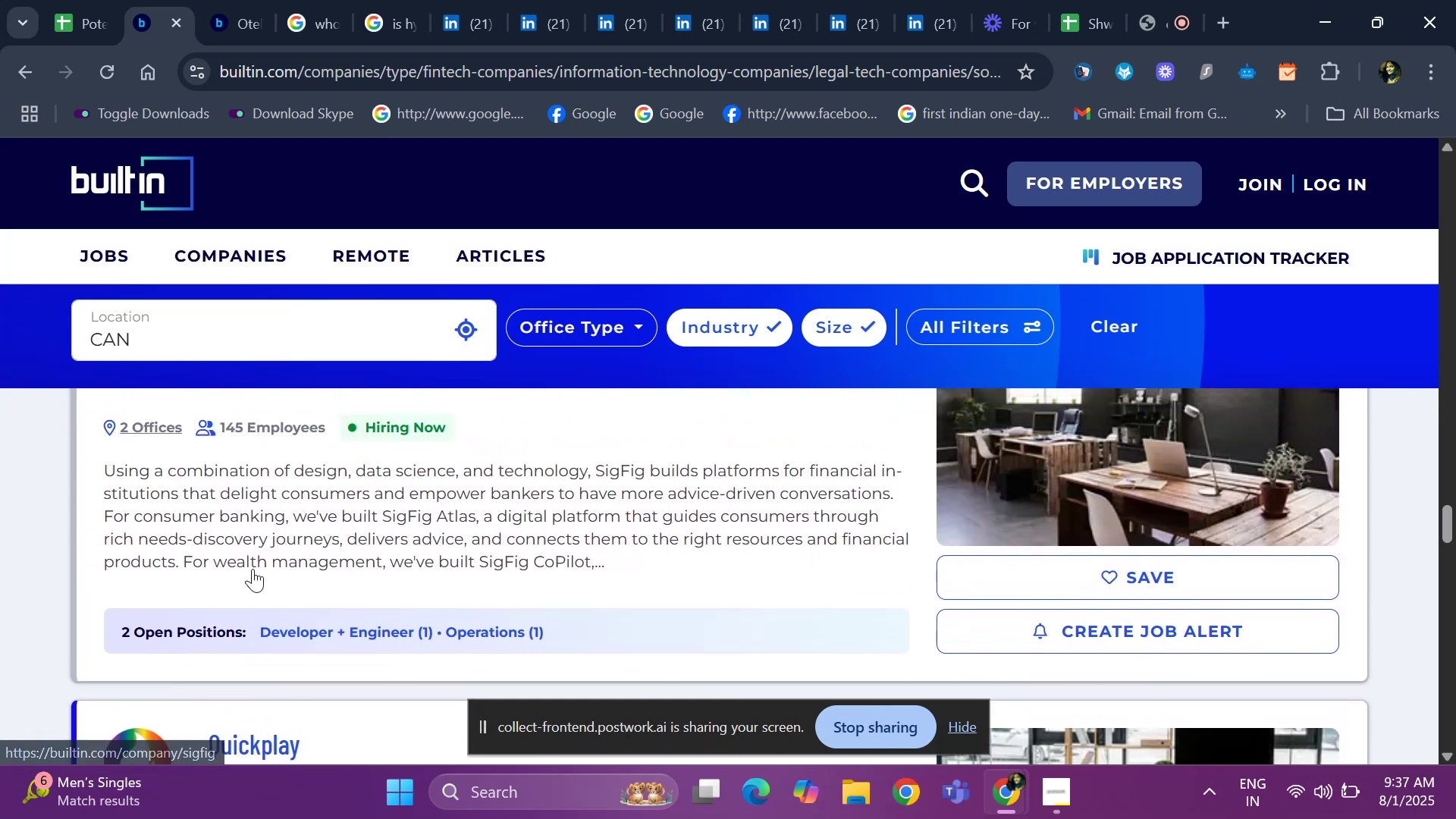 
key(ArrowUp)
 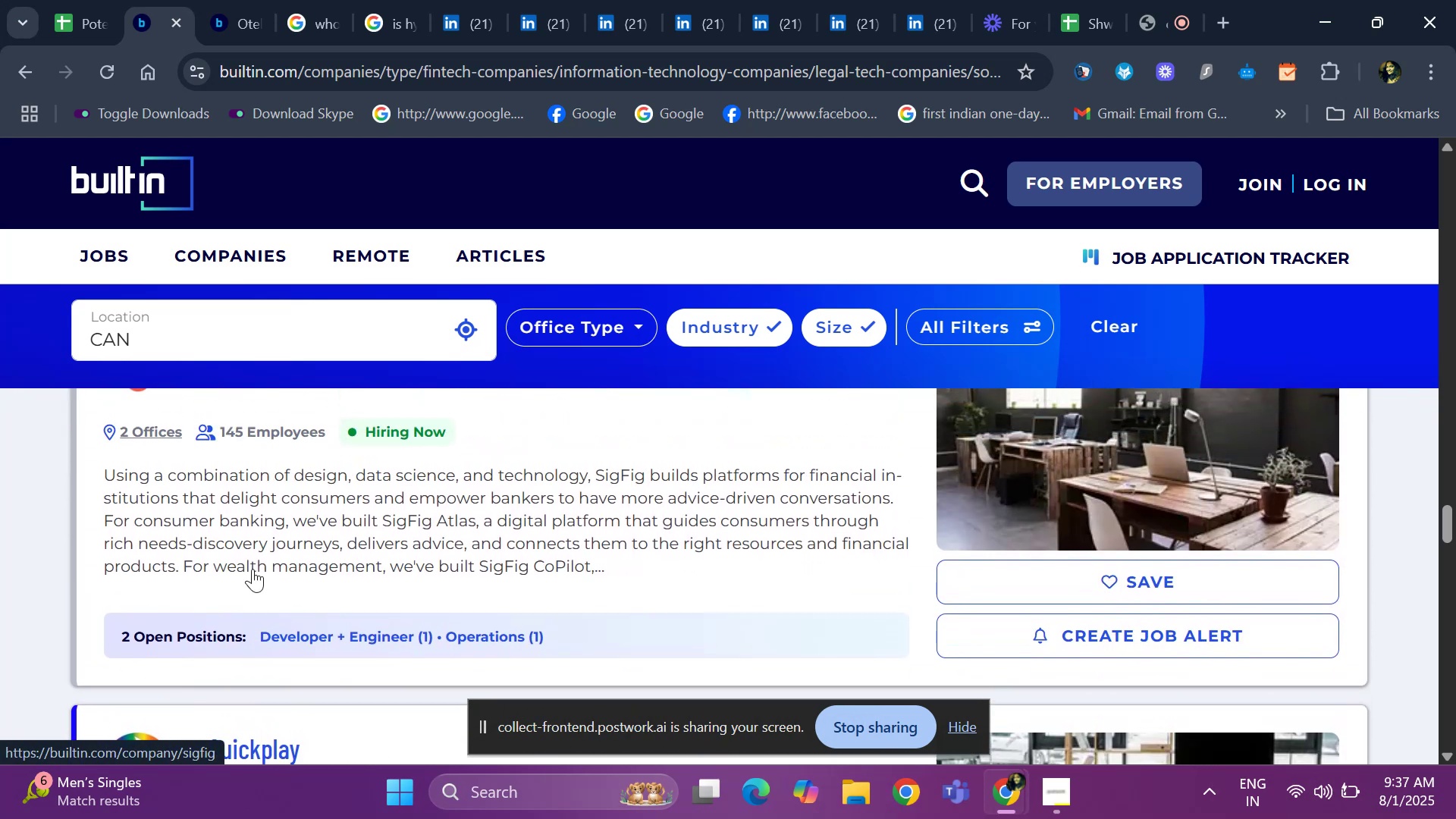 
key(ArrowUp)
 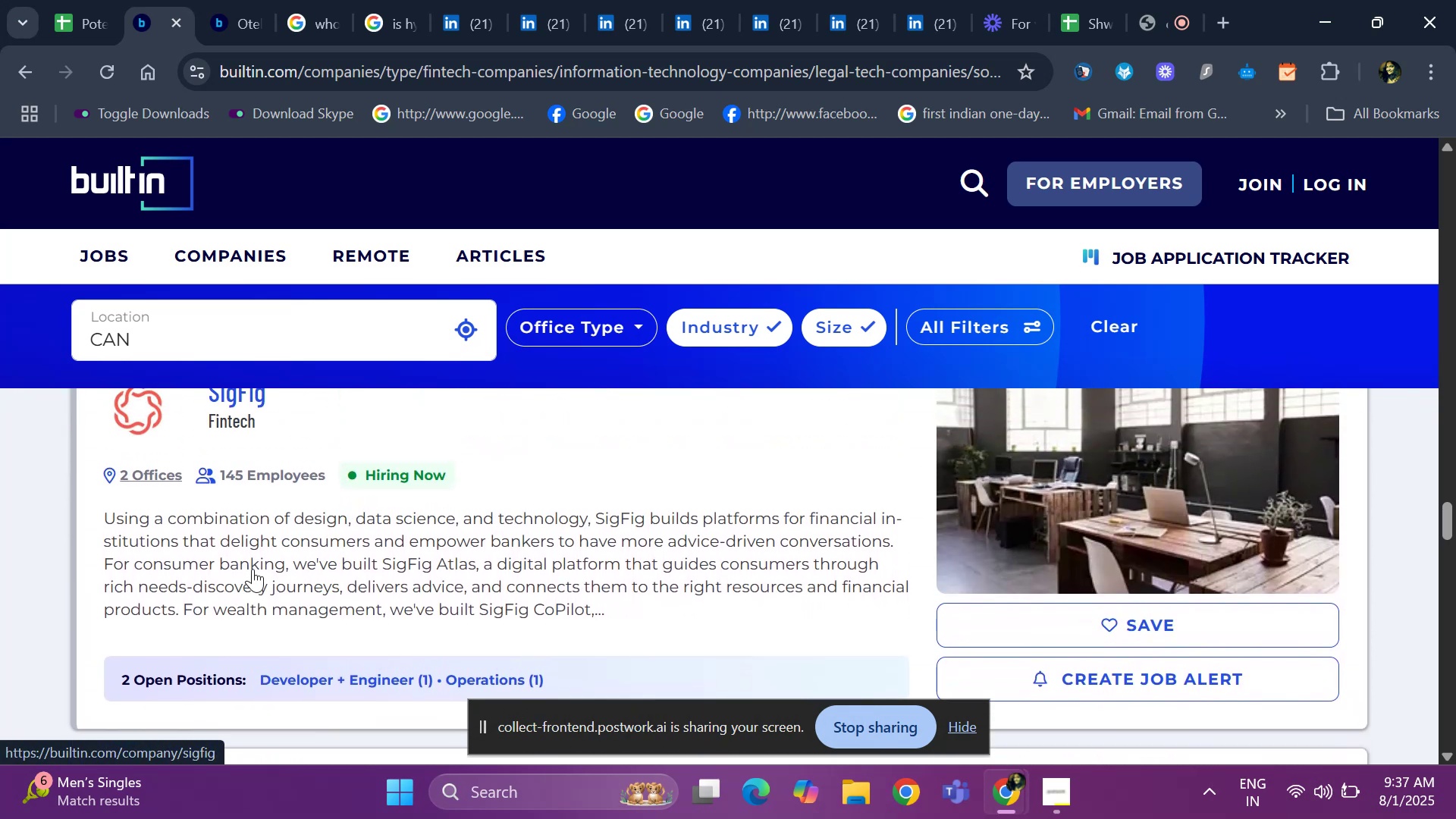 
key(ArrowUp)
 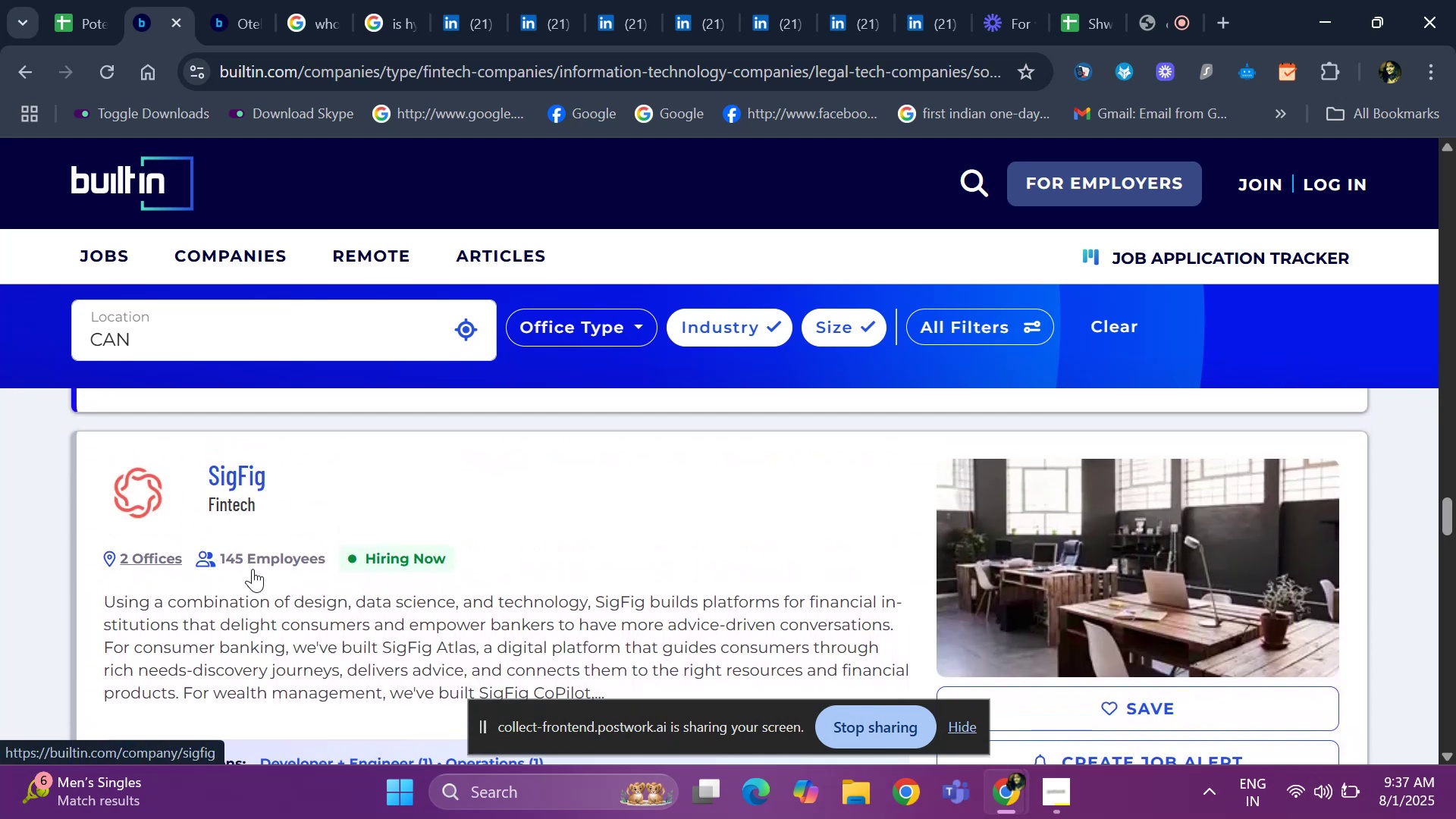 
hold_key(key=ArrowDown, duration=0.58)
 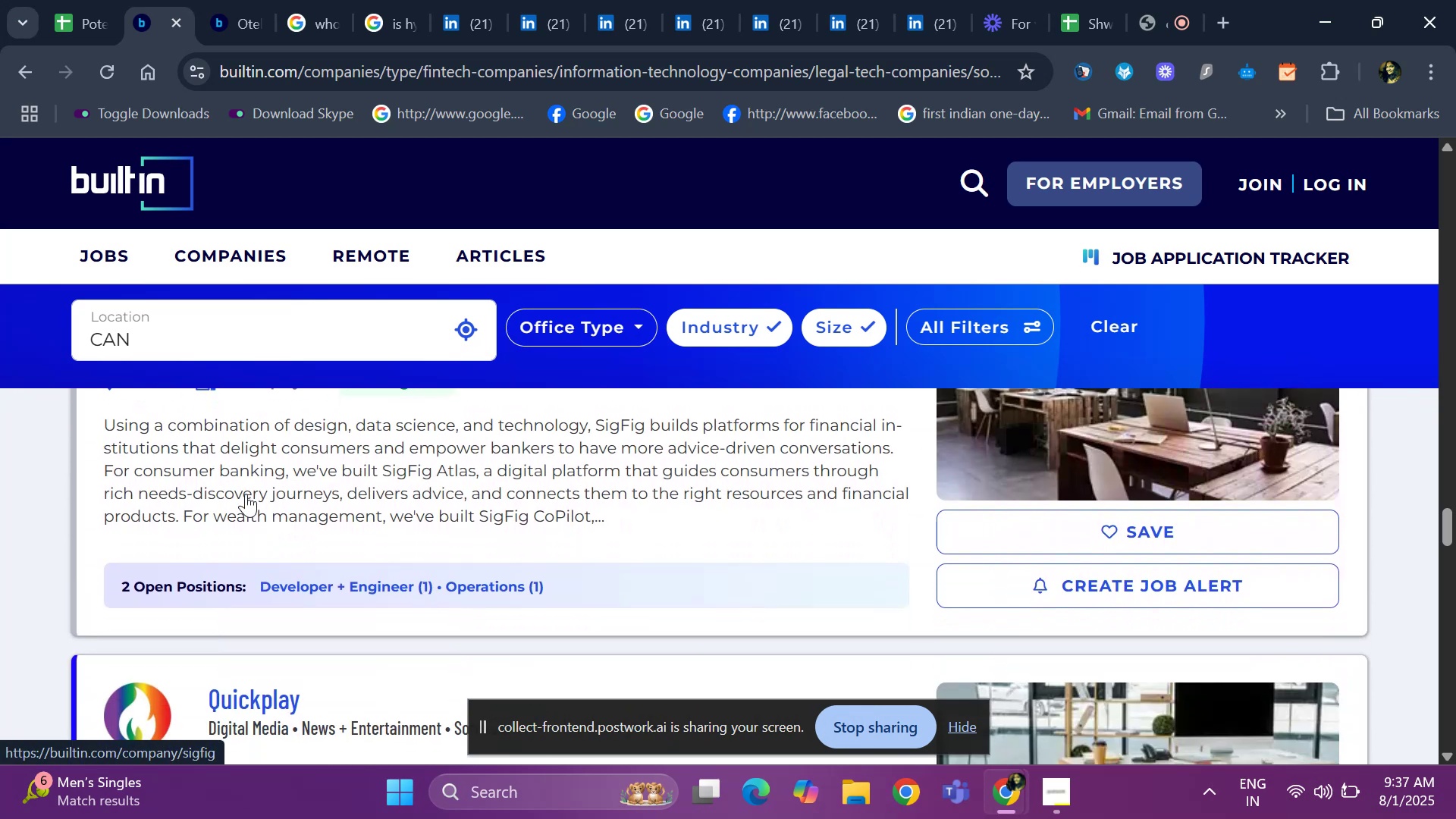 
key(ArrowUp)
 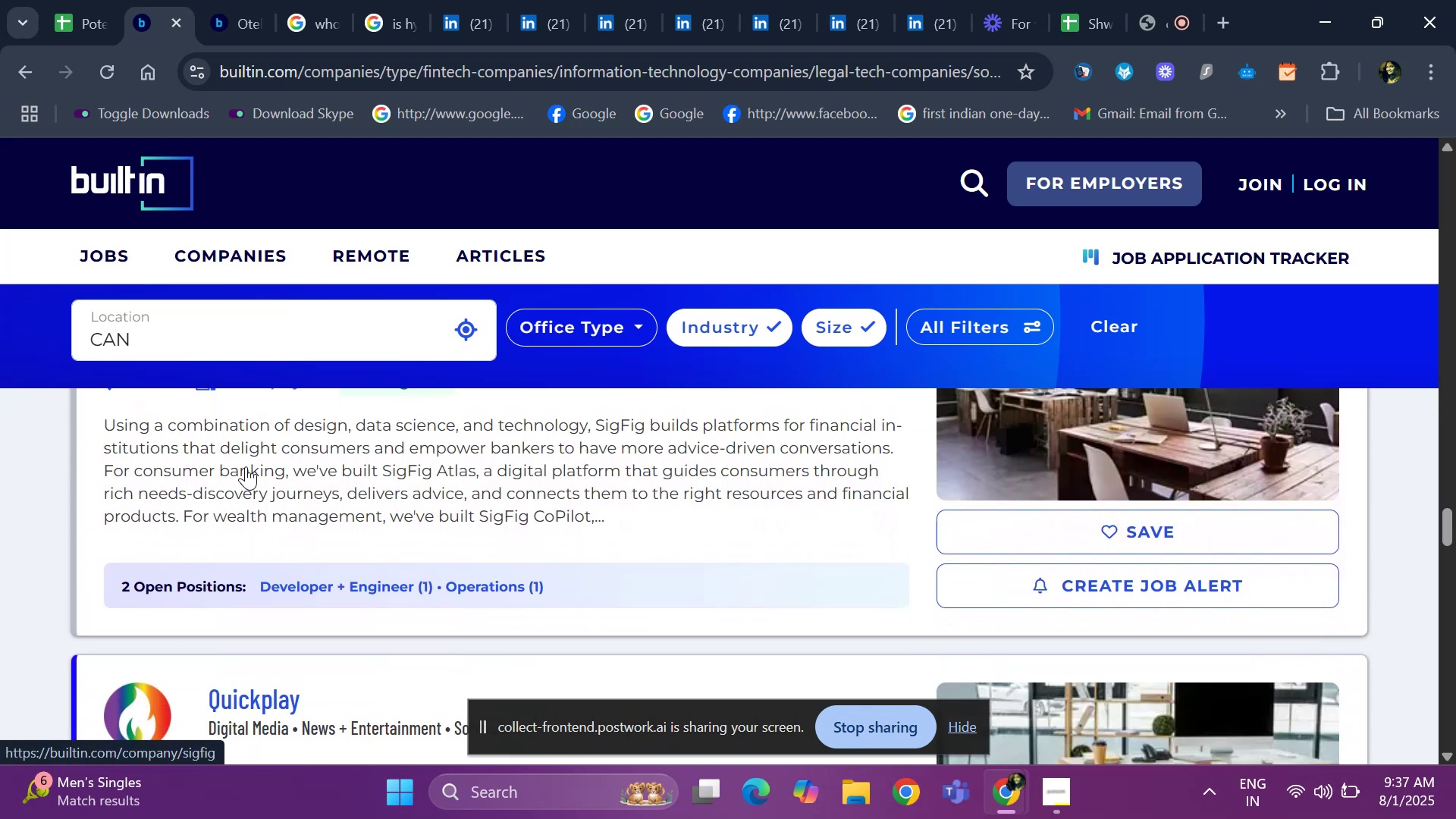 
key(ArrowUp)
 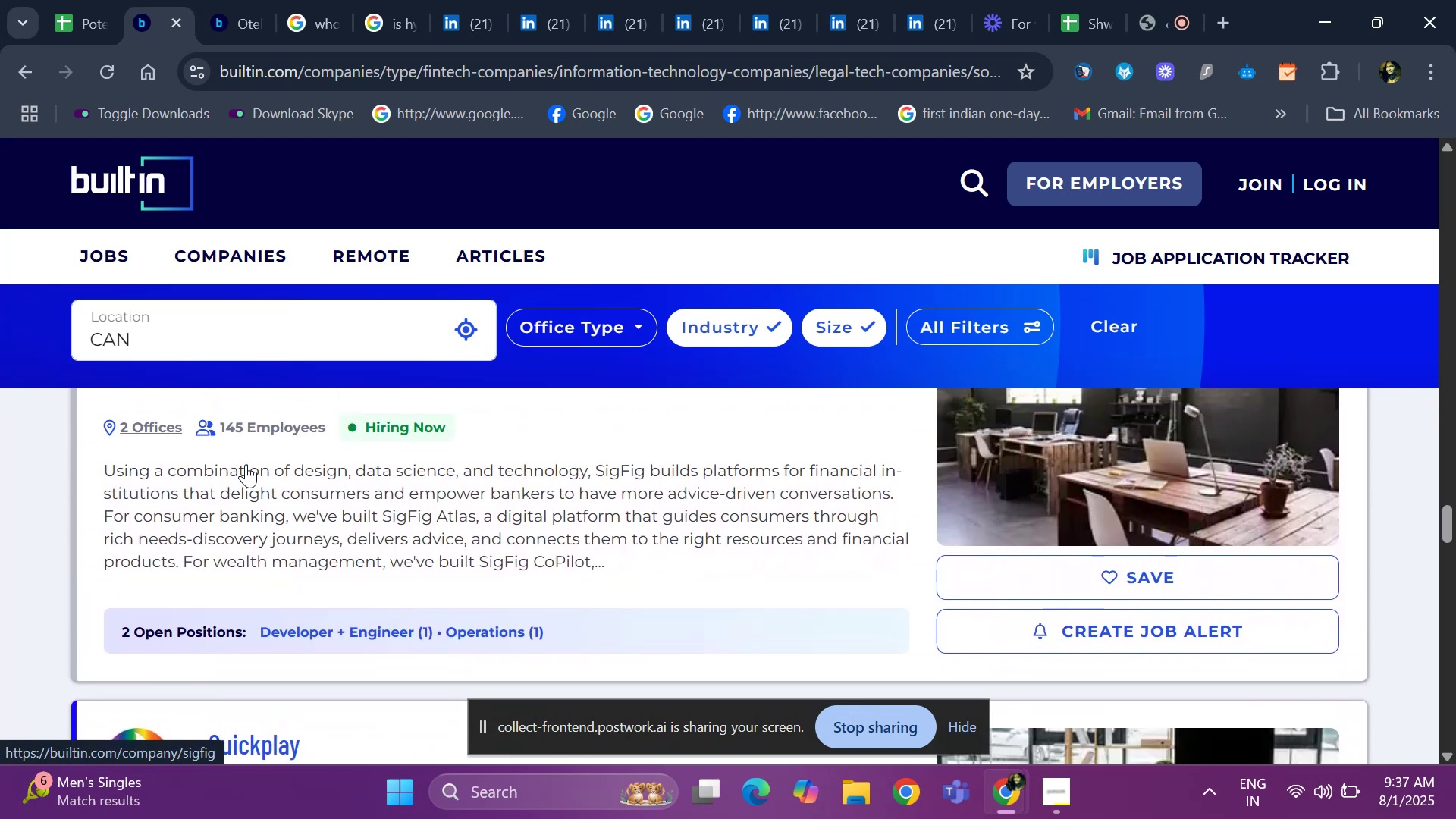 
key(ArrowUp)
 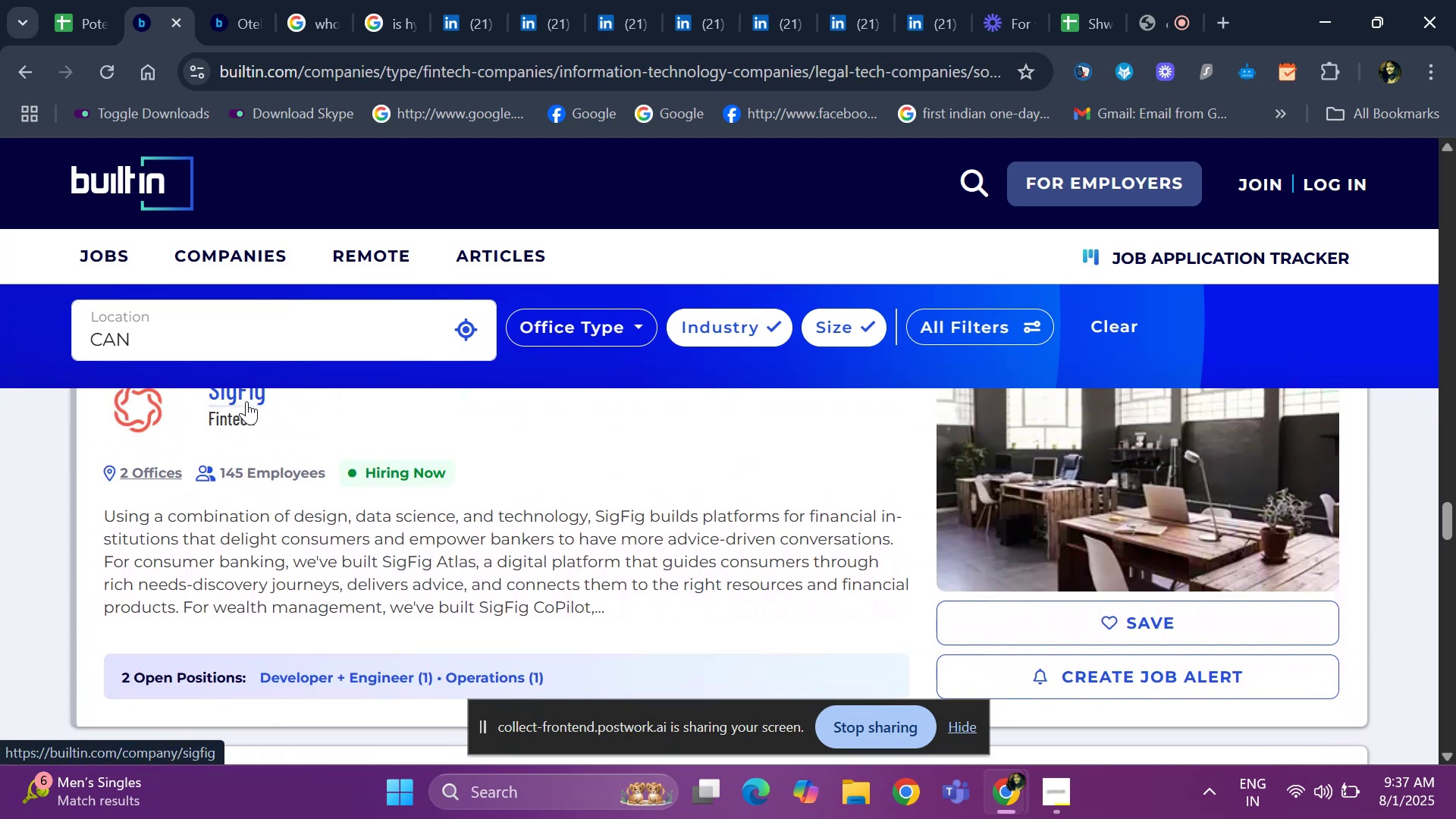 
right_click([246, 401])
 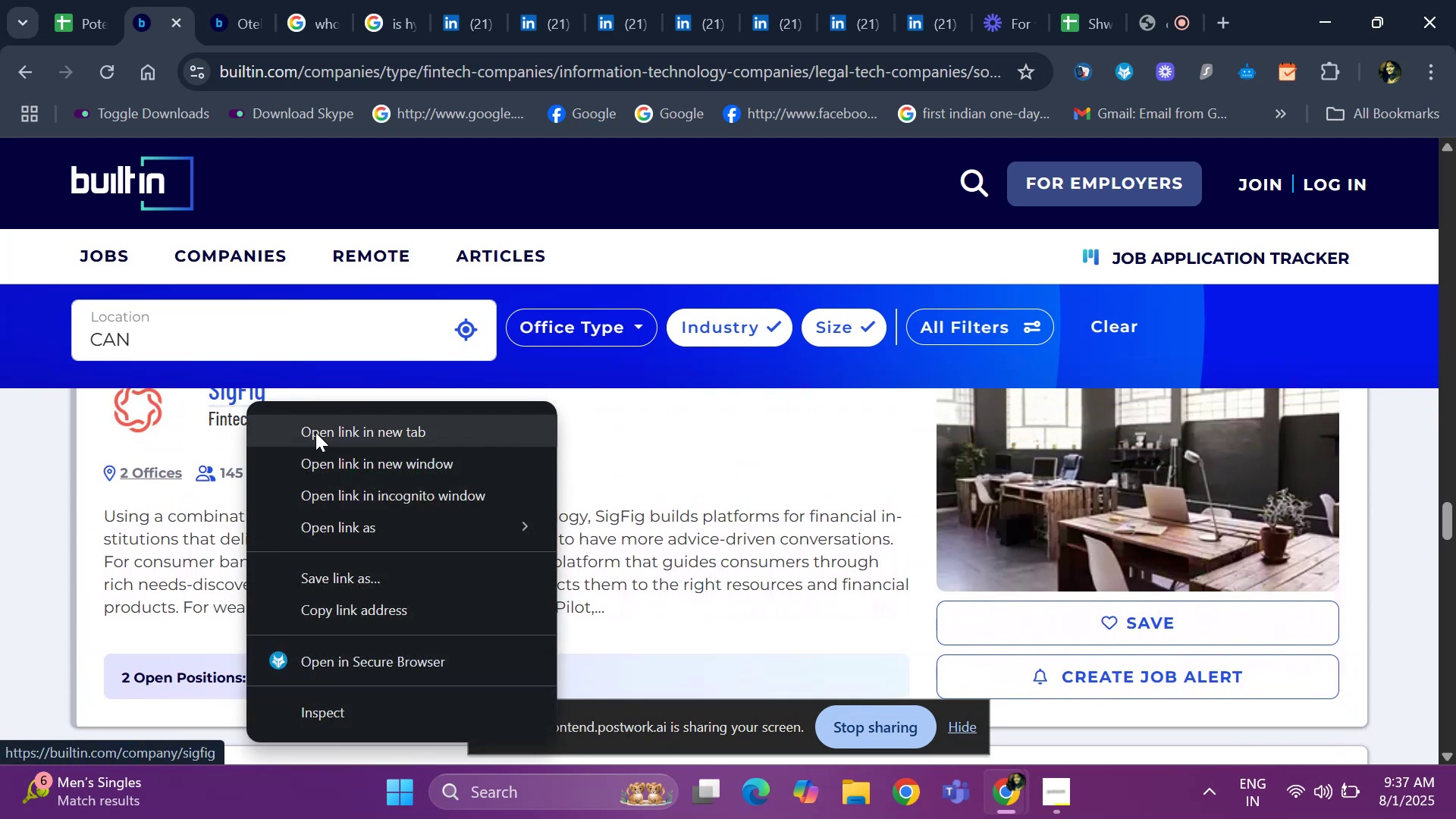 
left_click([315, 432])
 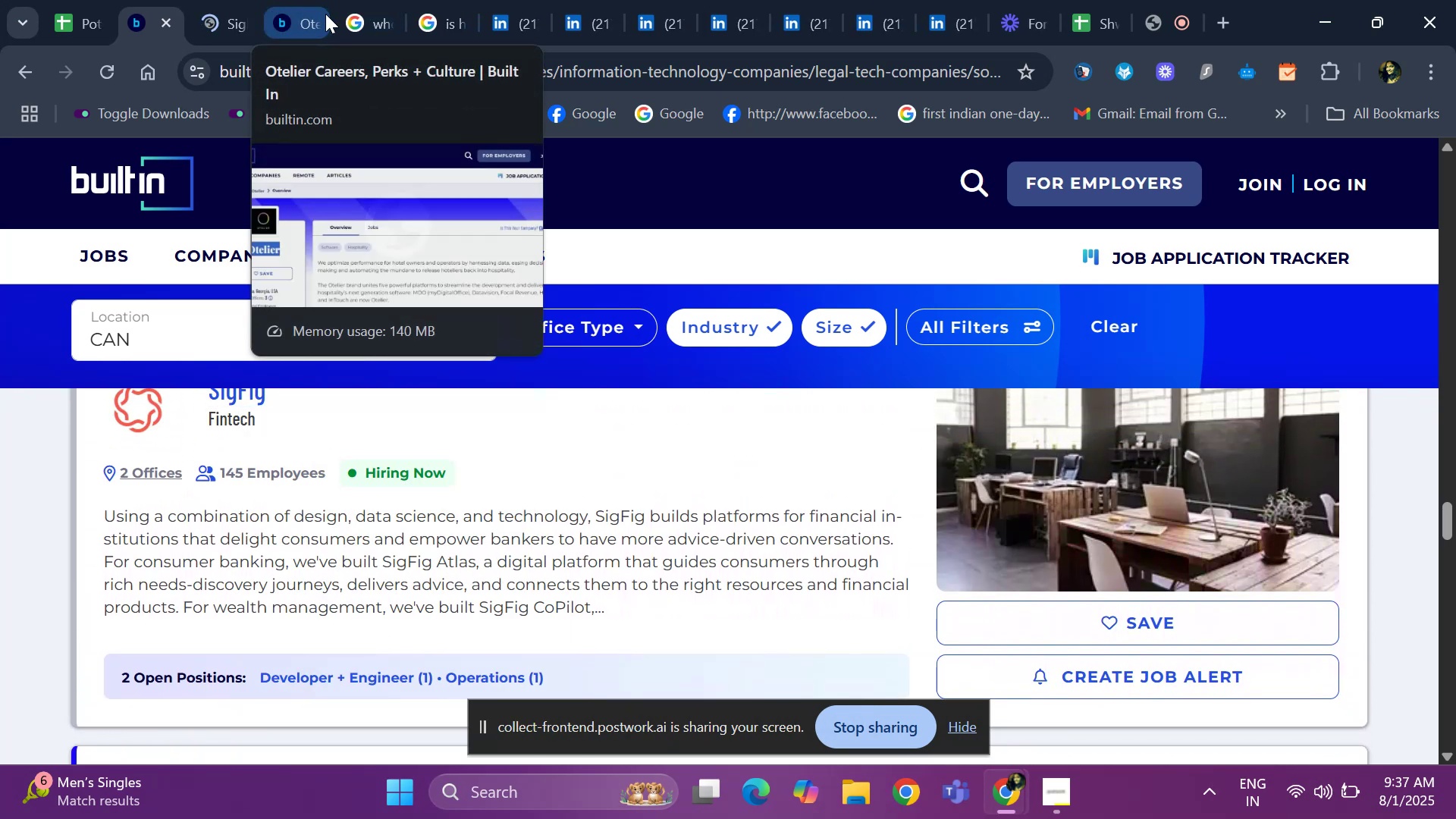 
double_click([326, 14])
 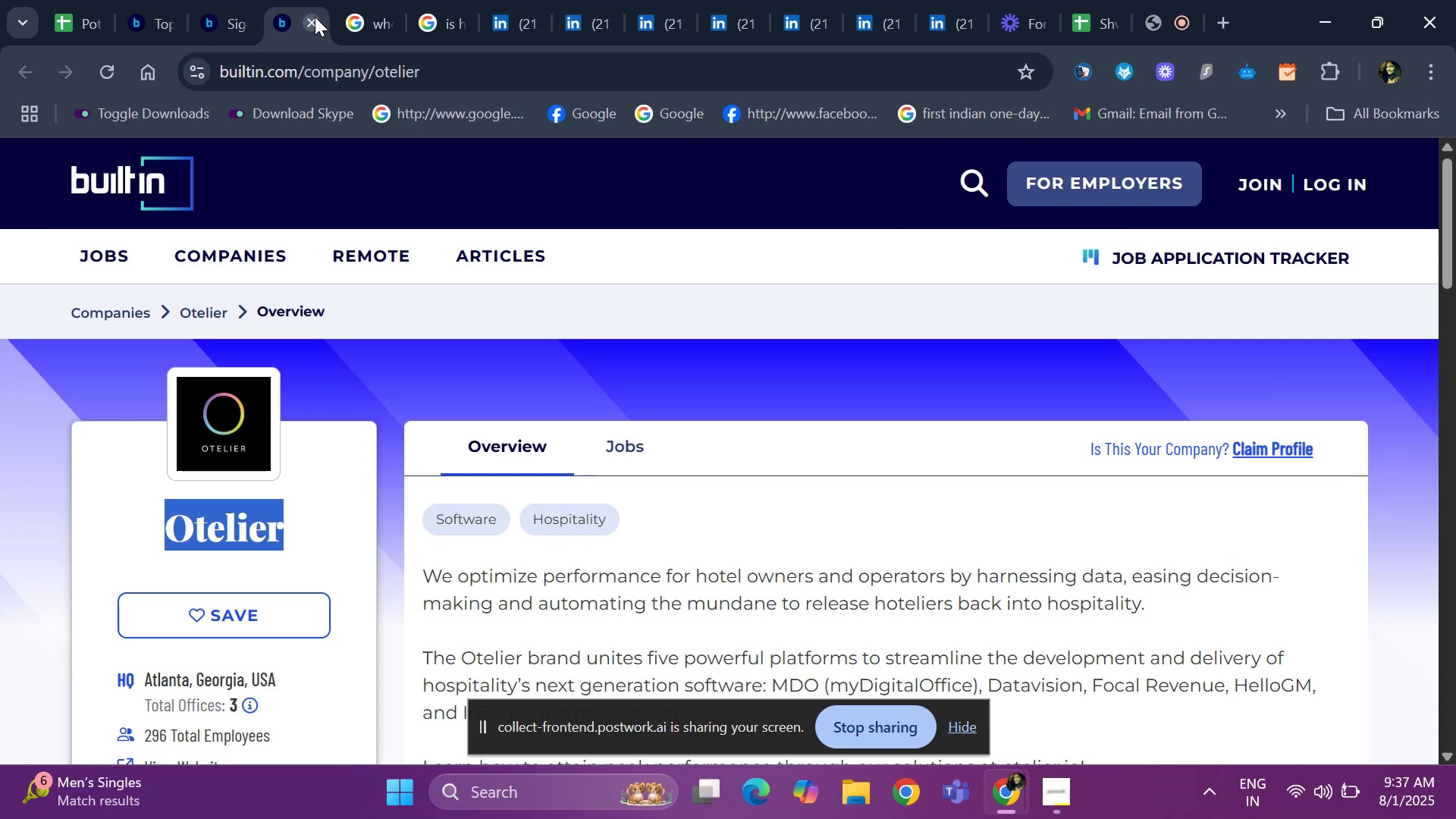 
left_click([315, 17])
 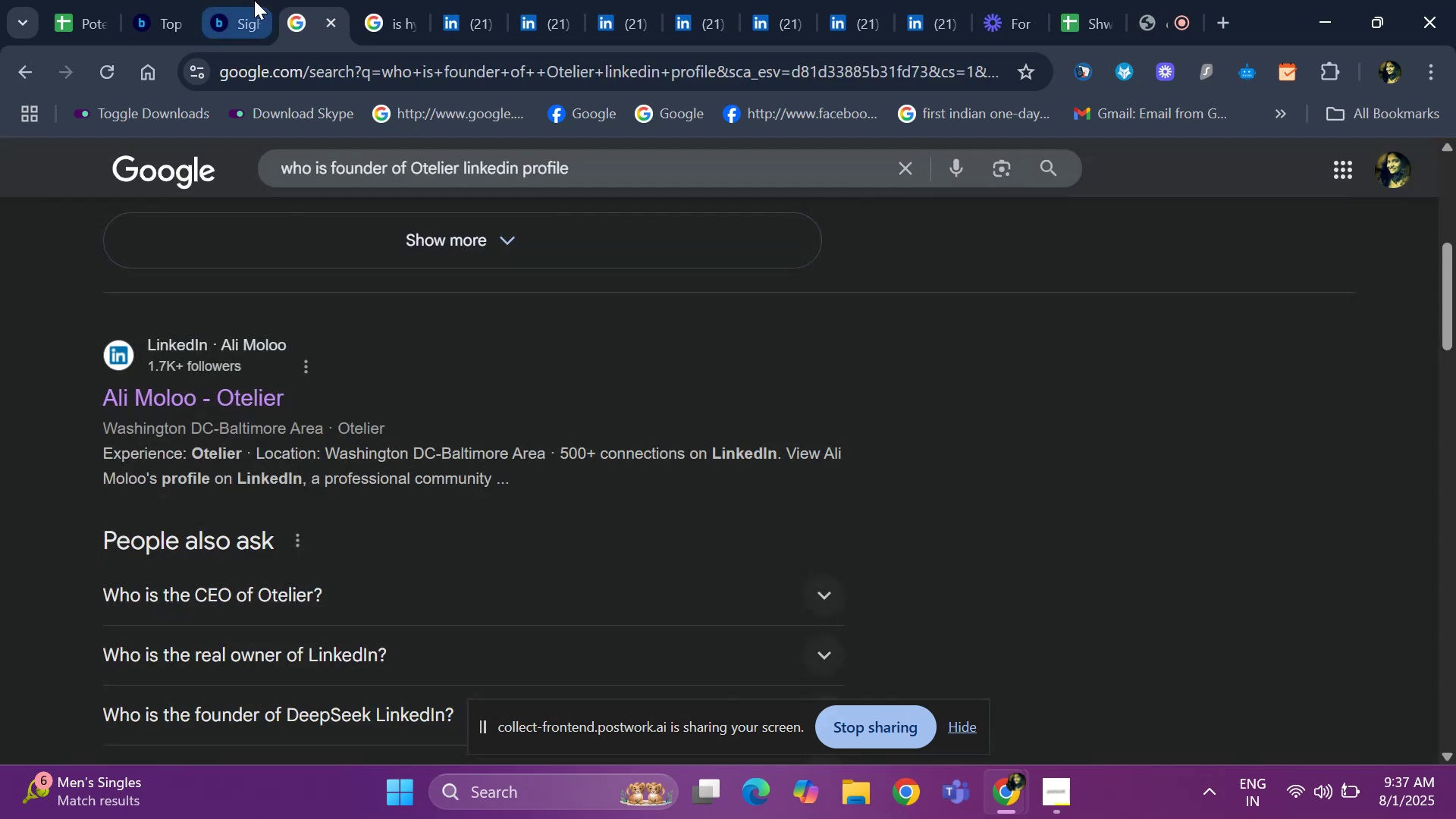 
left_click([254, 0])
 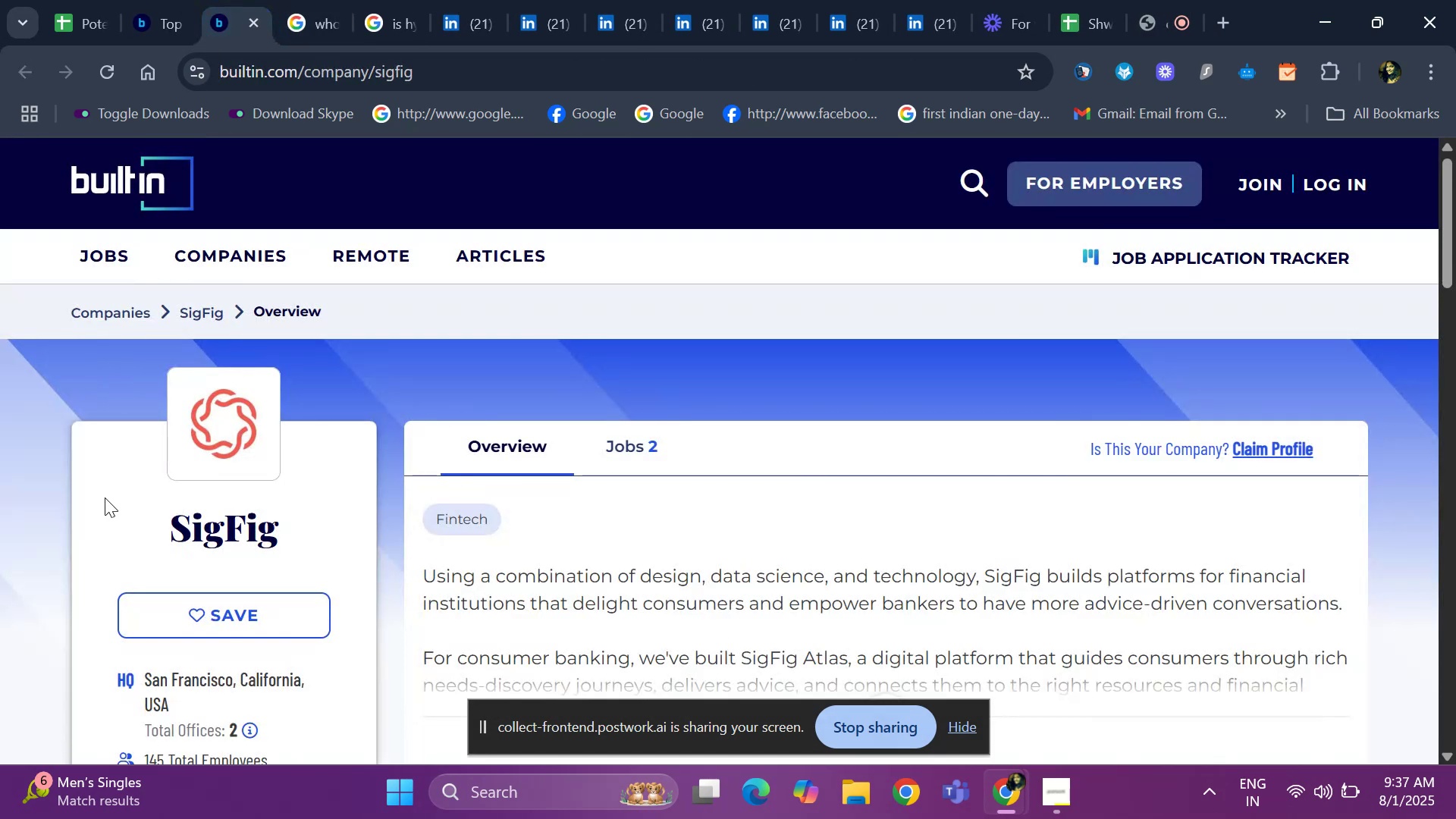 
left_click_drag(start_coordinate=[115, 529], to_coordinate=[359, 531])
 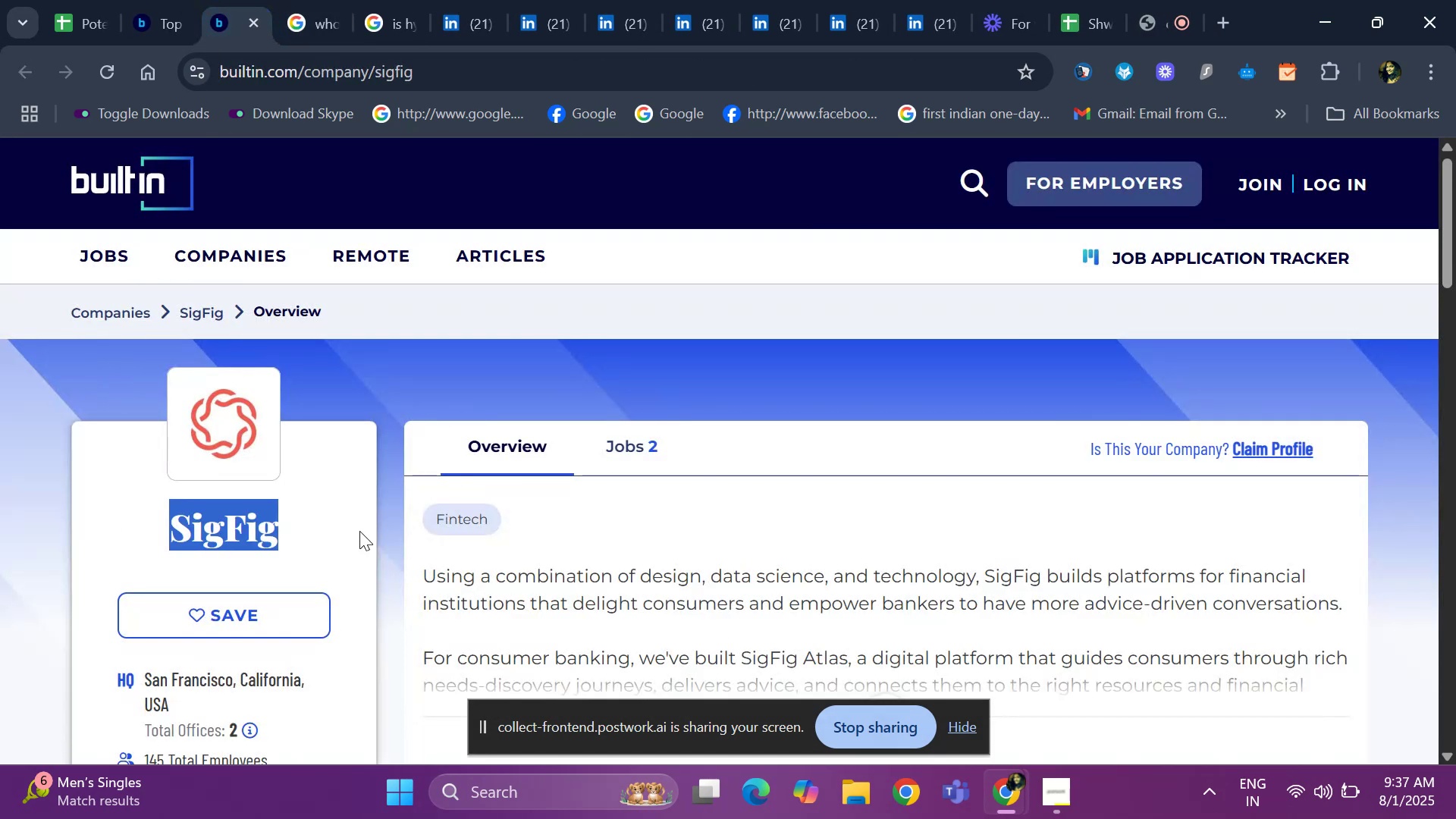 
key(Control+ControlLeft)
 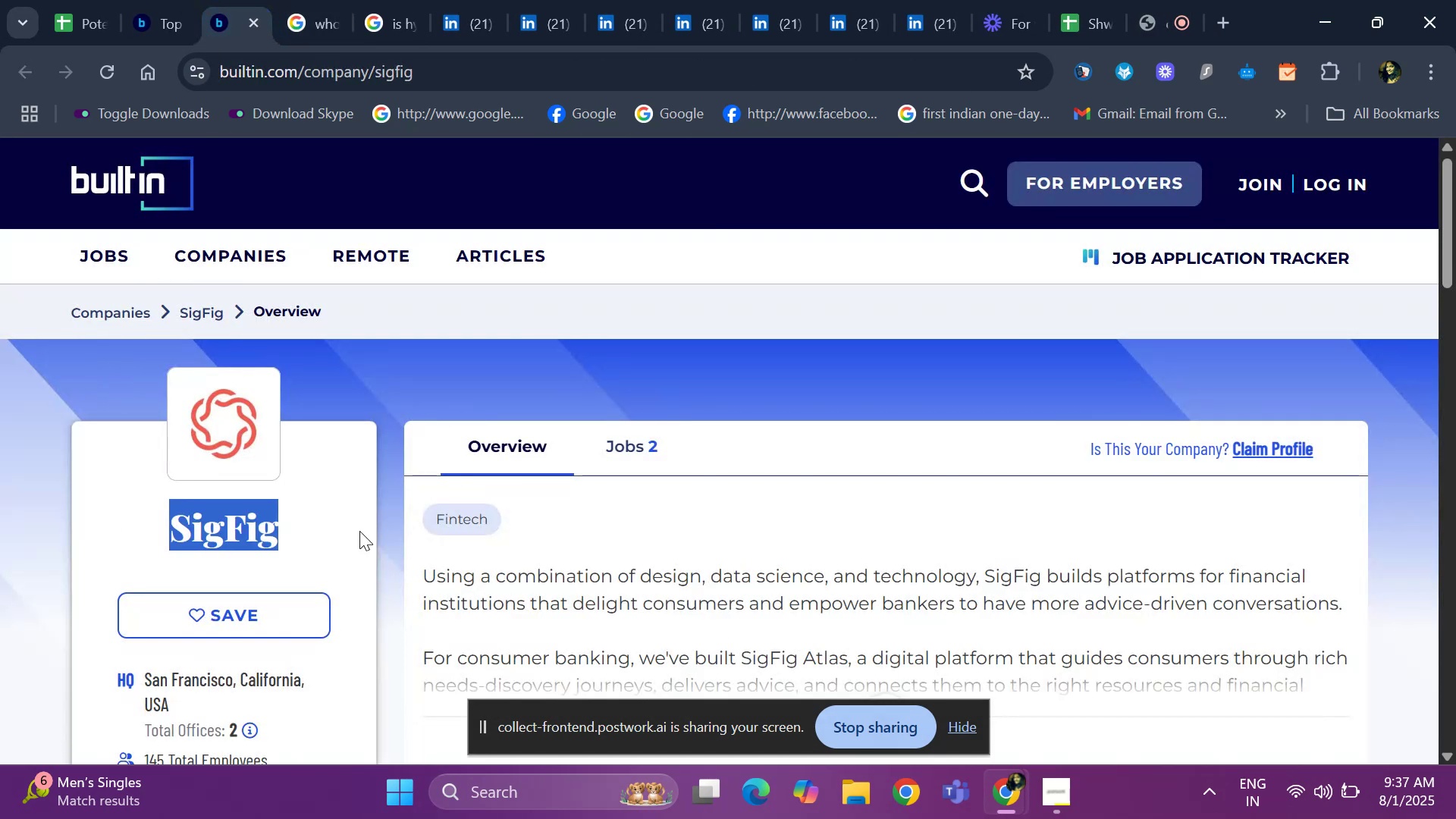 
key(Control+C)
 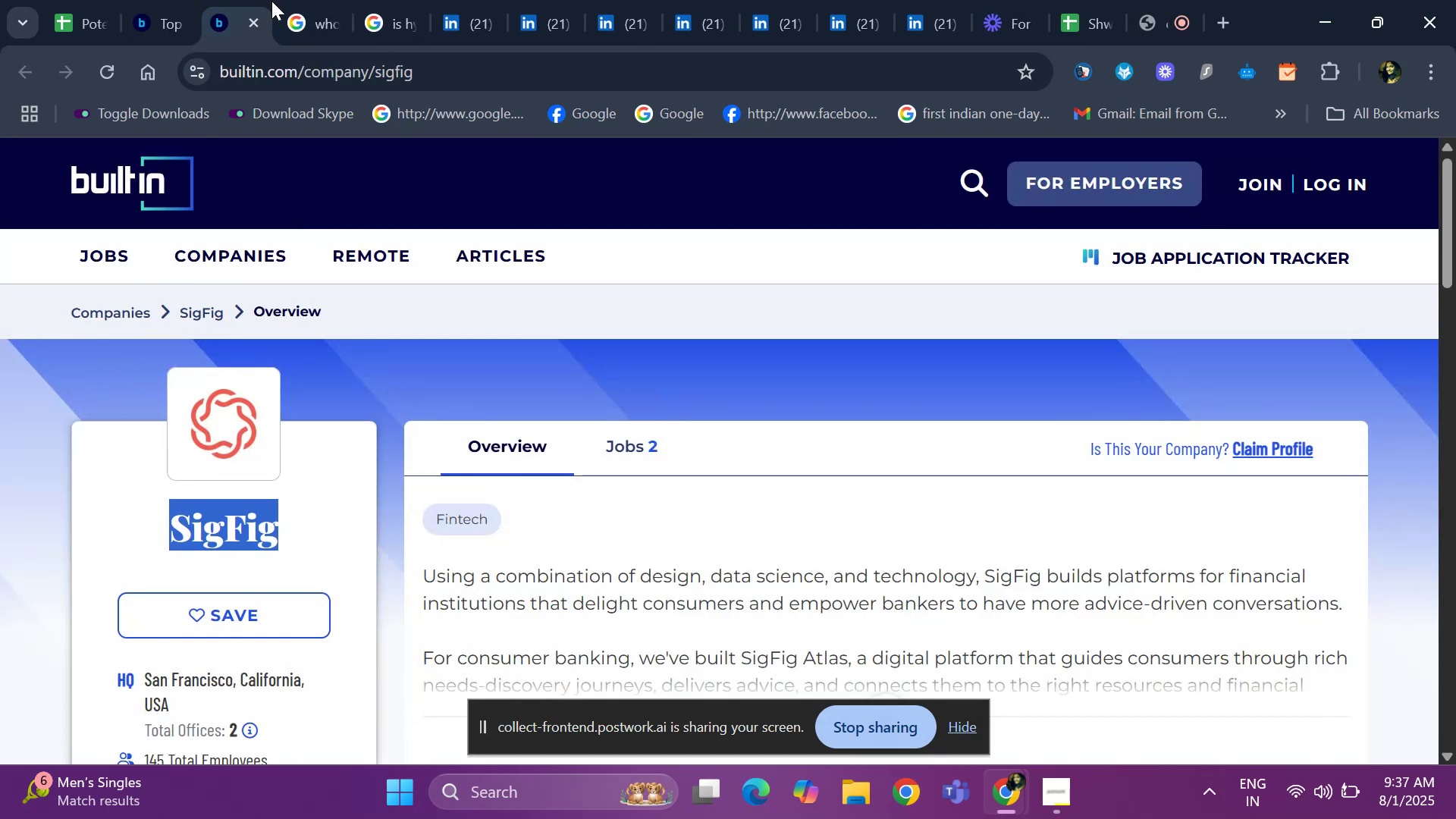 
left_click([290, 3])
 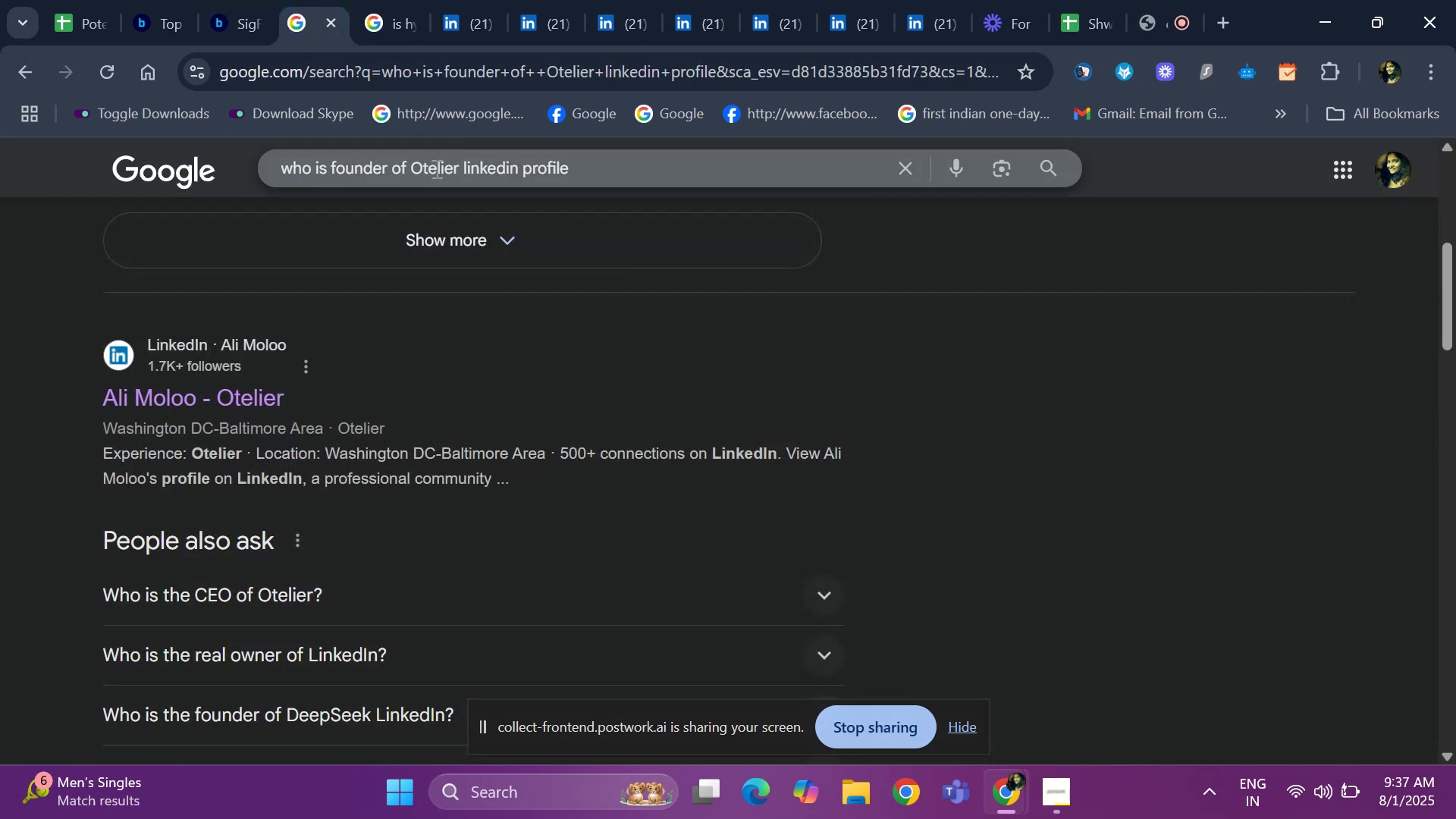 
key(ArrowRight)
 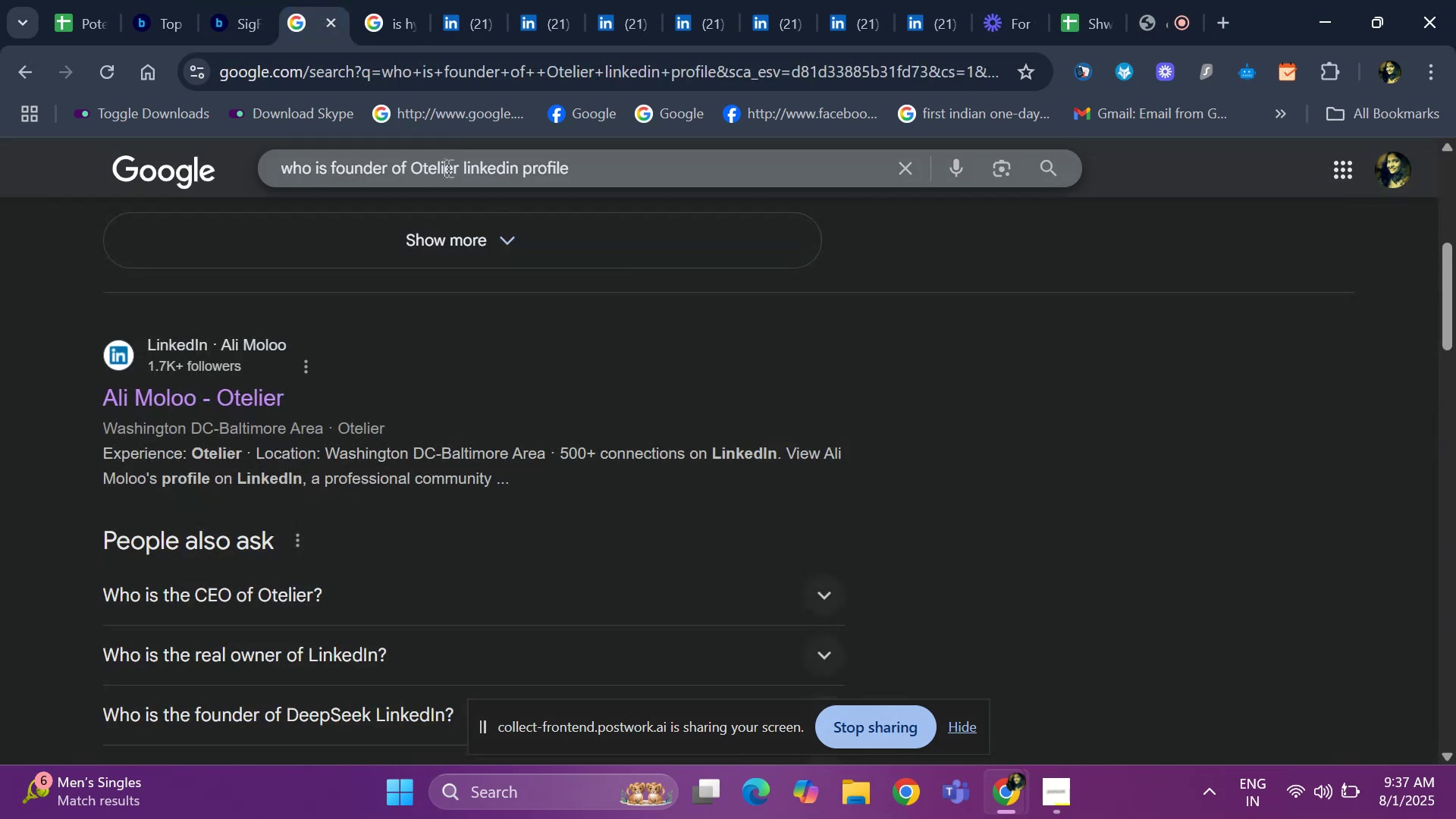 
left_click([447, 168])
 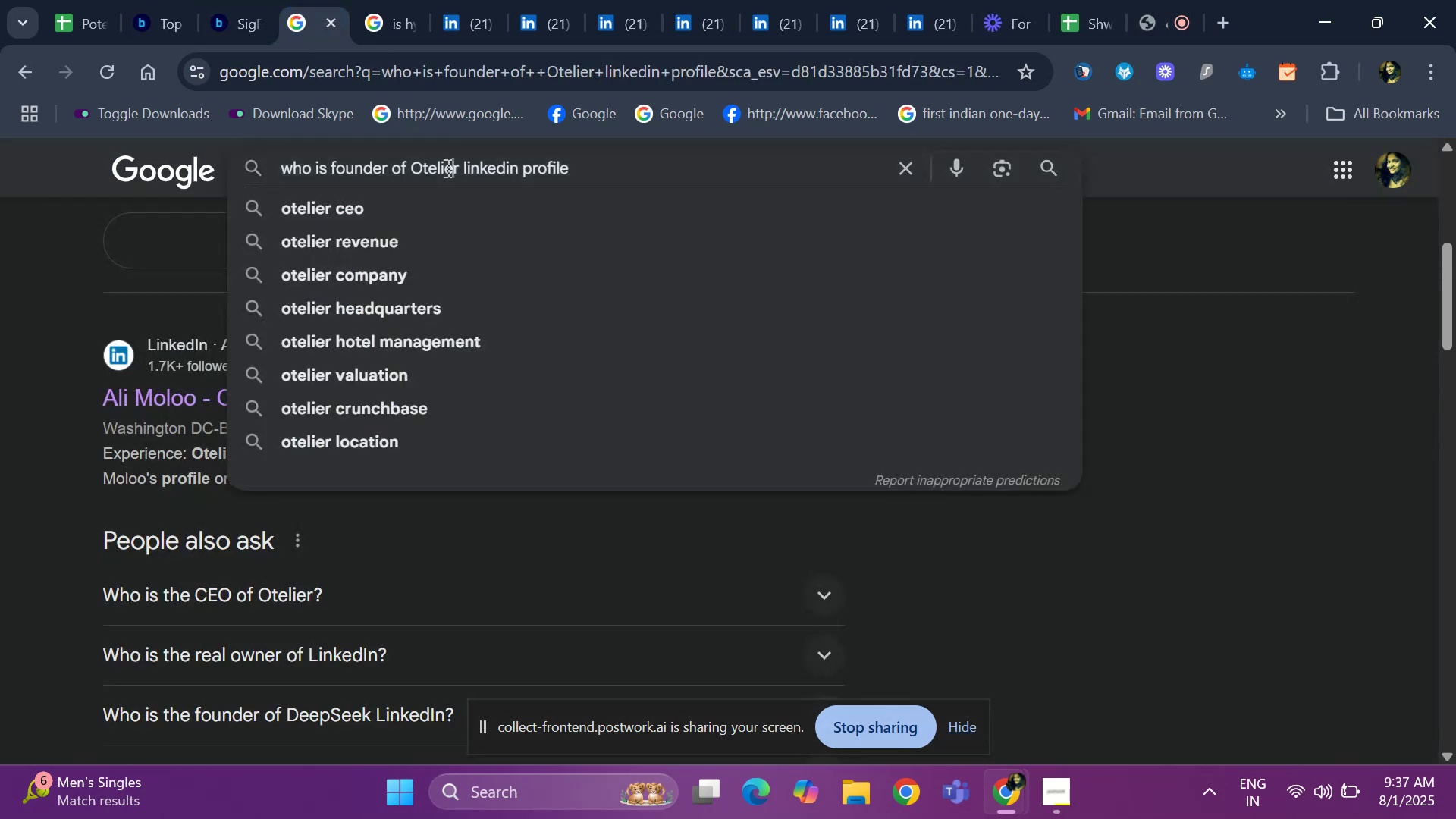 
key(Backspace)
 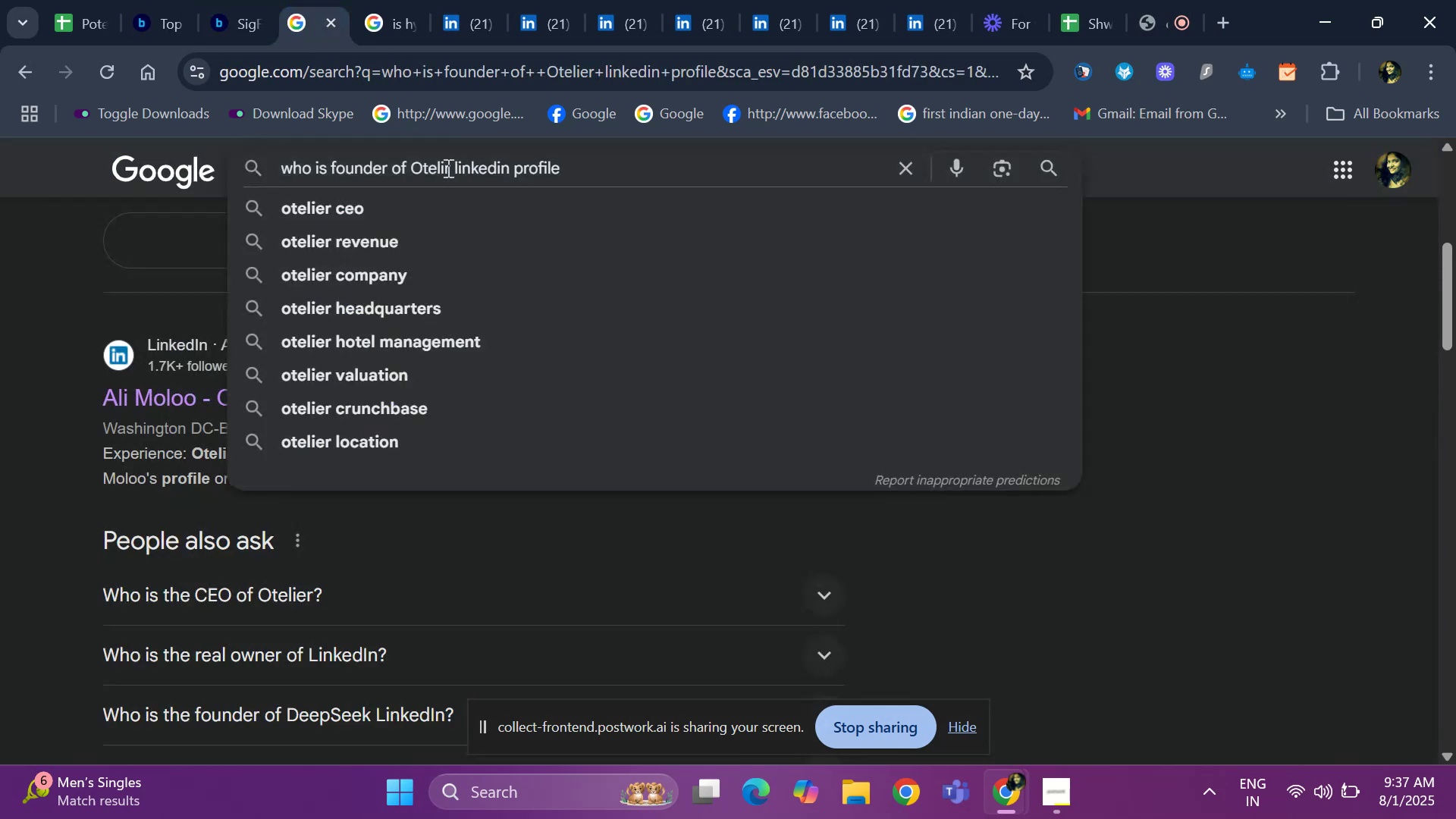 
key(Backspace)
 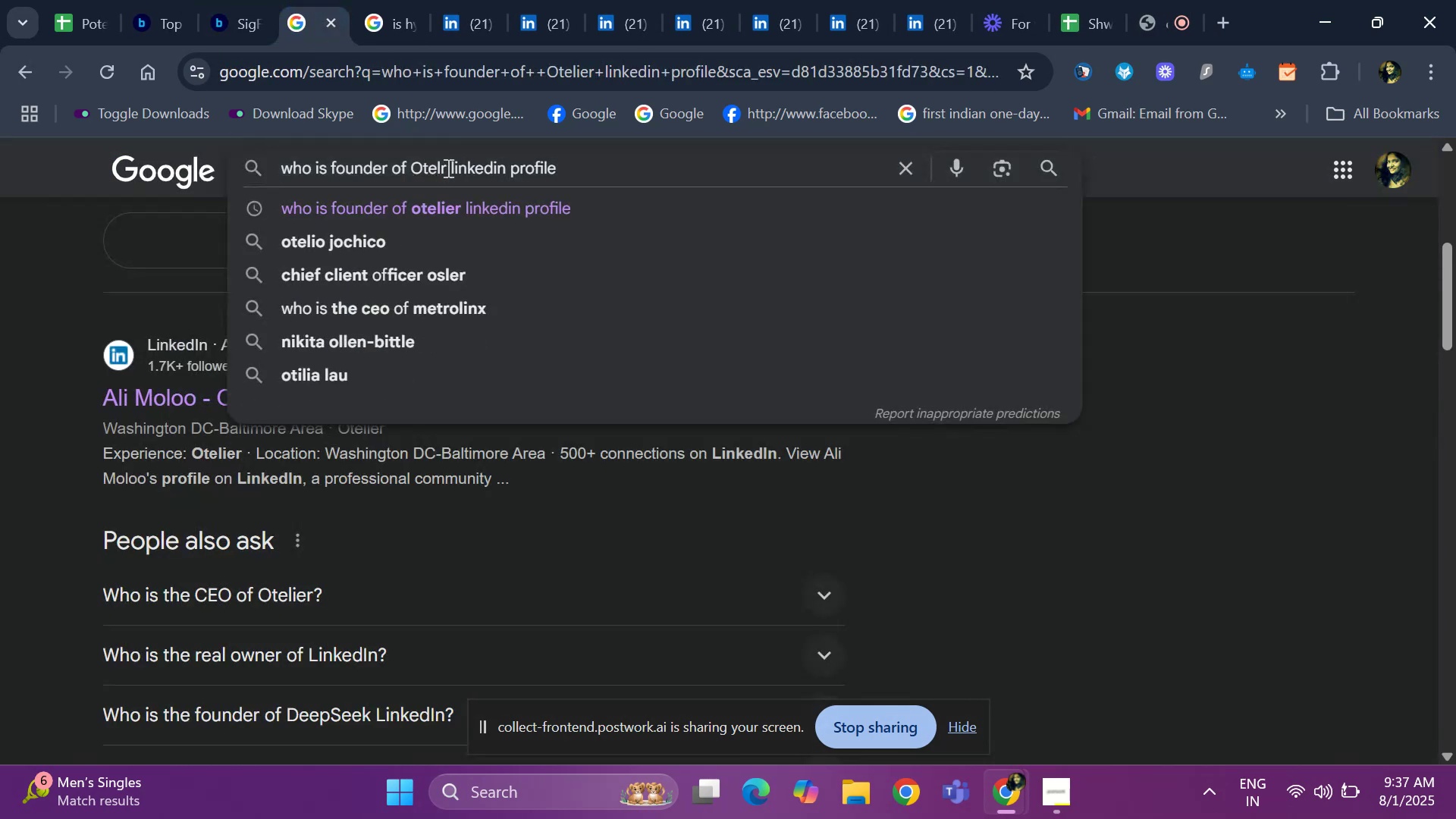 
key(Backspace)
 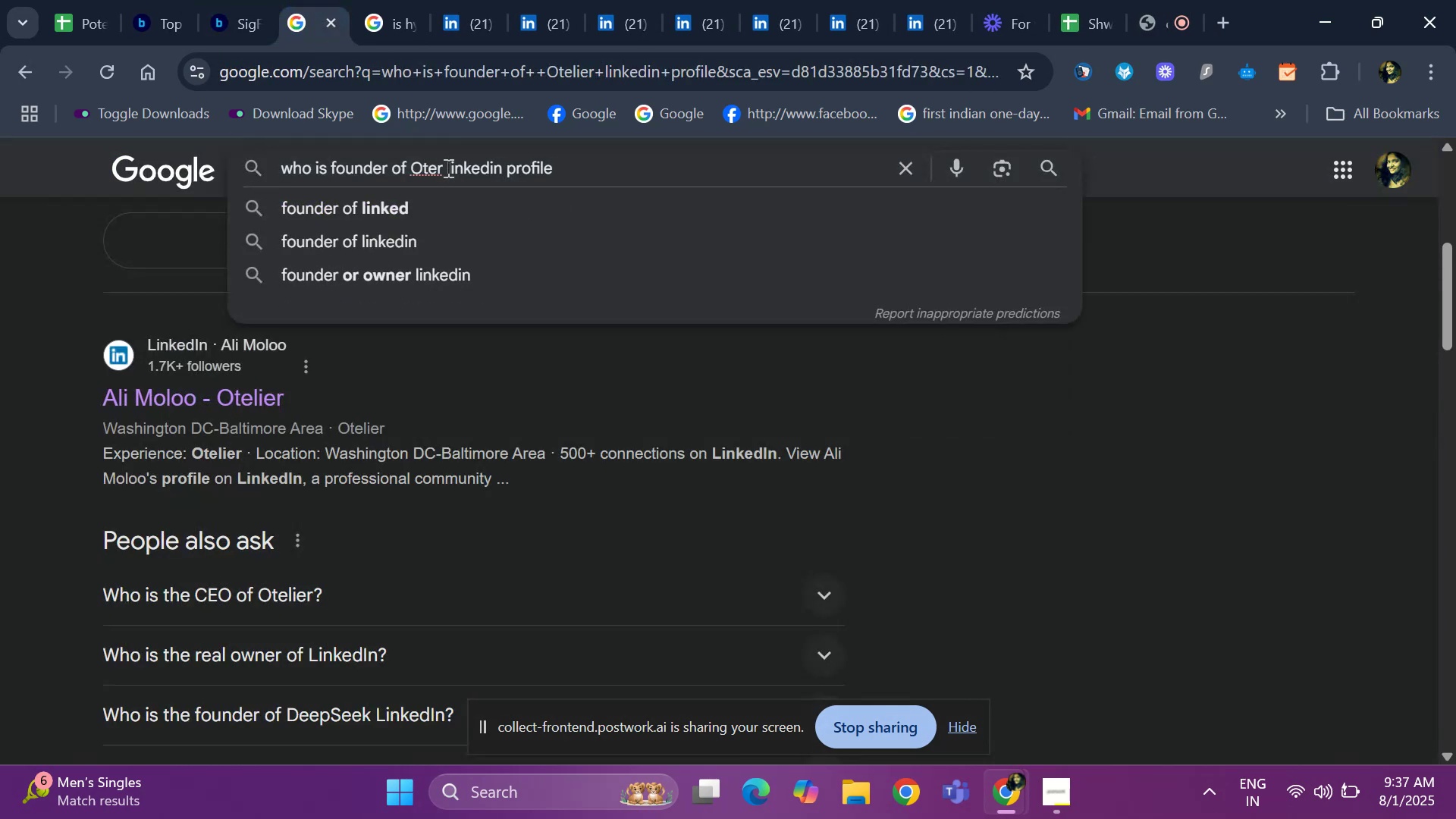 
key(ArrowRight)
 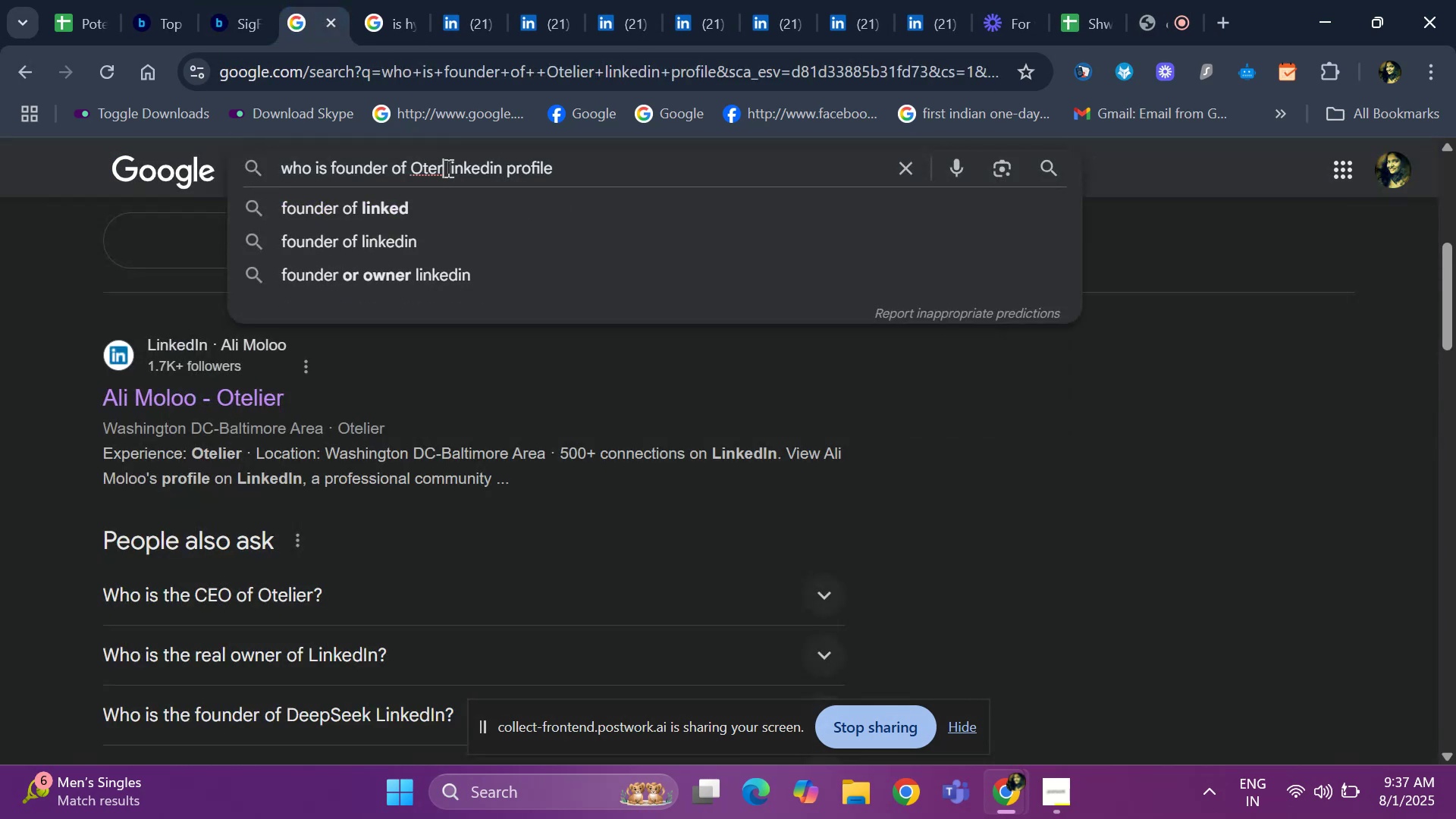 
key(Backspace)
 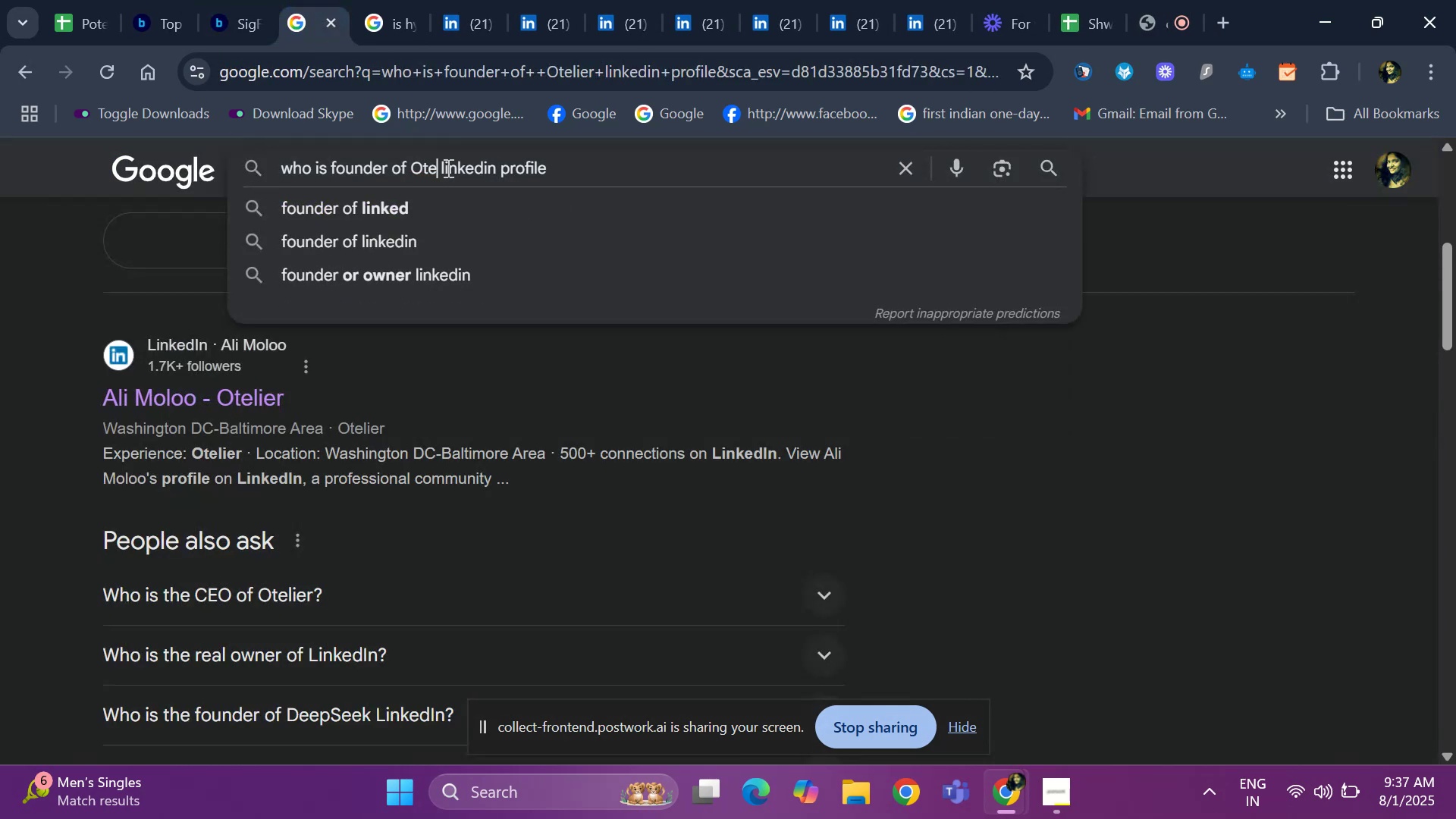 
key(Backspace)
 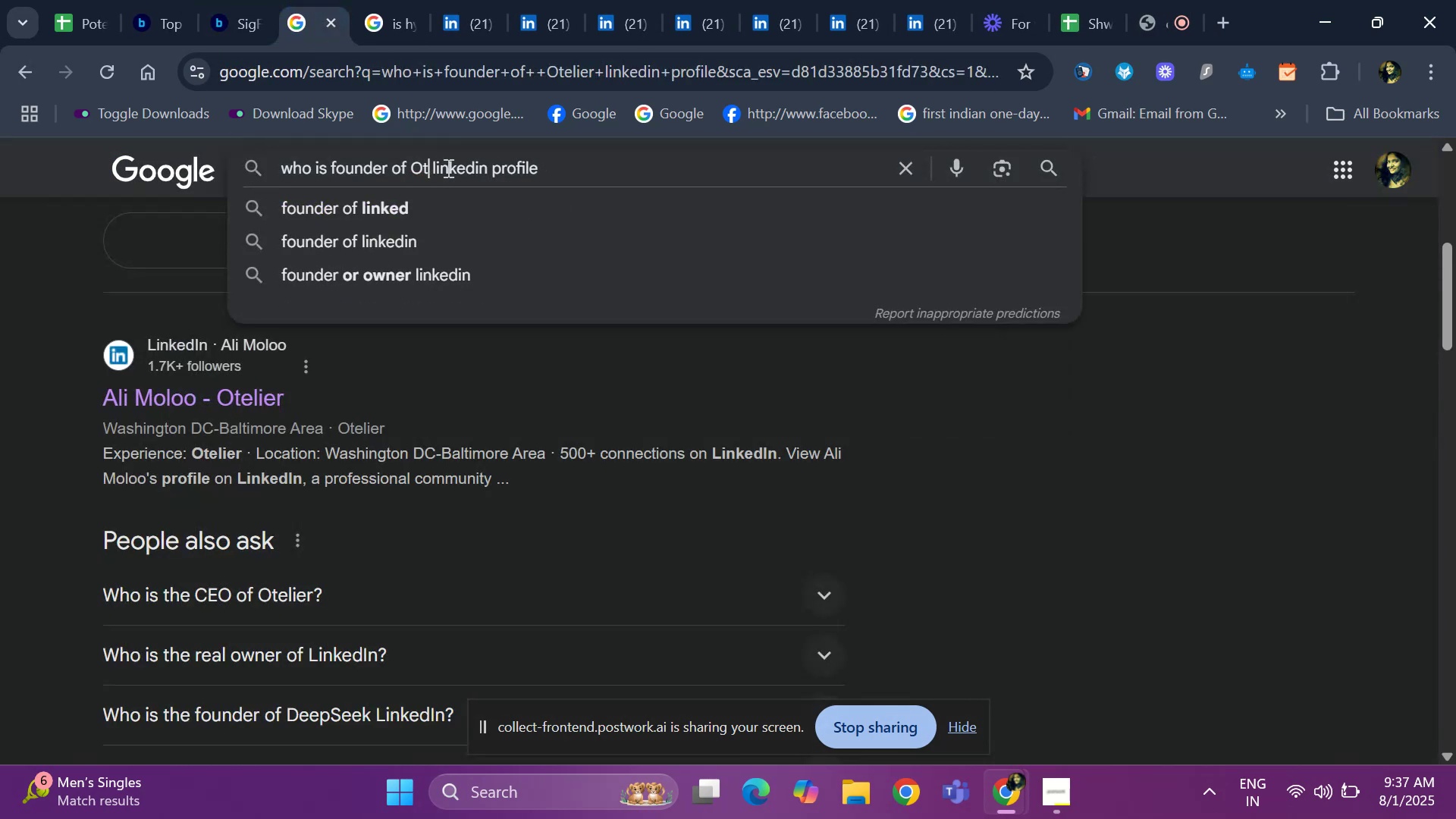 
key(Backspace)
 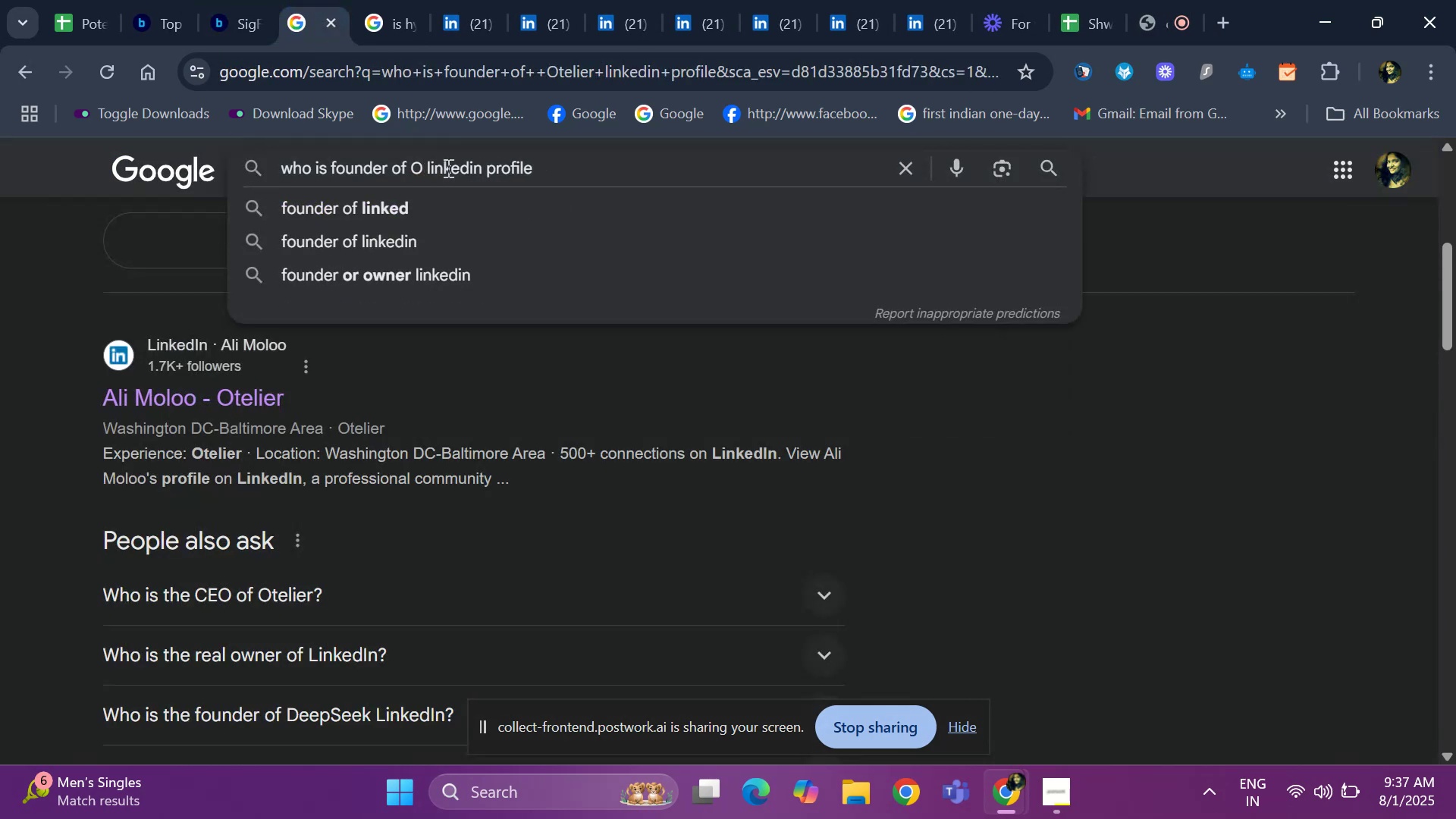 
key(Backspace)
 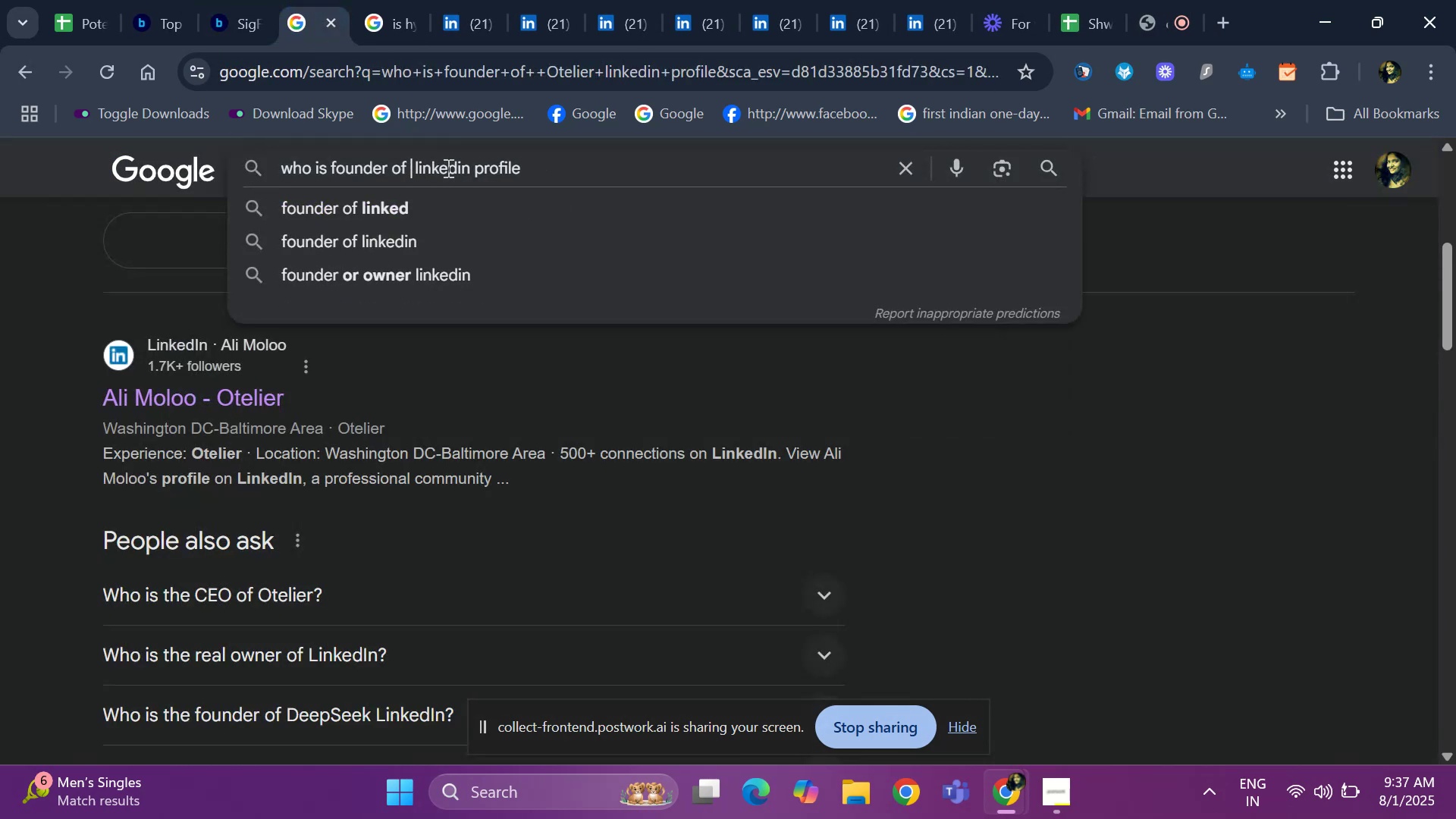 
key(Control+V)
 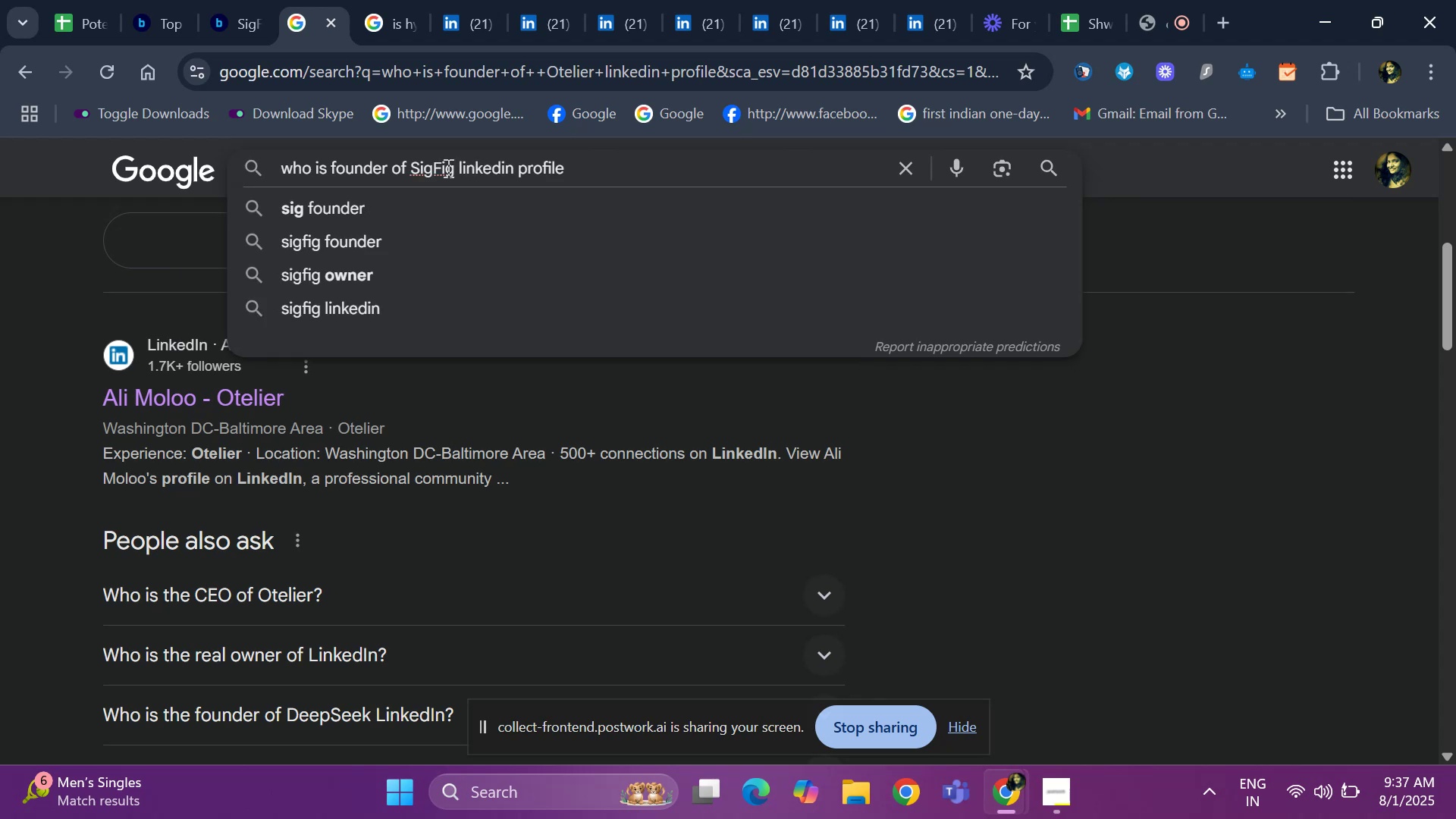 
key(Space)
 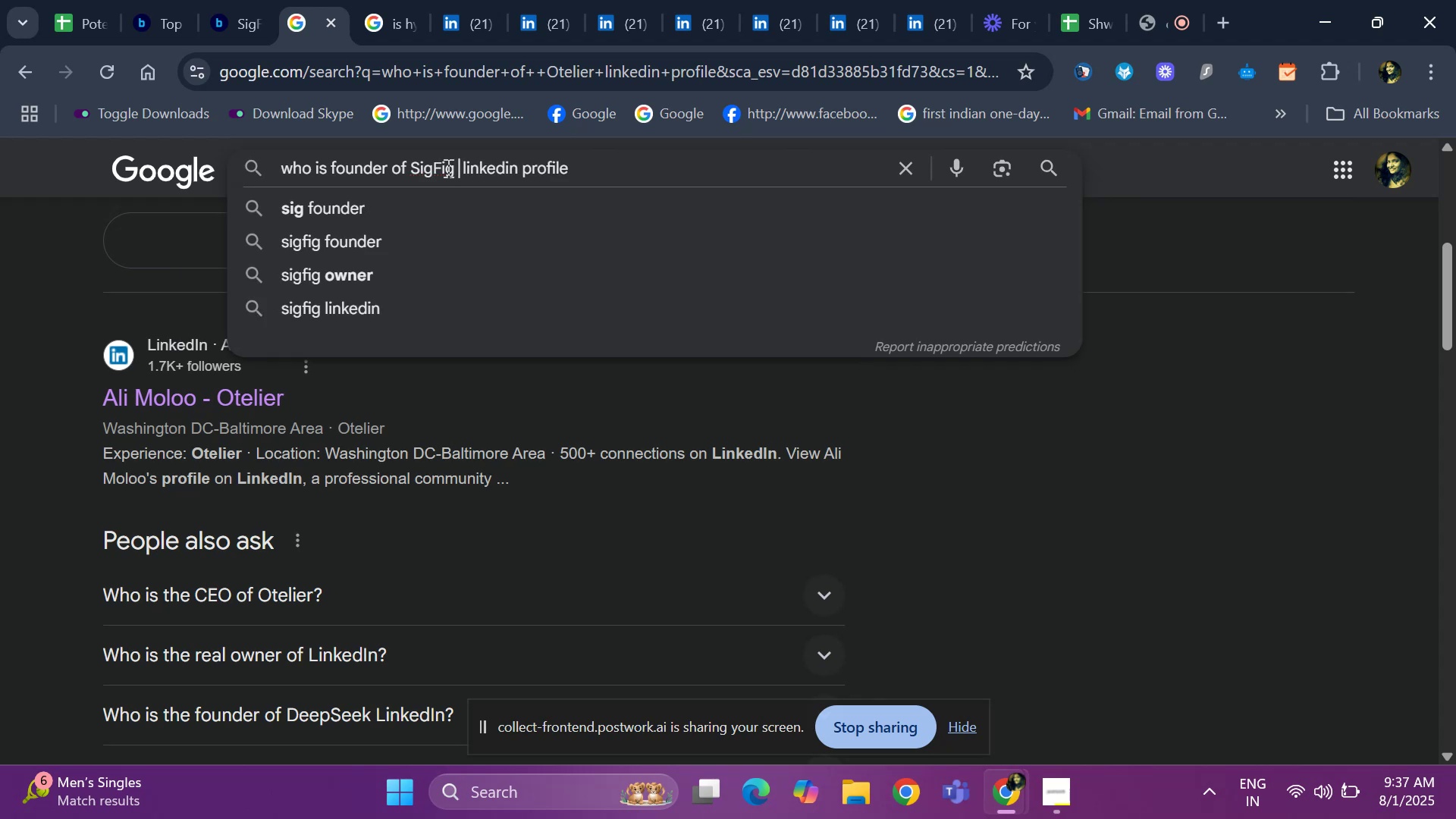 
key(Enter)
 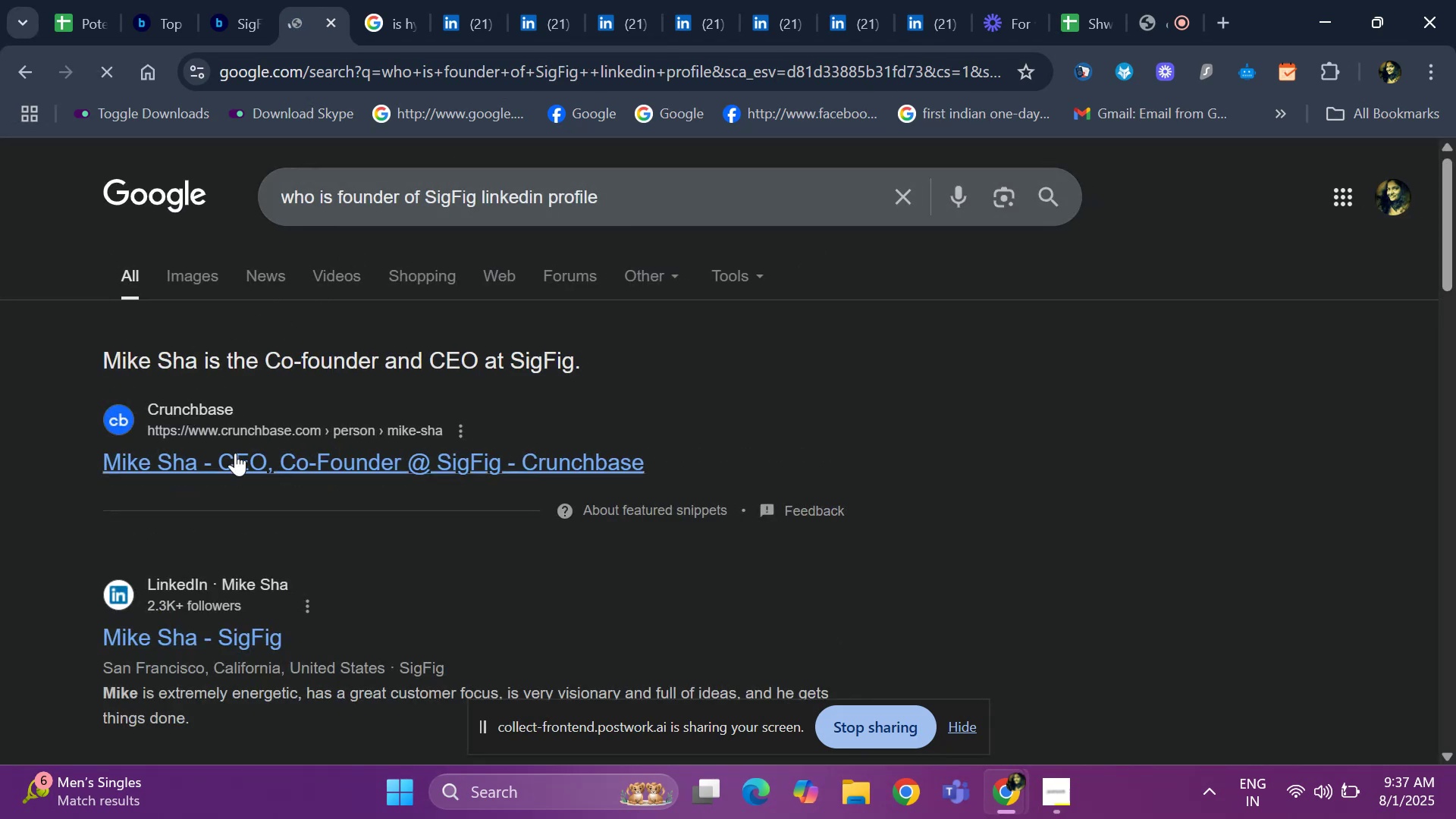 
right_click([249, 467])
 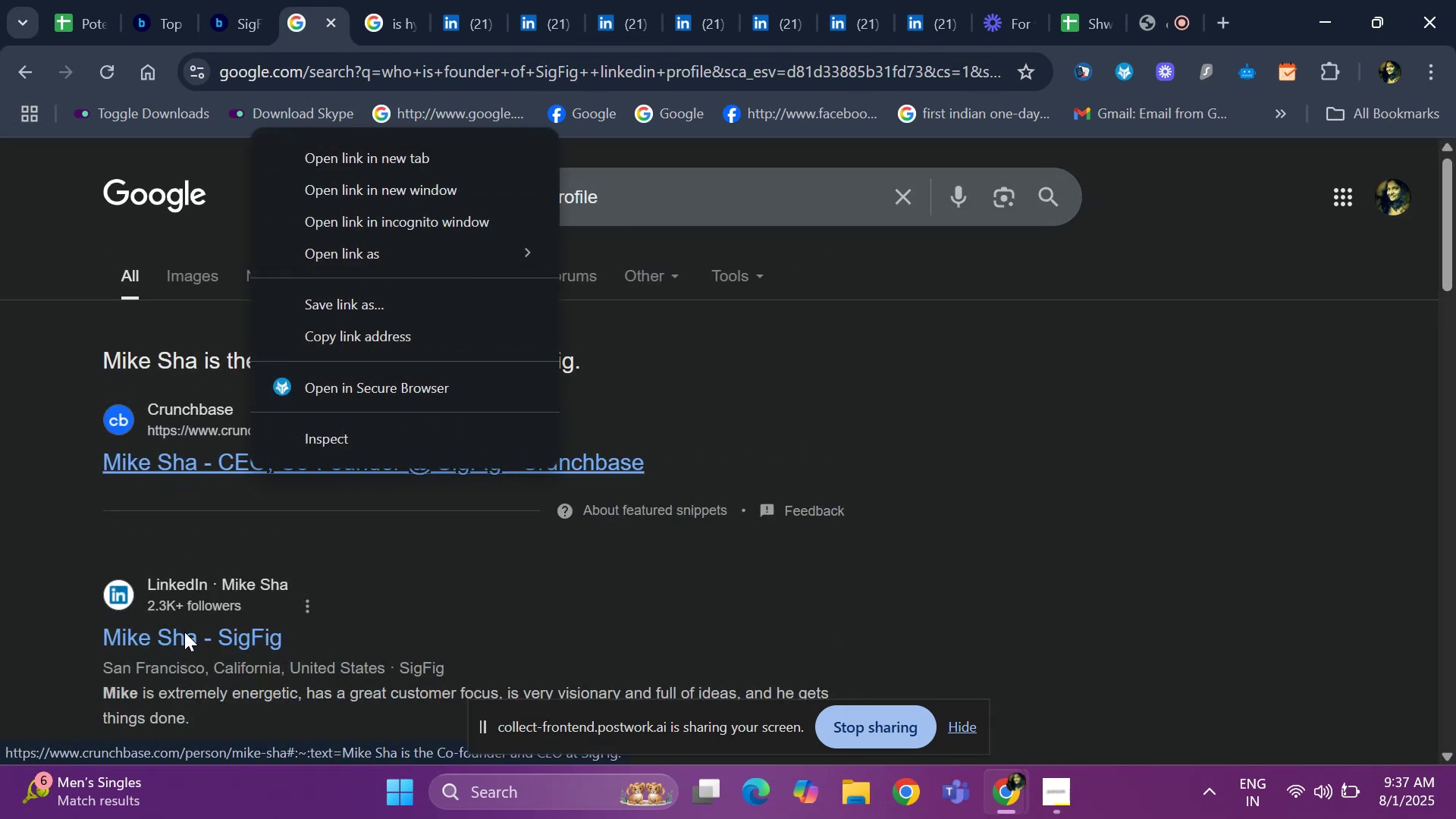 
right_click([184, 632])
 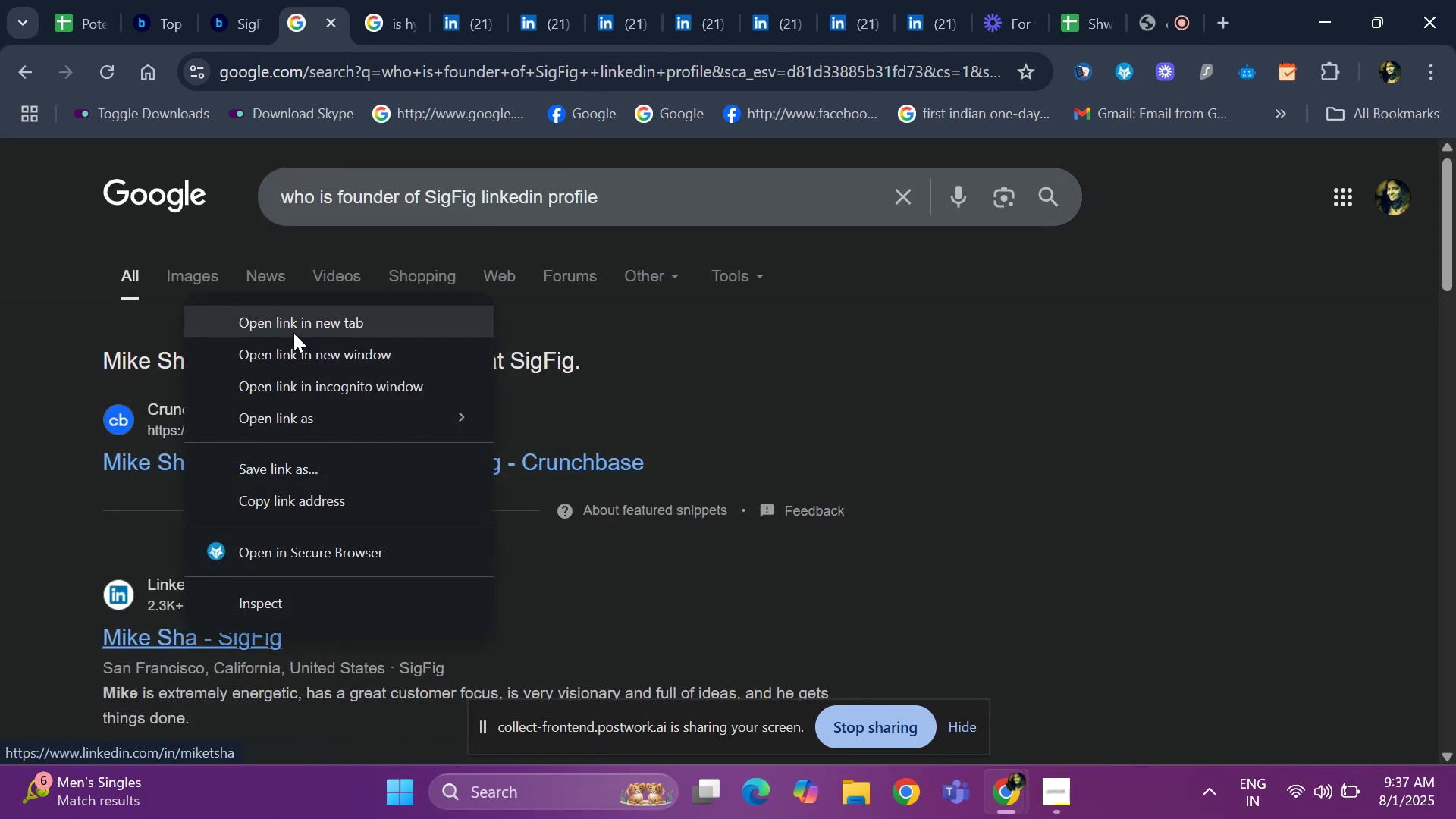 
left_click([293, 333])
 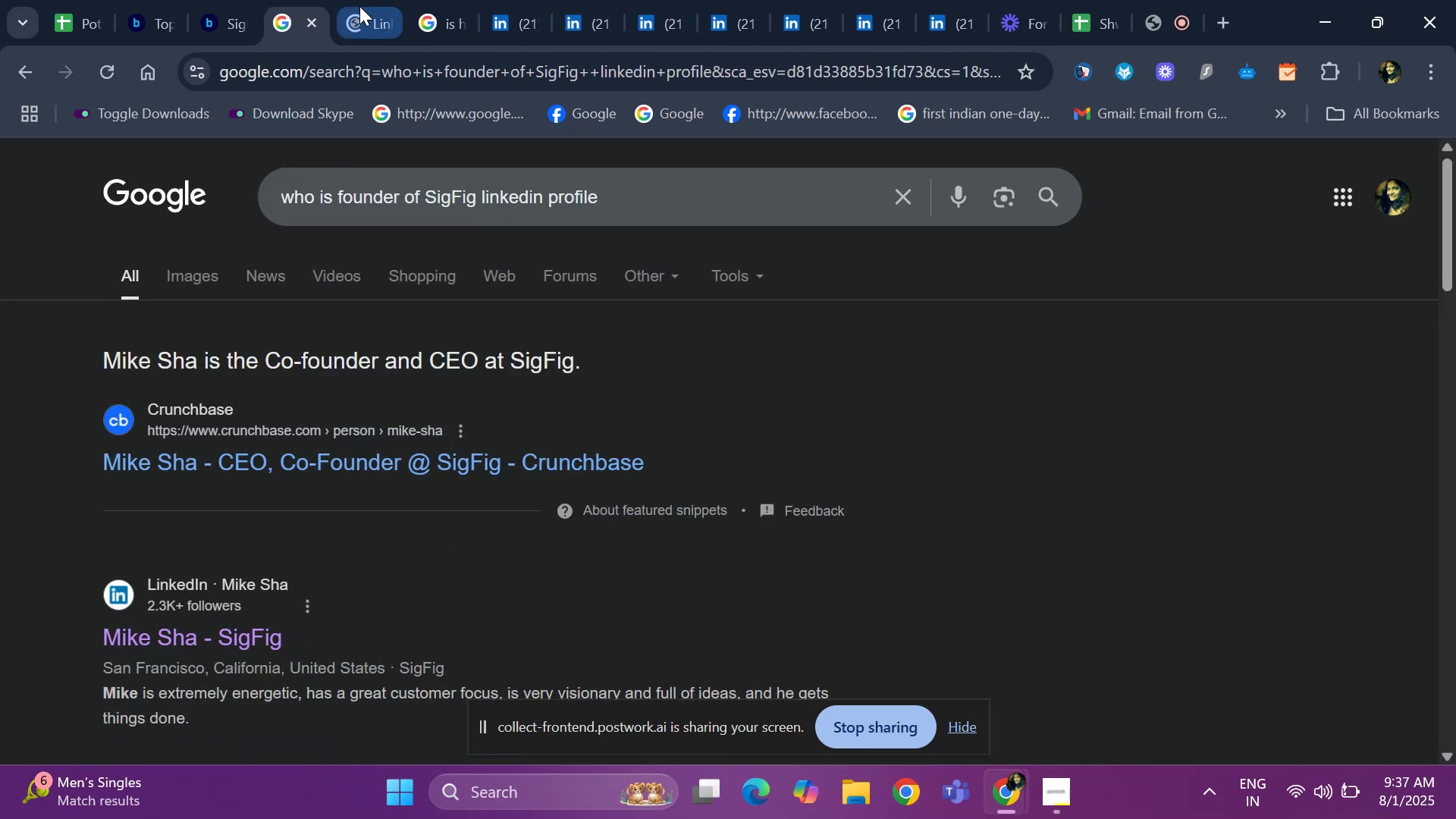 
left_click([359, 6])
 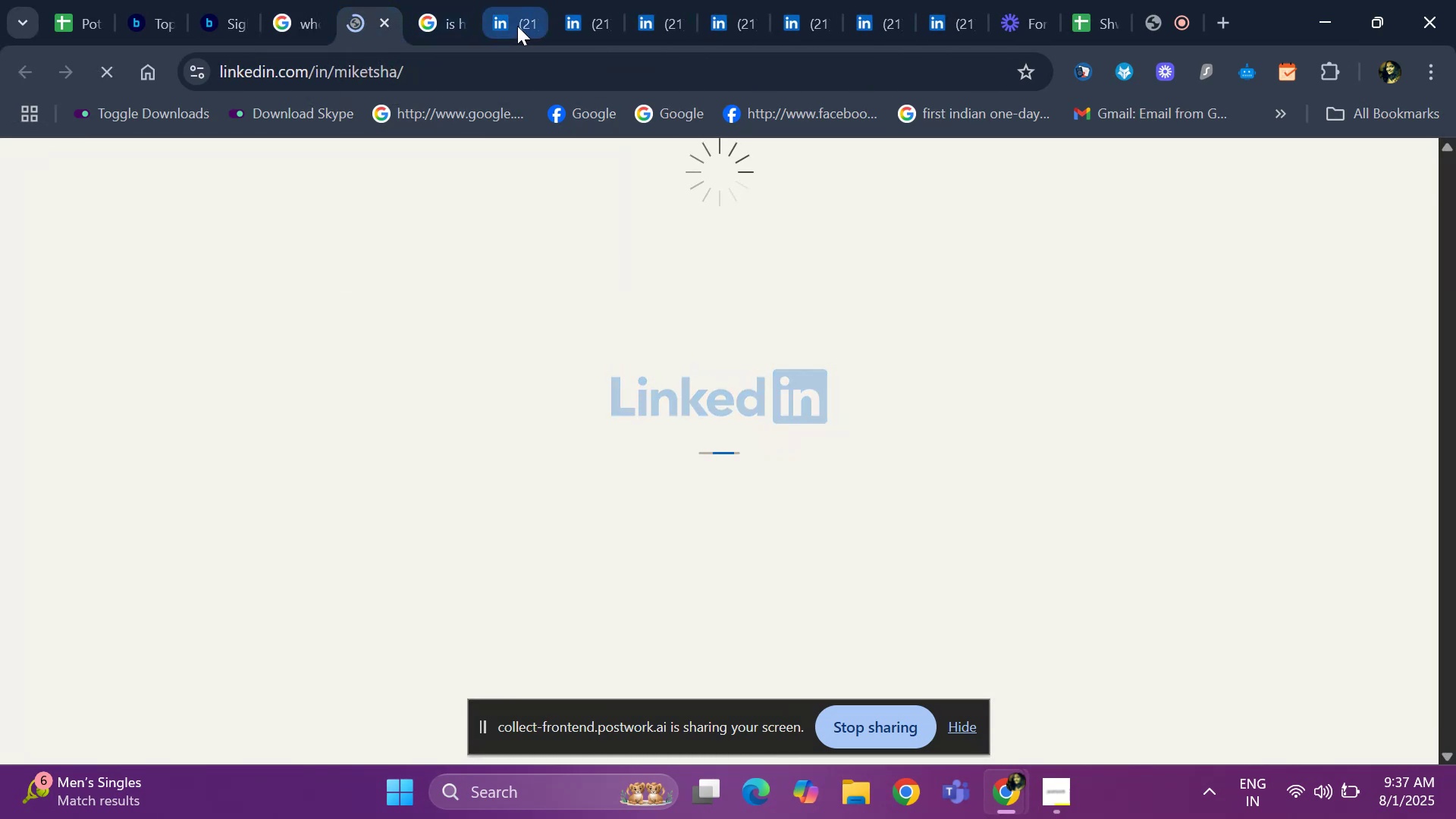 
left_click([518, 26])
 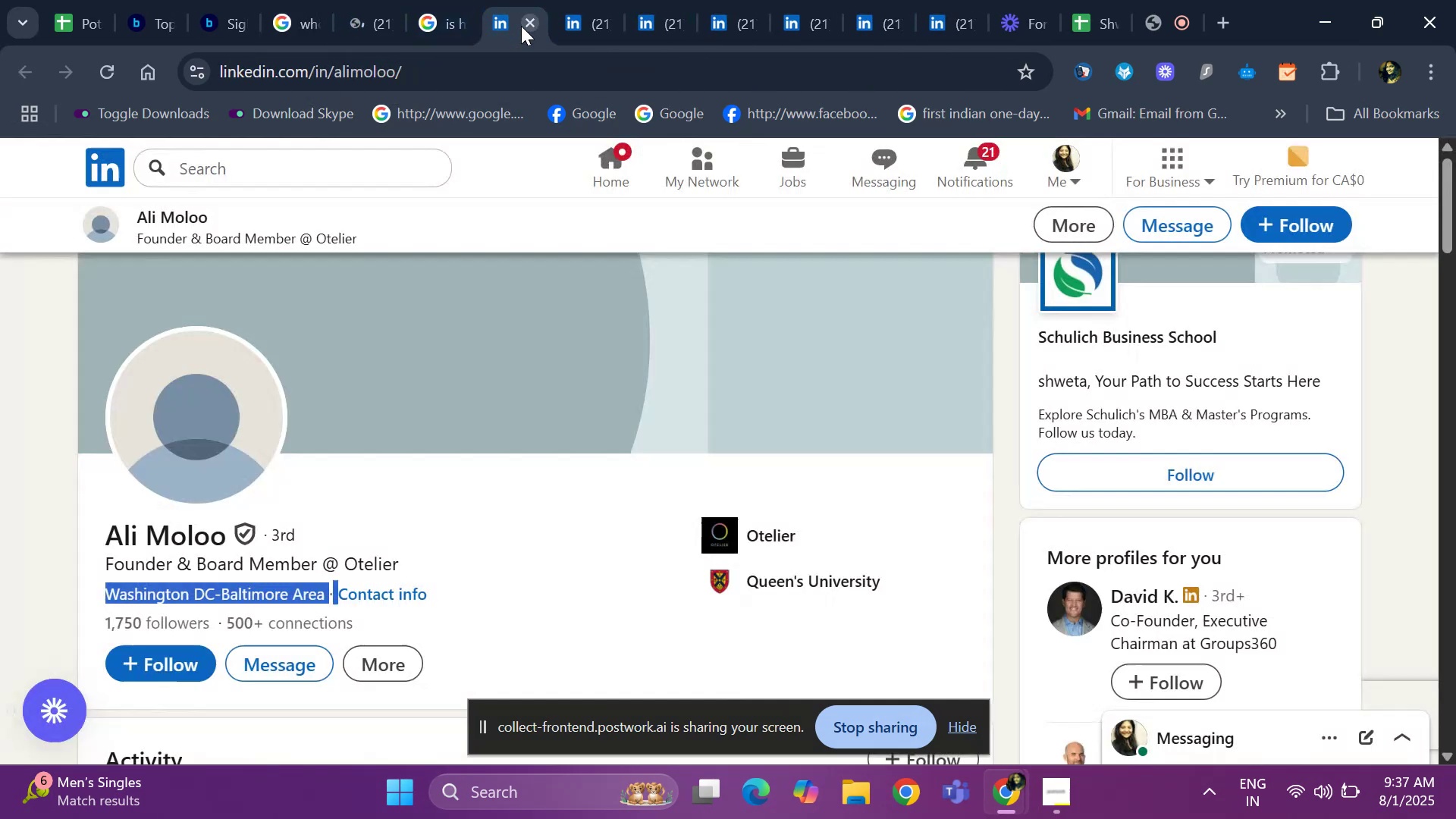 
left_click([521, 26])
 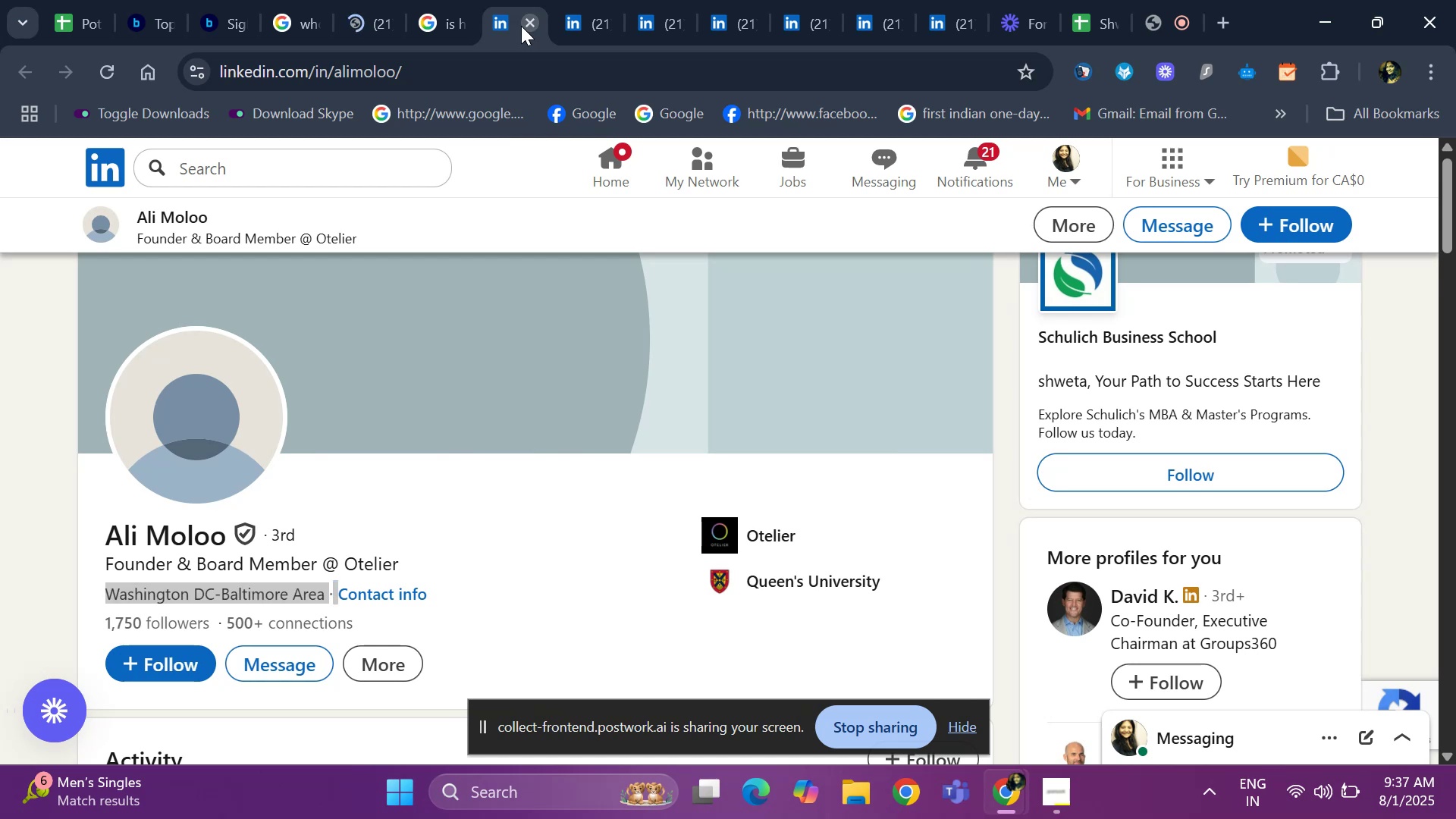 
double_click([521, 26])
 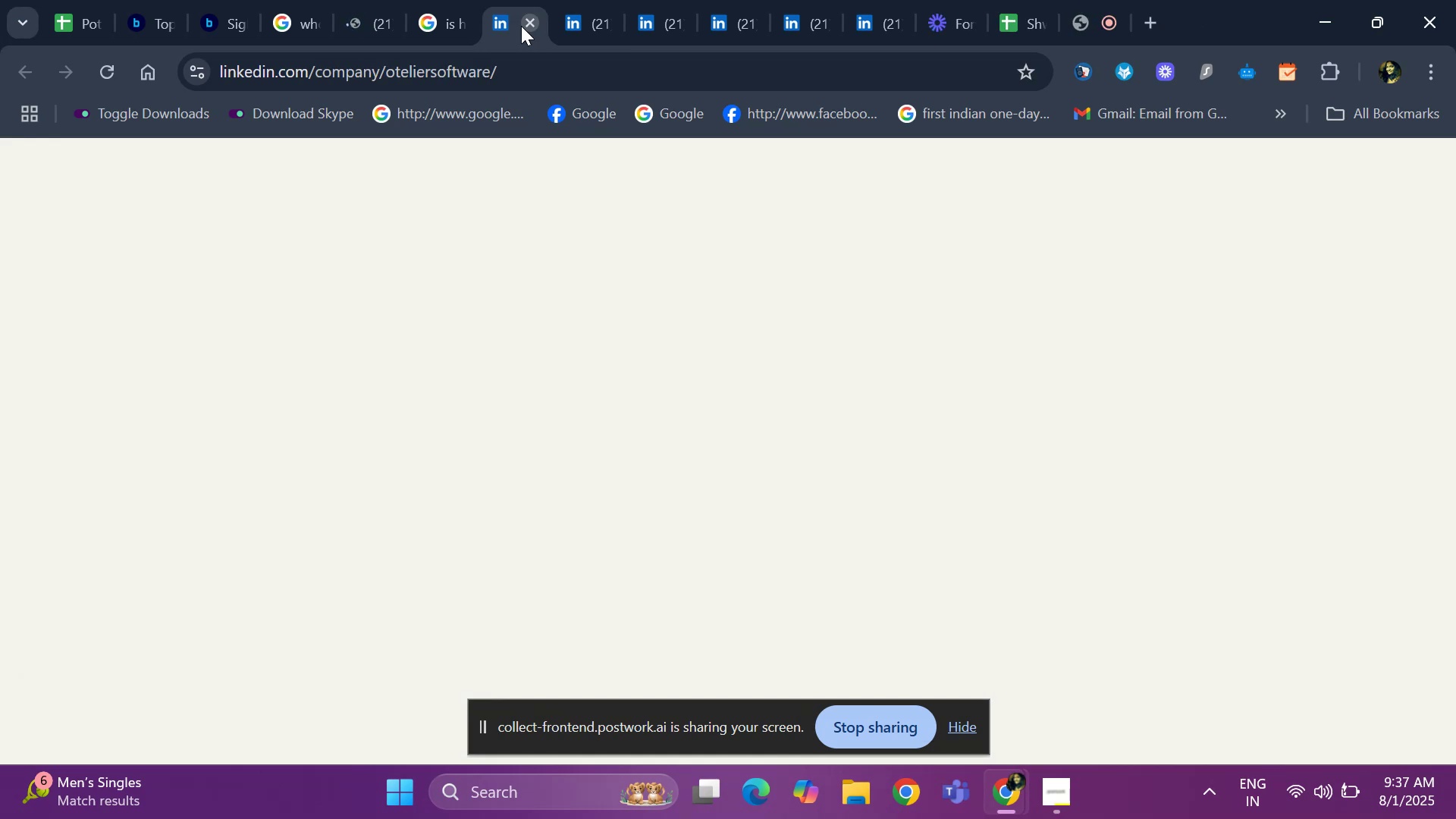 
triple_click([521, 26])
 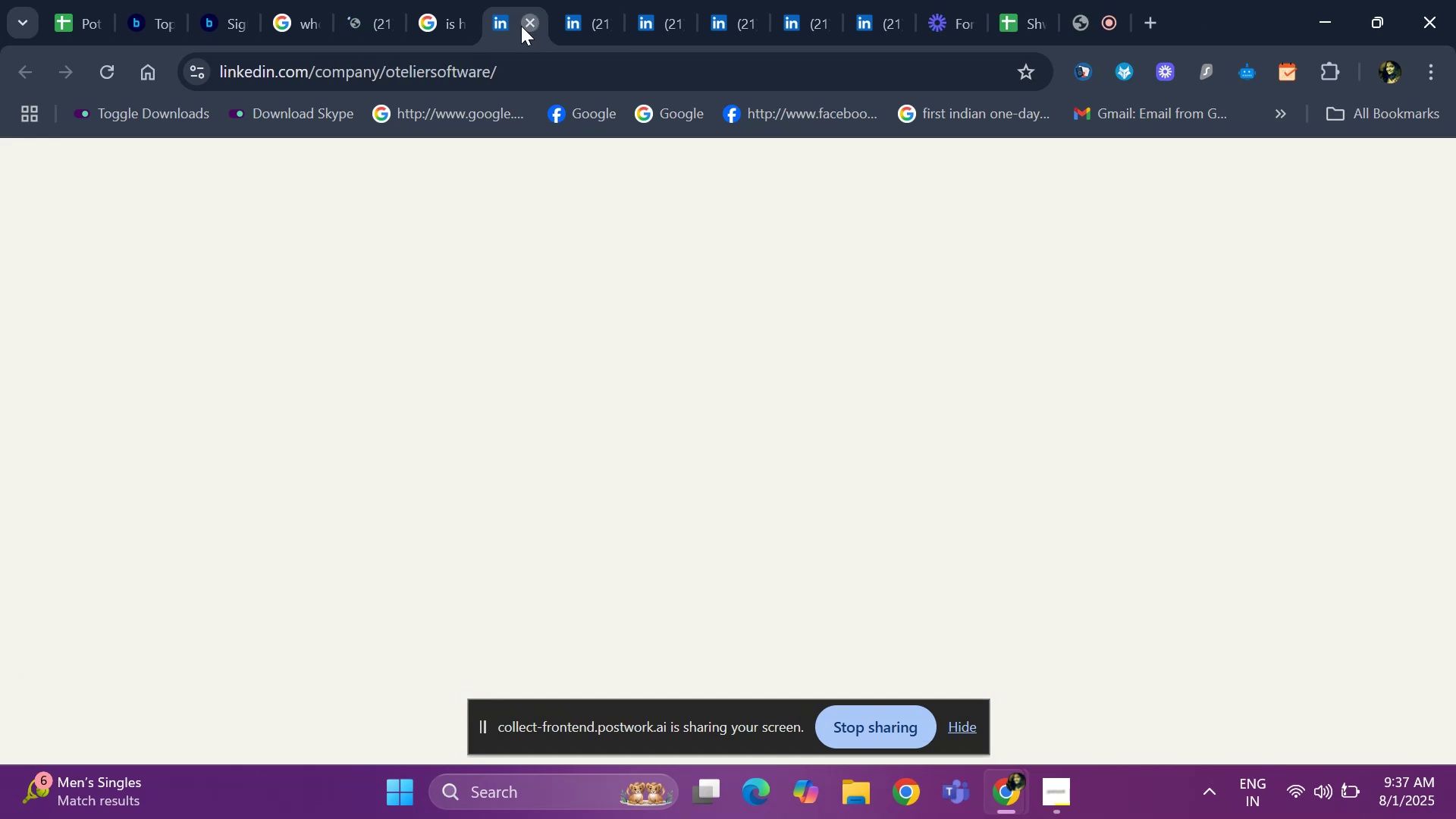 
triple_click([521, 26])
 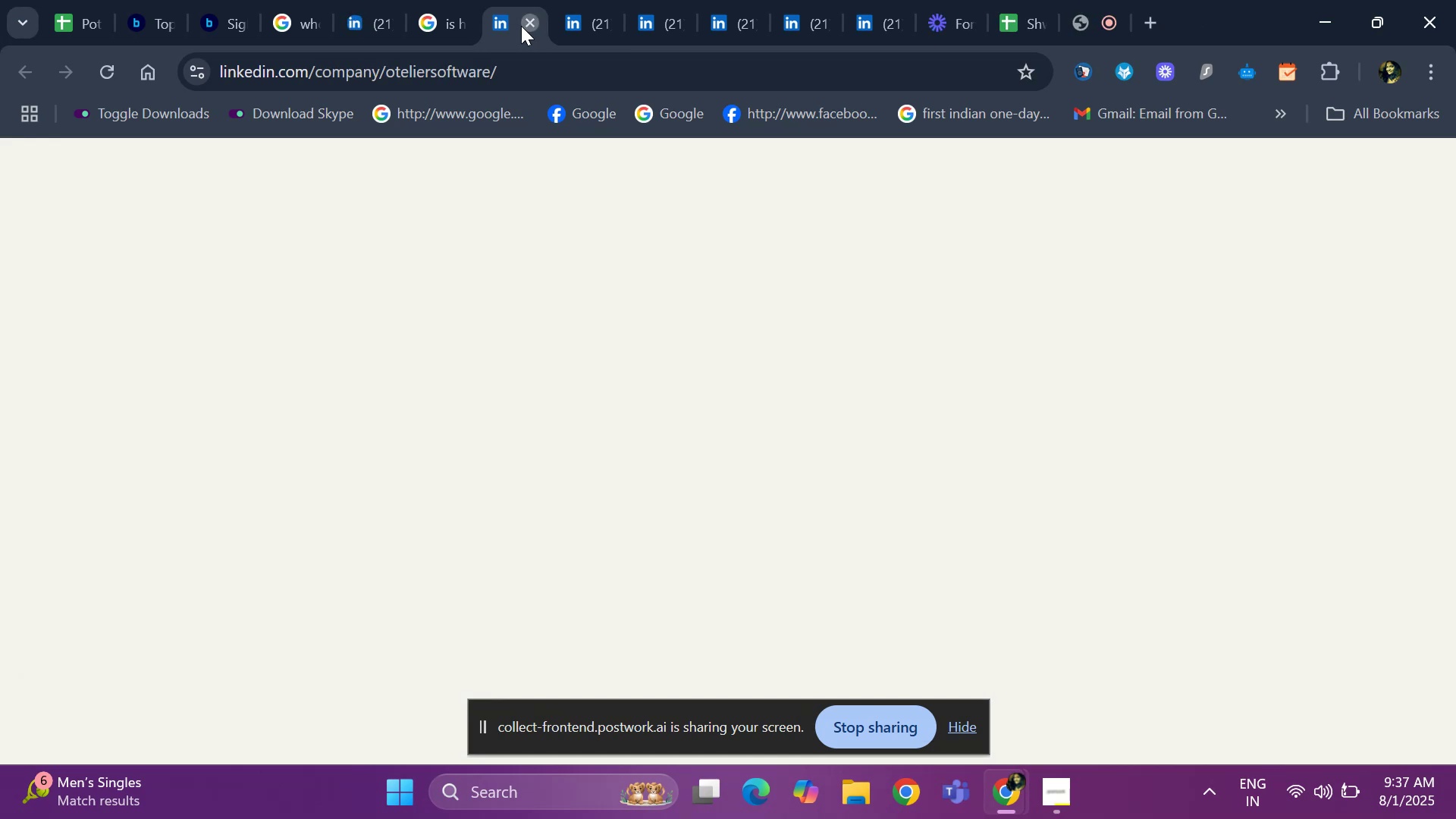 
triple_click([521, 26])
 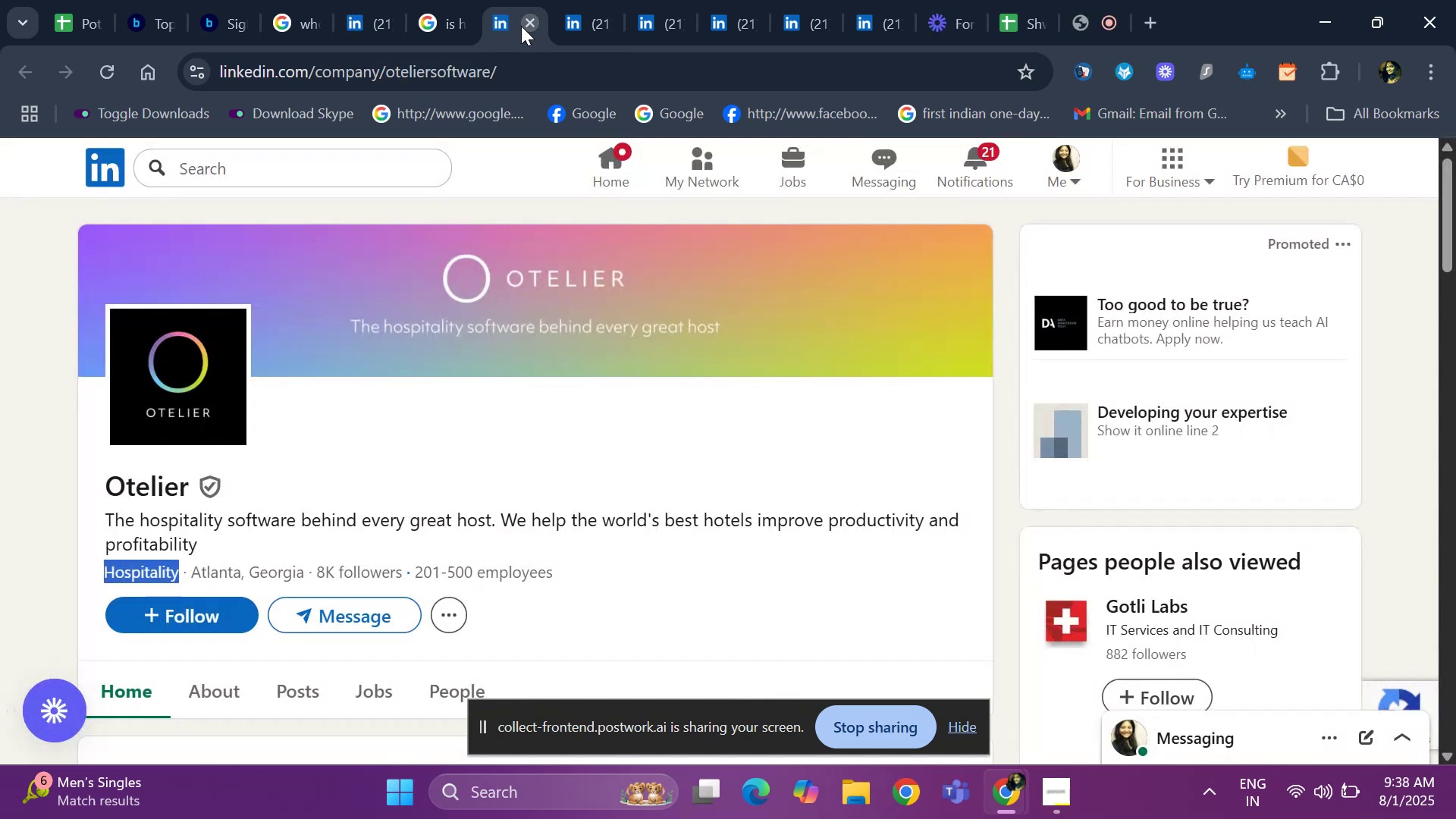 
left_click([521, 26])
 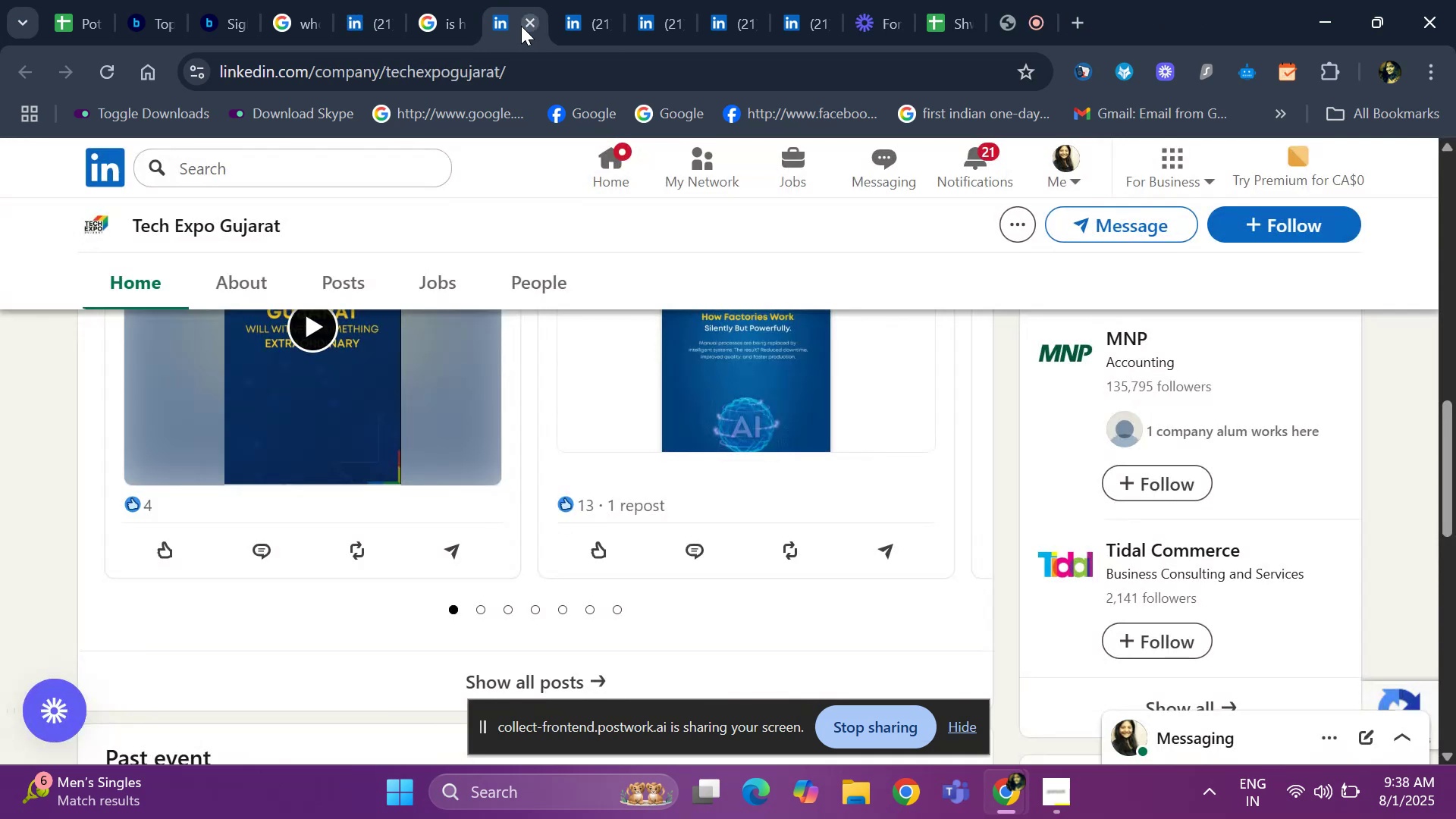 
left_click([521, 26])
 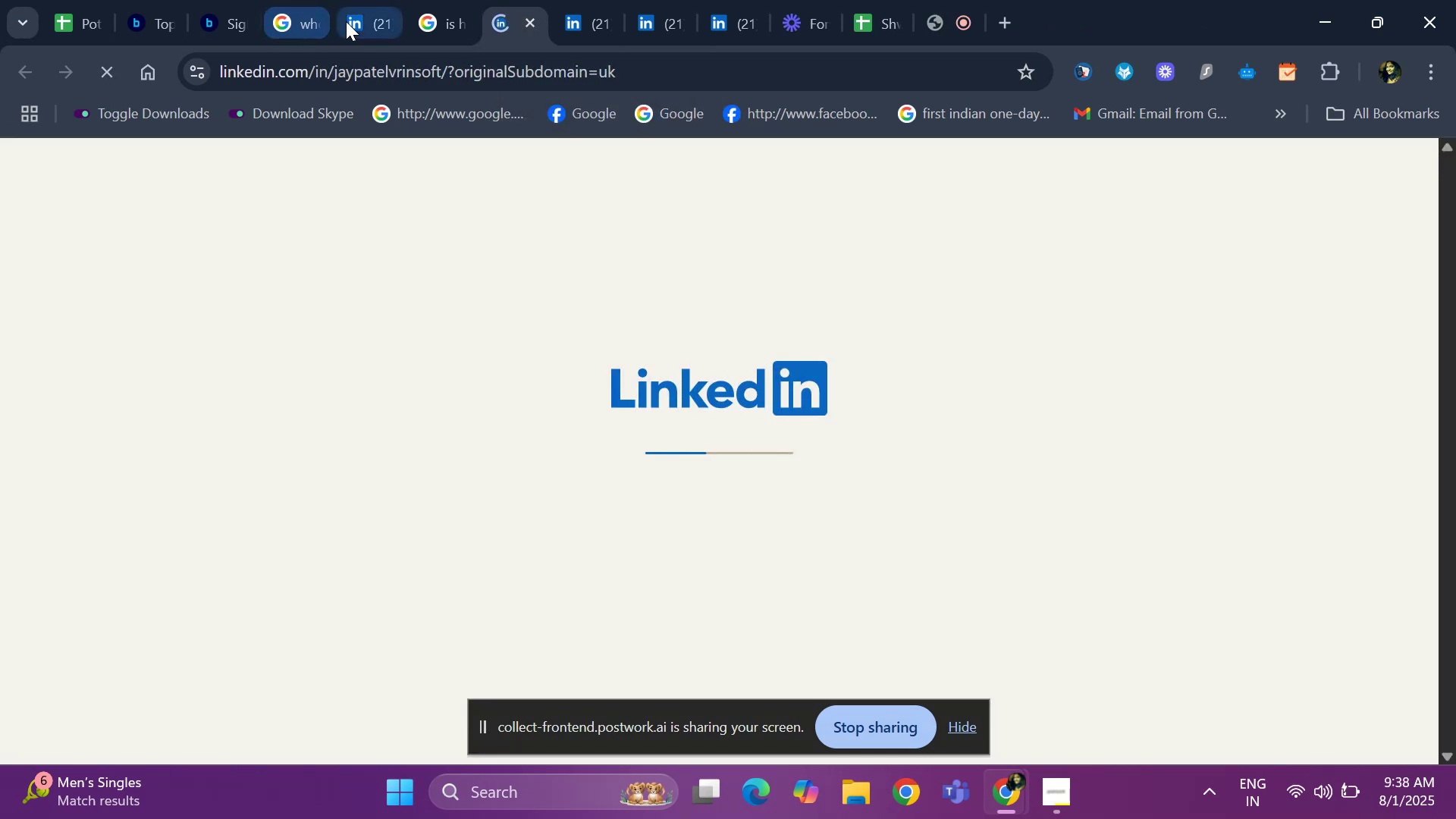 
left_click([346, 21])
 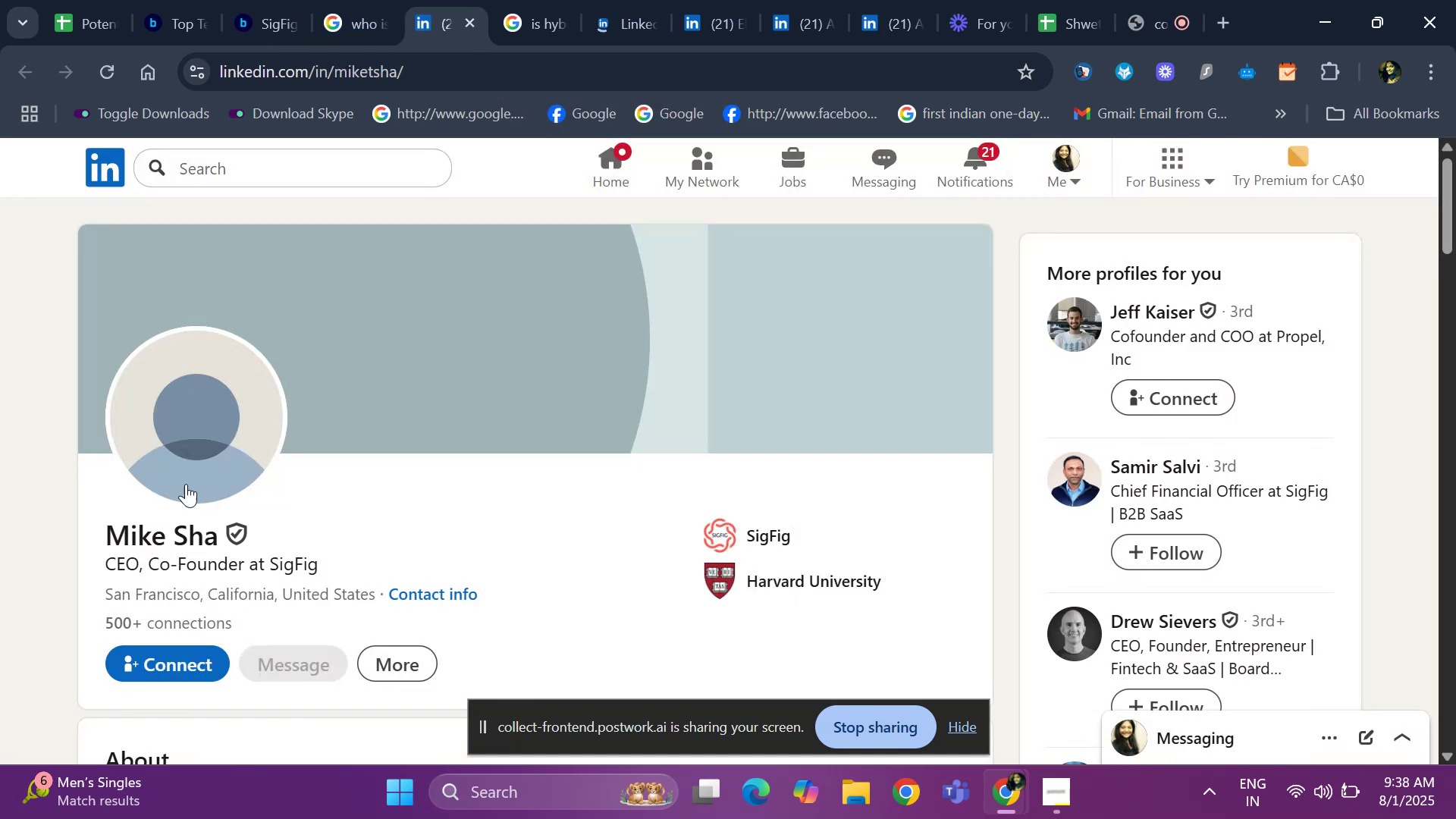 
left_click_drag(start_coordinate=[78, 520], to_coordinate=[223, 522])
 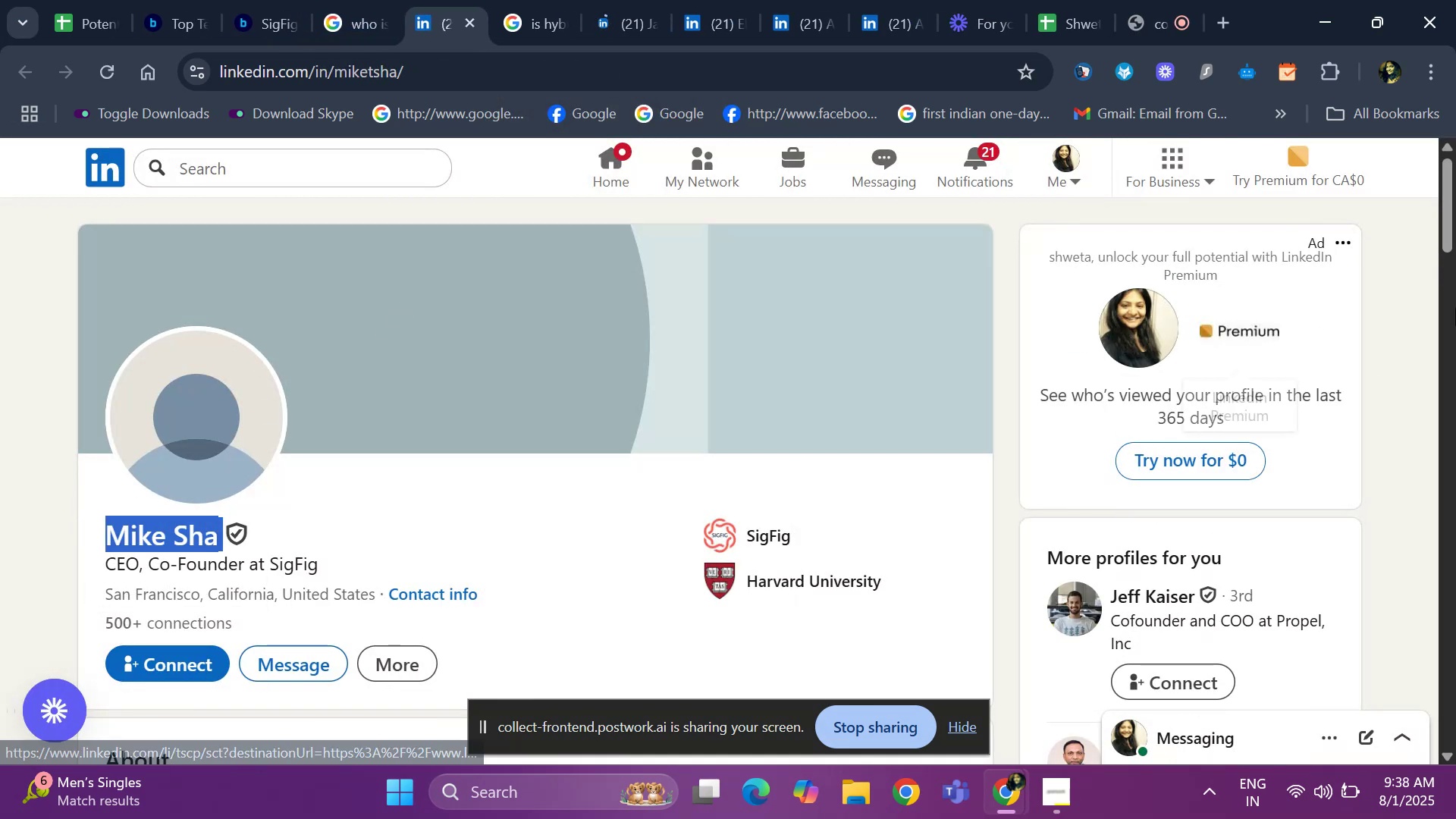 
left_click_drag(start_coordinate=[1449, 231], to_coordinate=[1455, 362])
 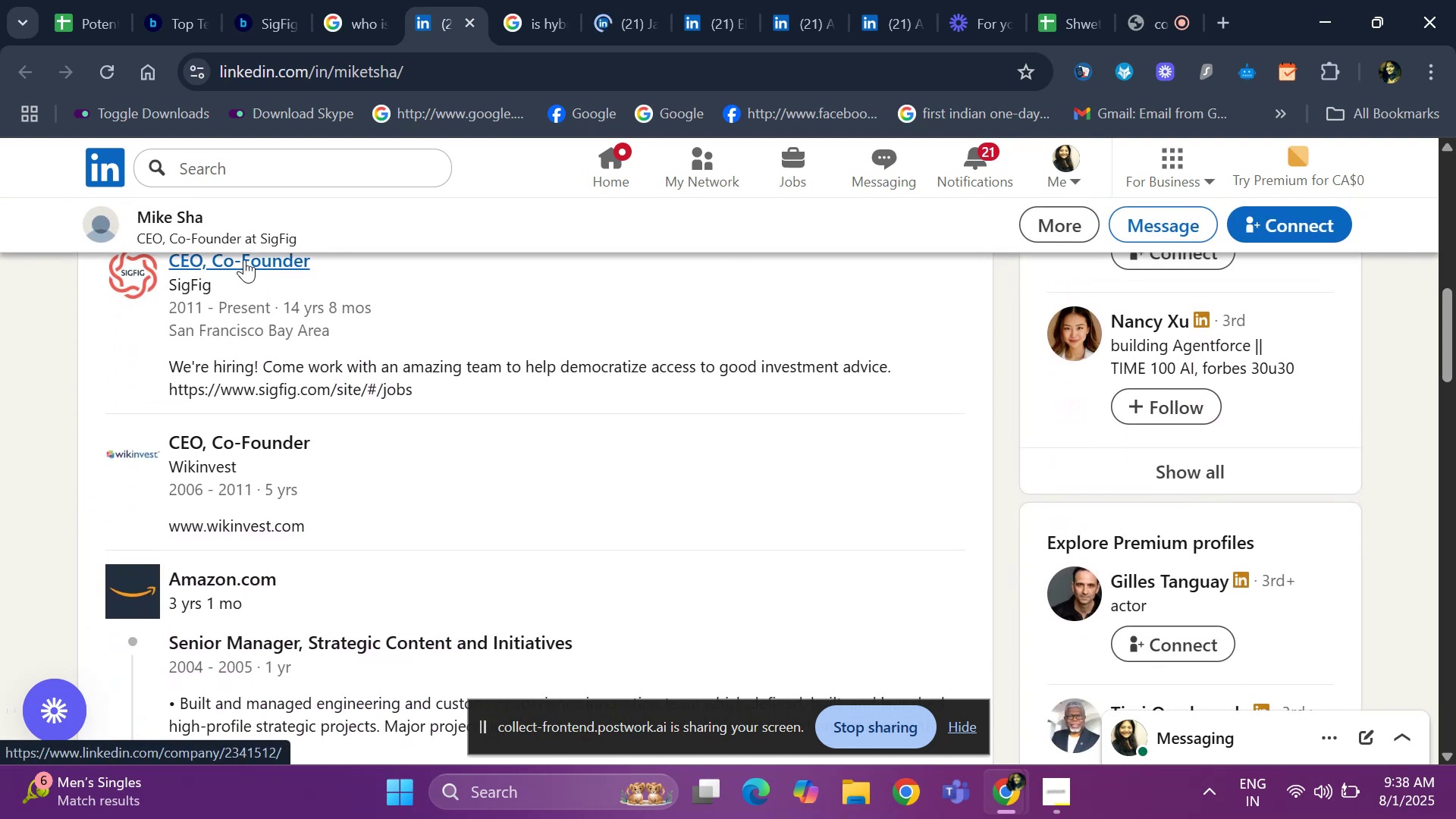 
right_click([244, 259])
 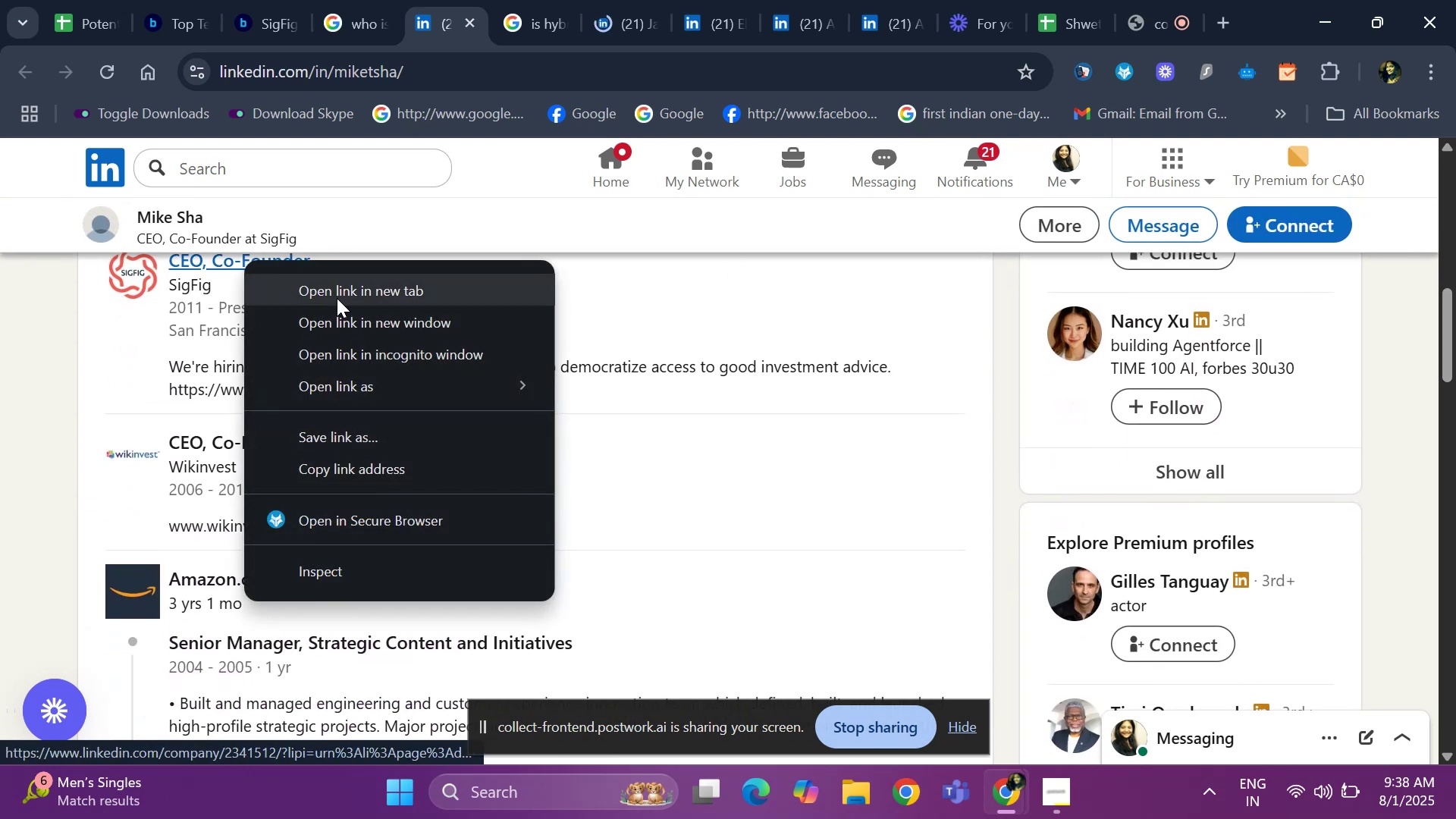 
left_click([337, 298])
 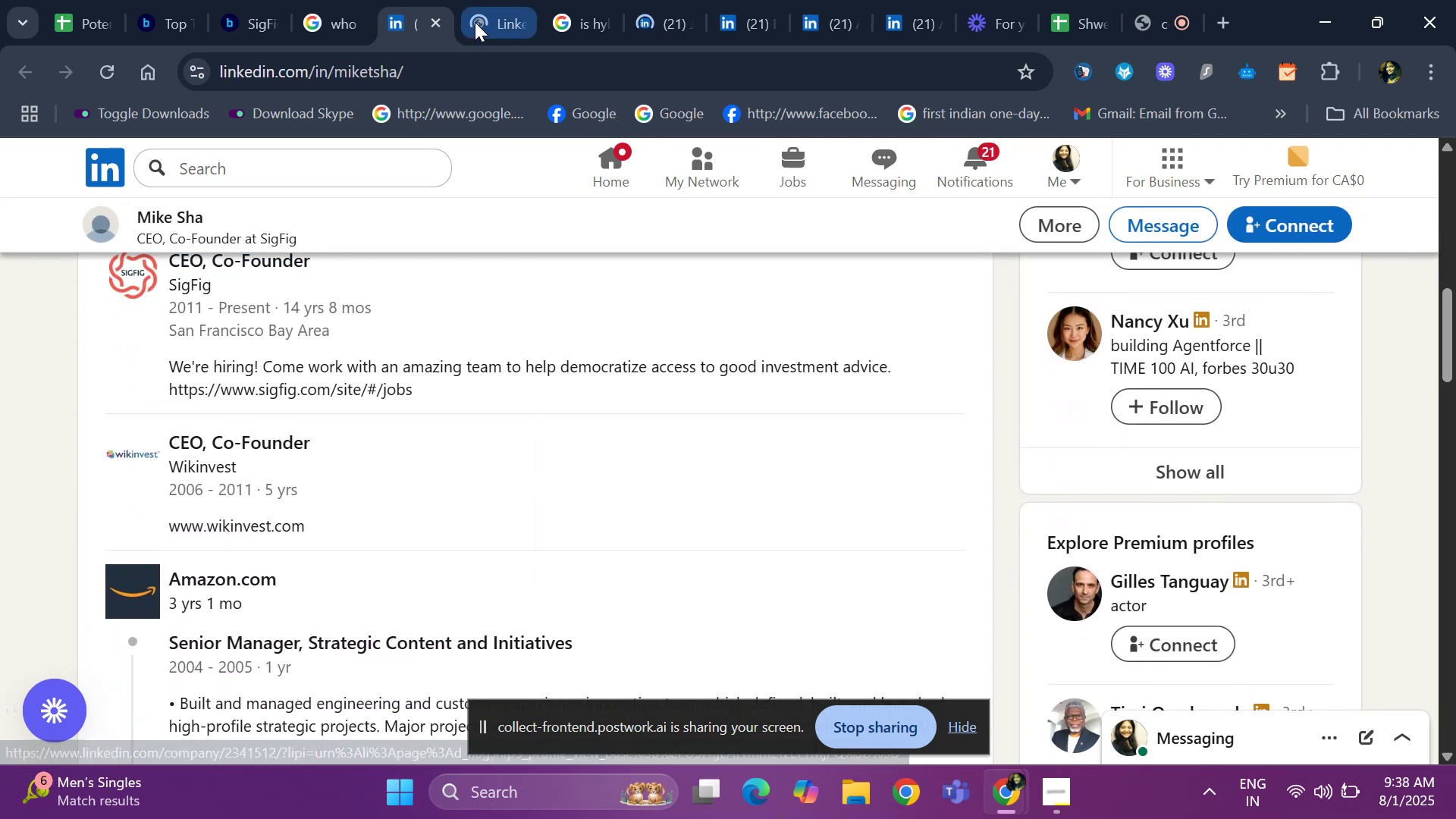 
left_click([475, 22])
 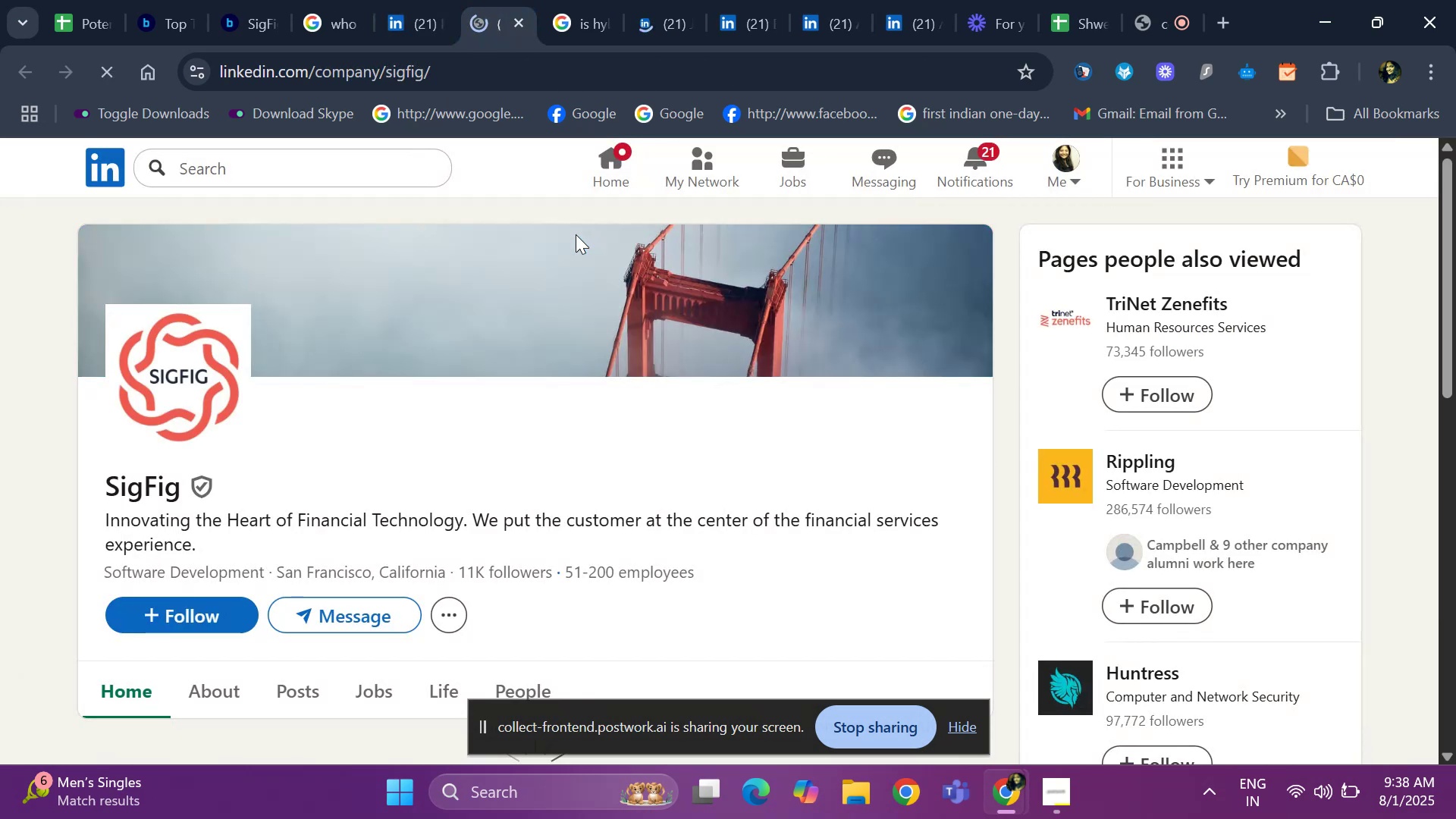 
left_click([401, 14])
 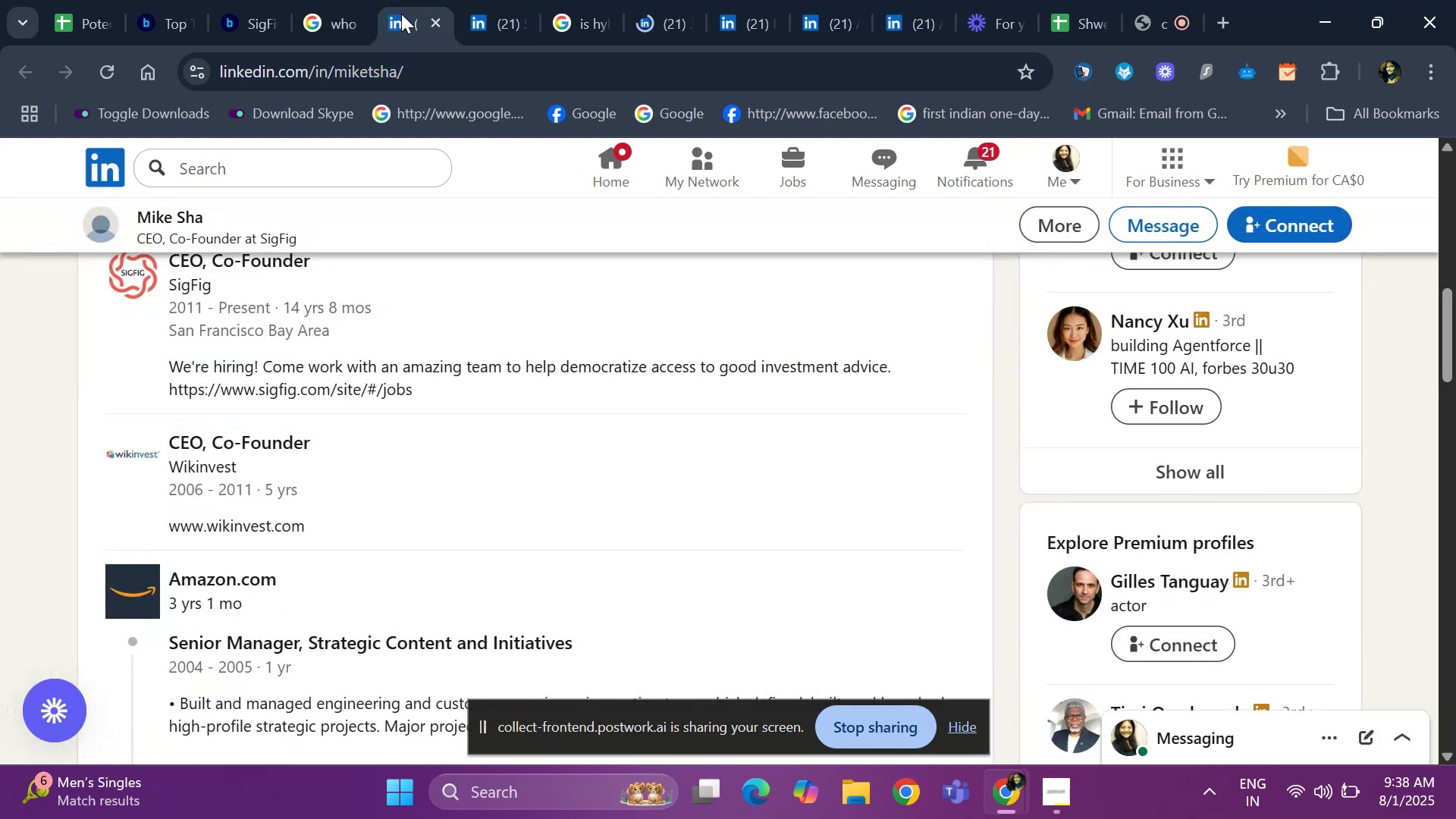 
hold_key(key=ArrowUp, duration=1.21)
 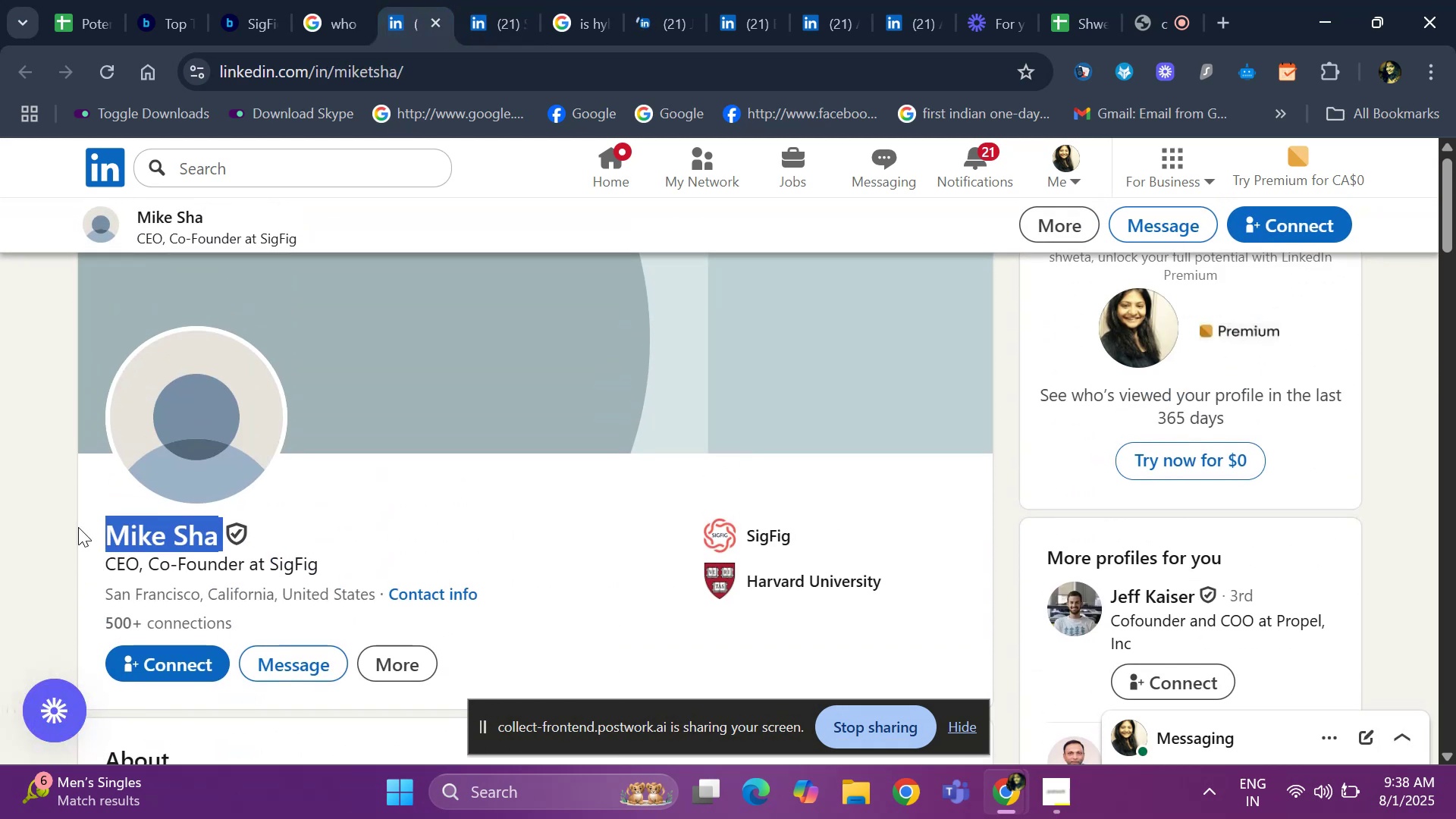 
key(Control+ControlLeft)
 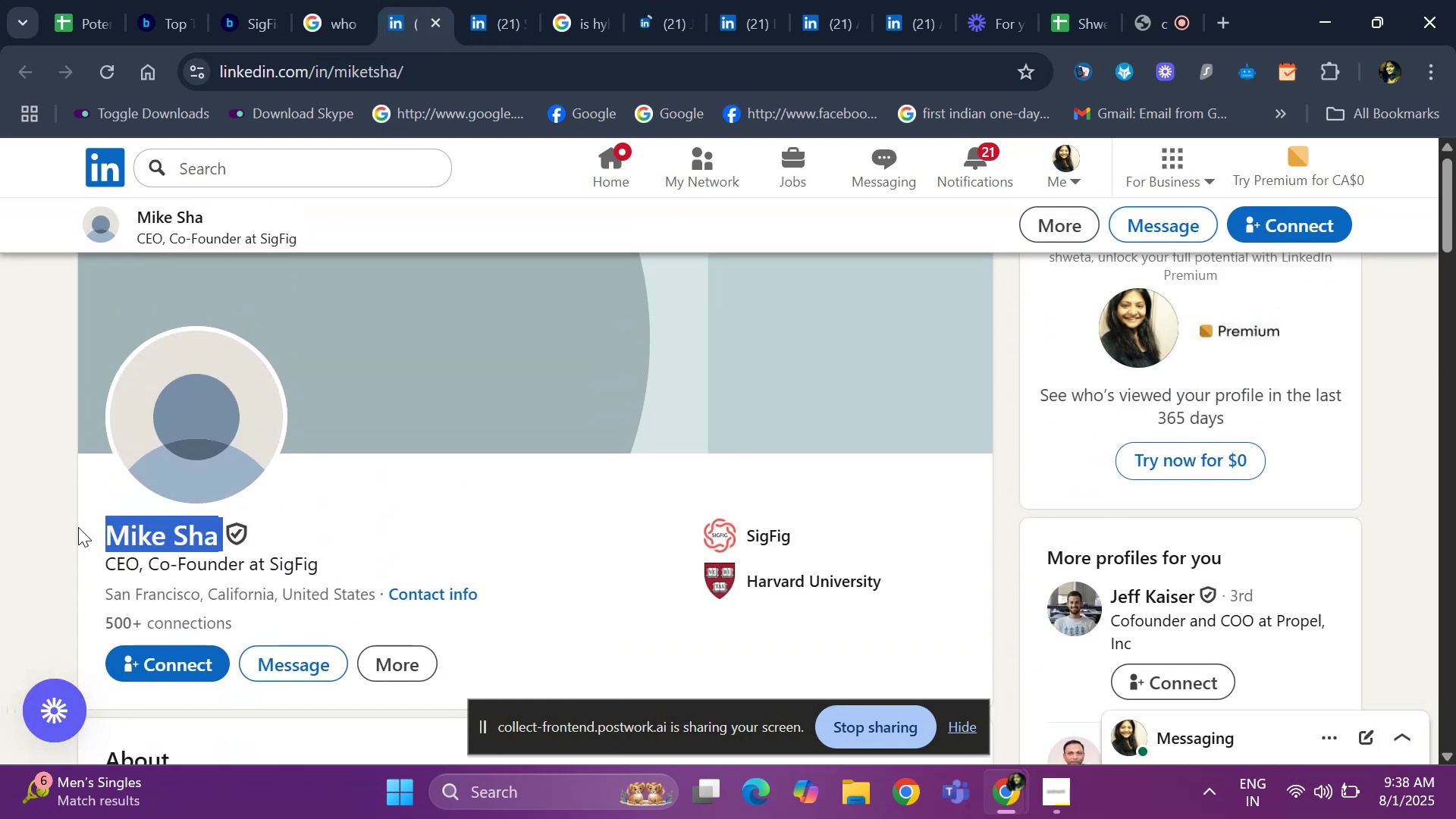 
key(Control+C)
 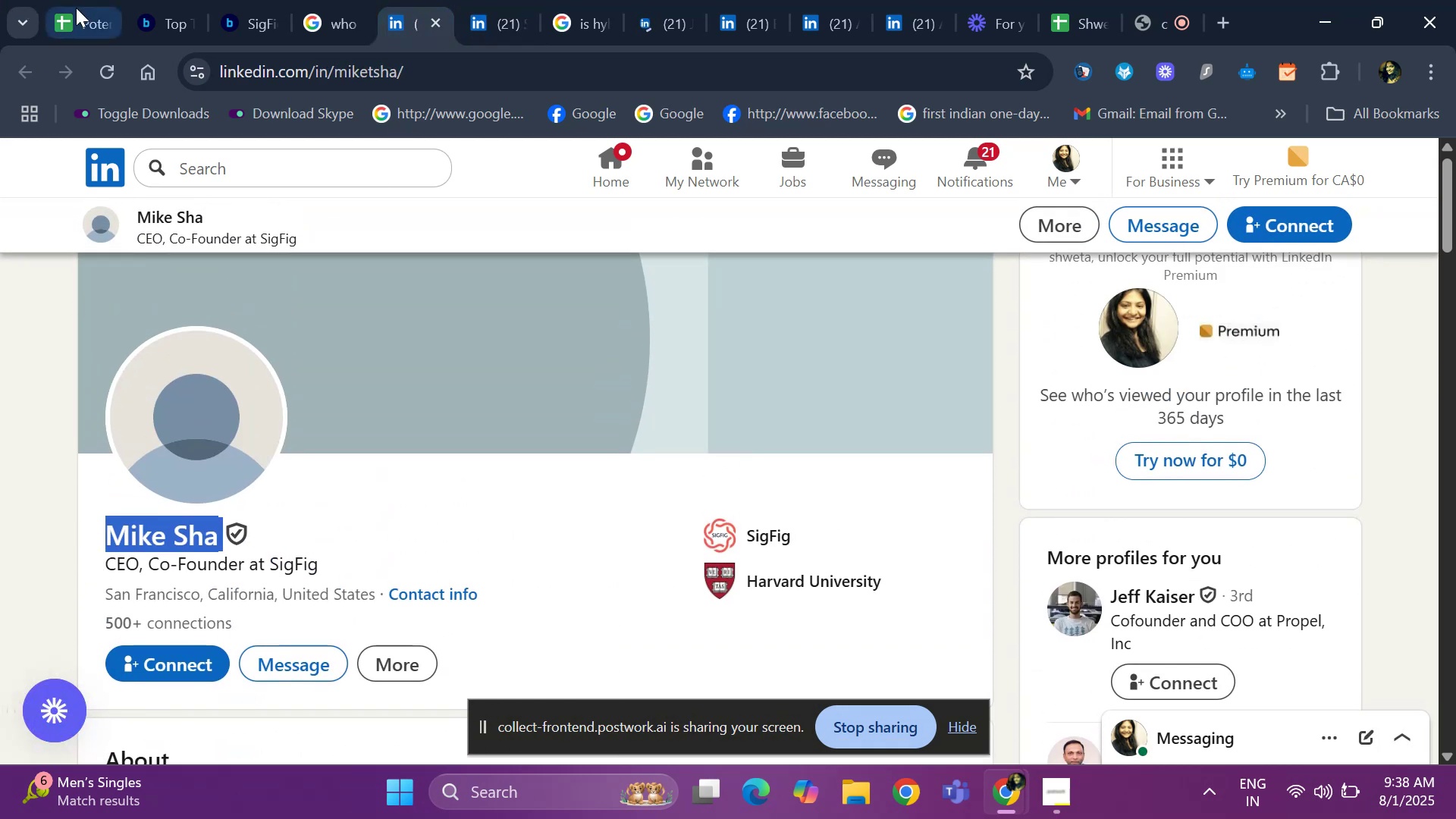 
left_click([76, 8])
 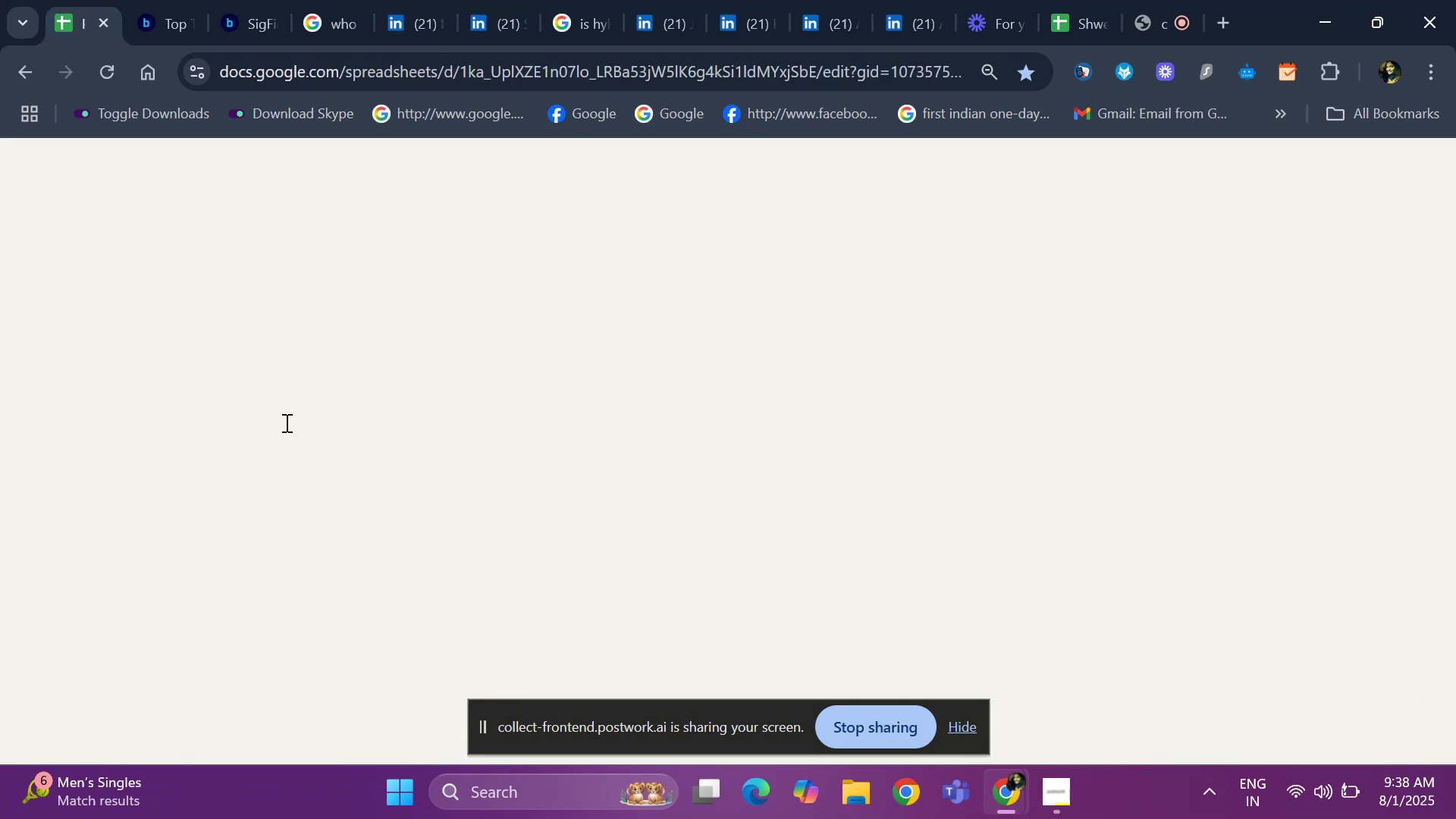 
left_click([271, 591])
 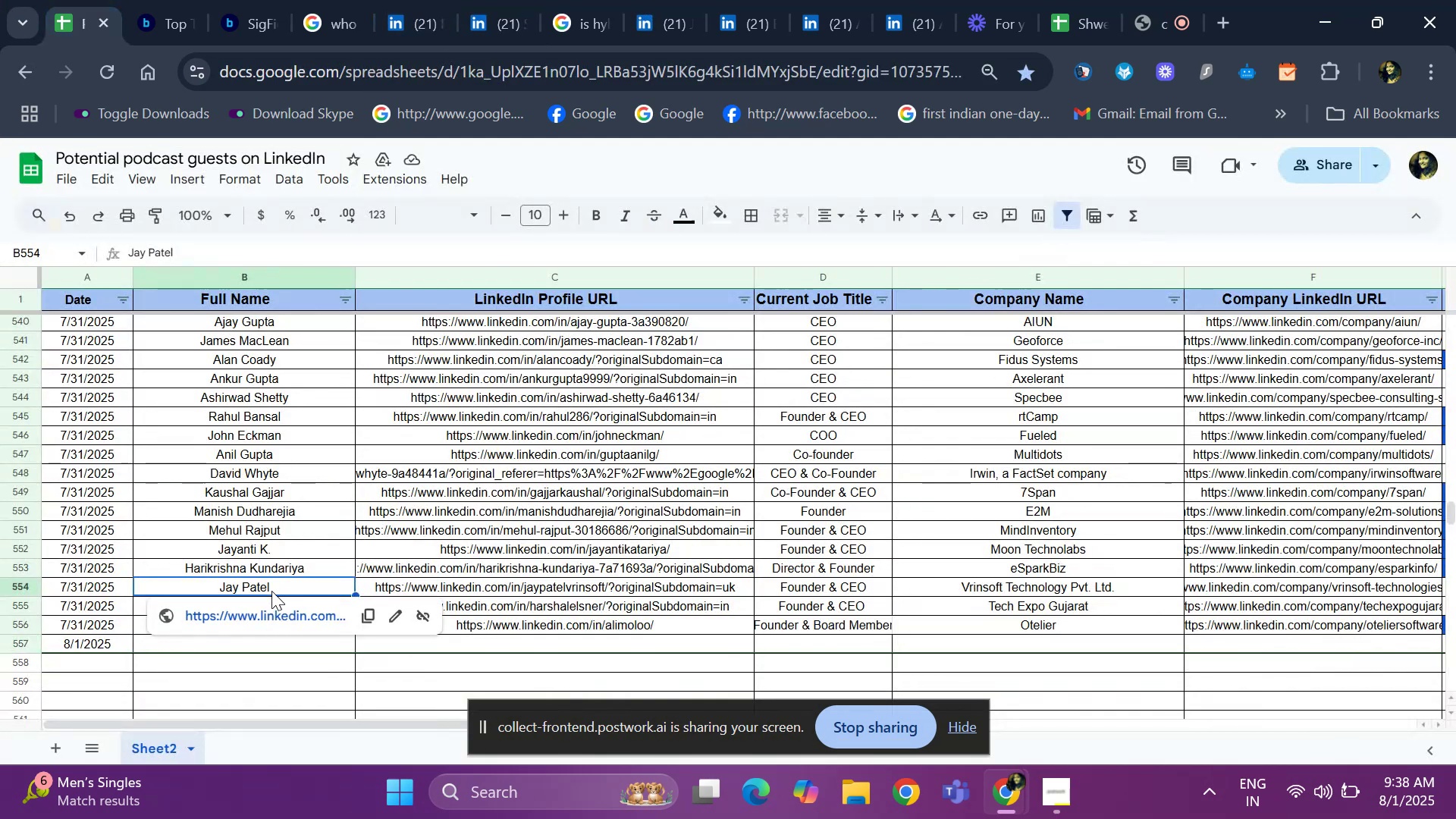 
key(ArrowDown)
 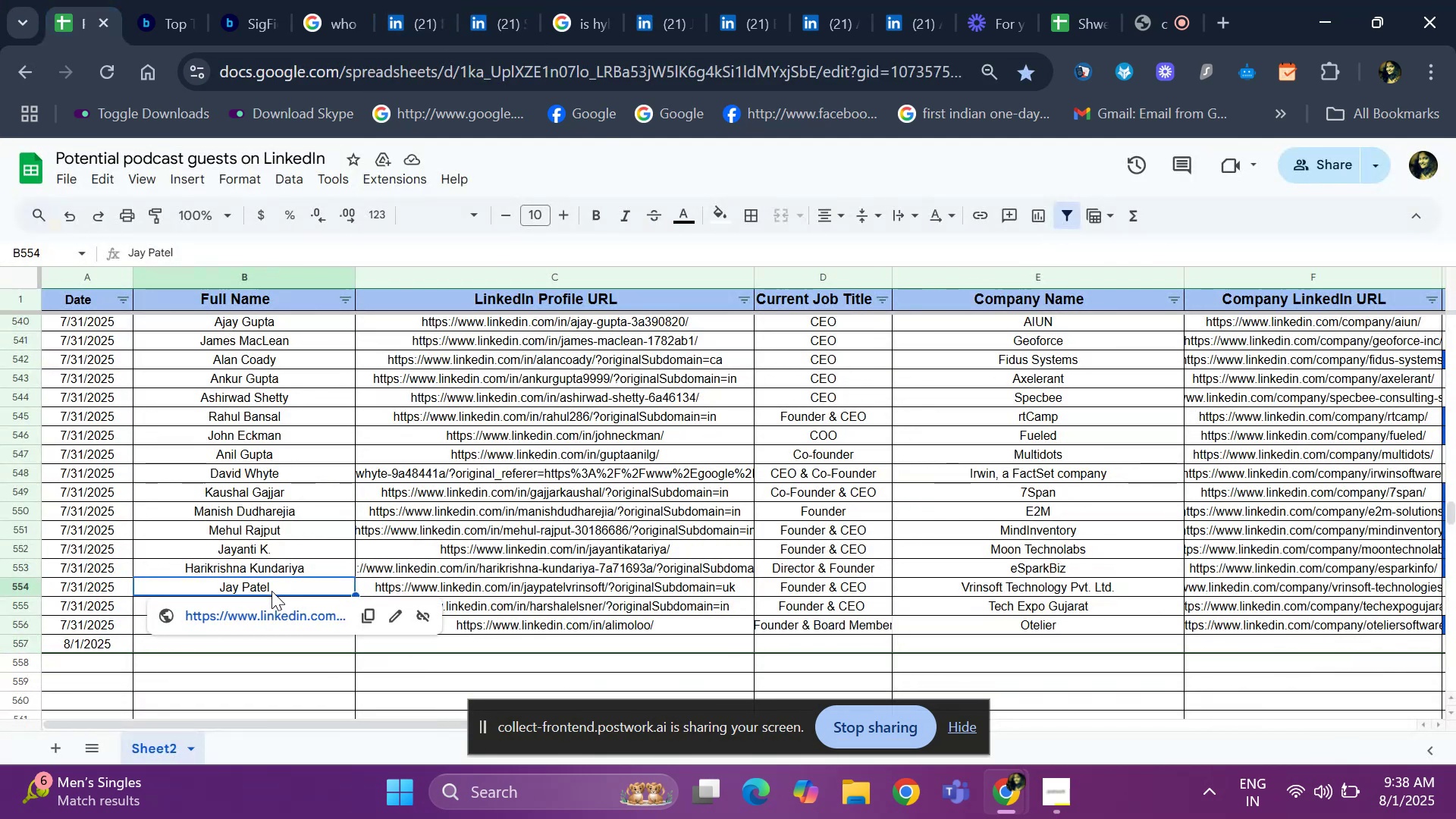 
key(ArrowDown)
 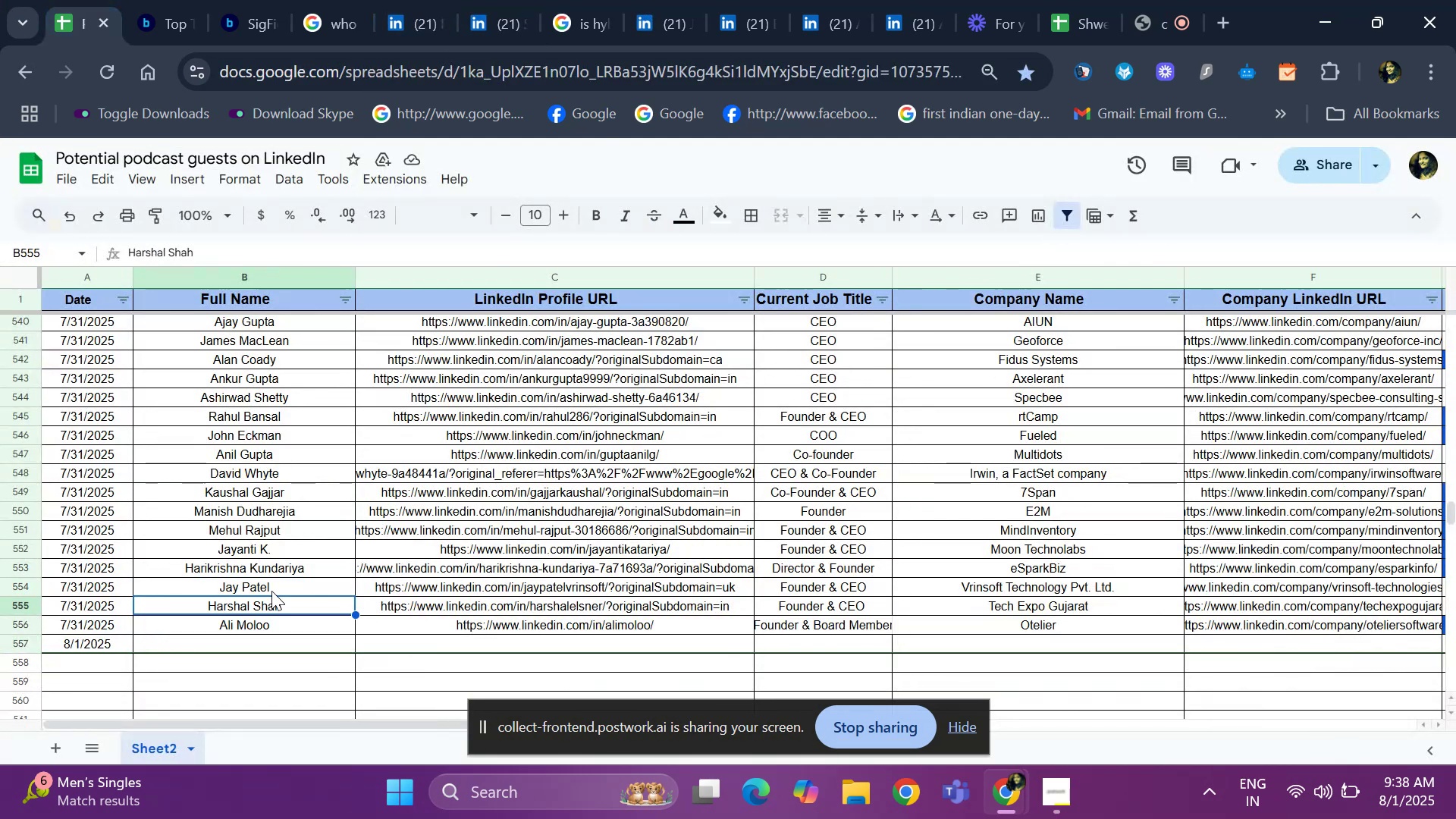 
key(ArrowDown)
 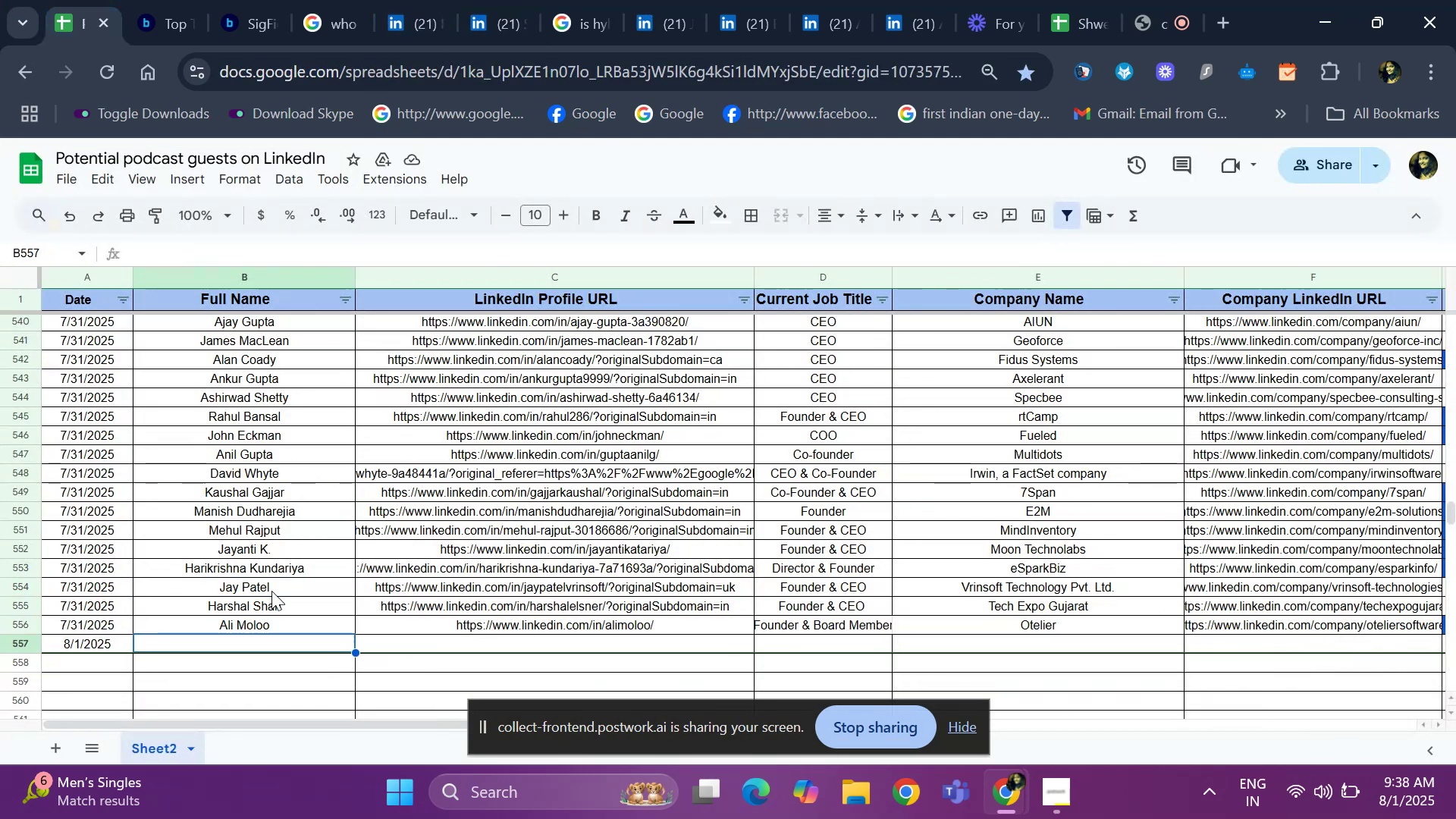 
key(Control+ControlLeft)
 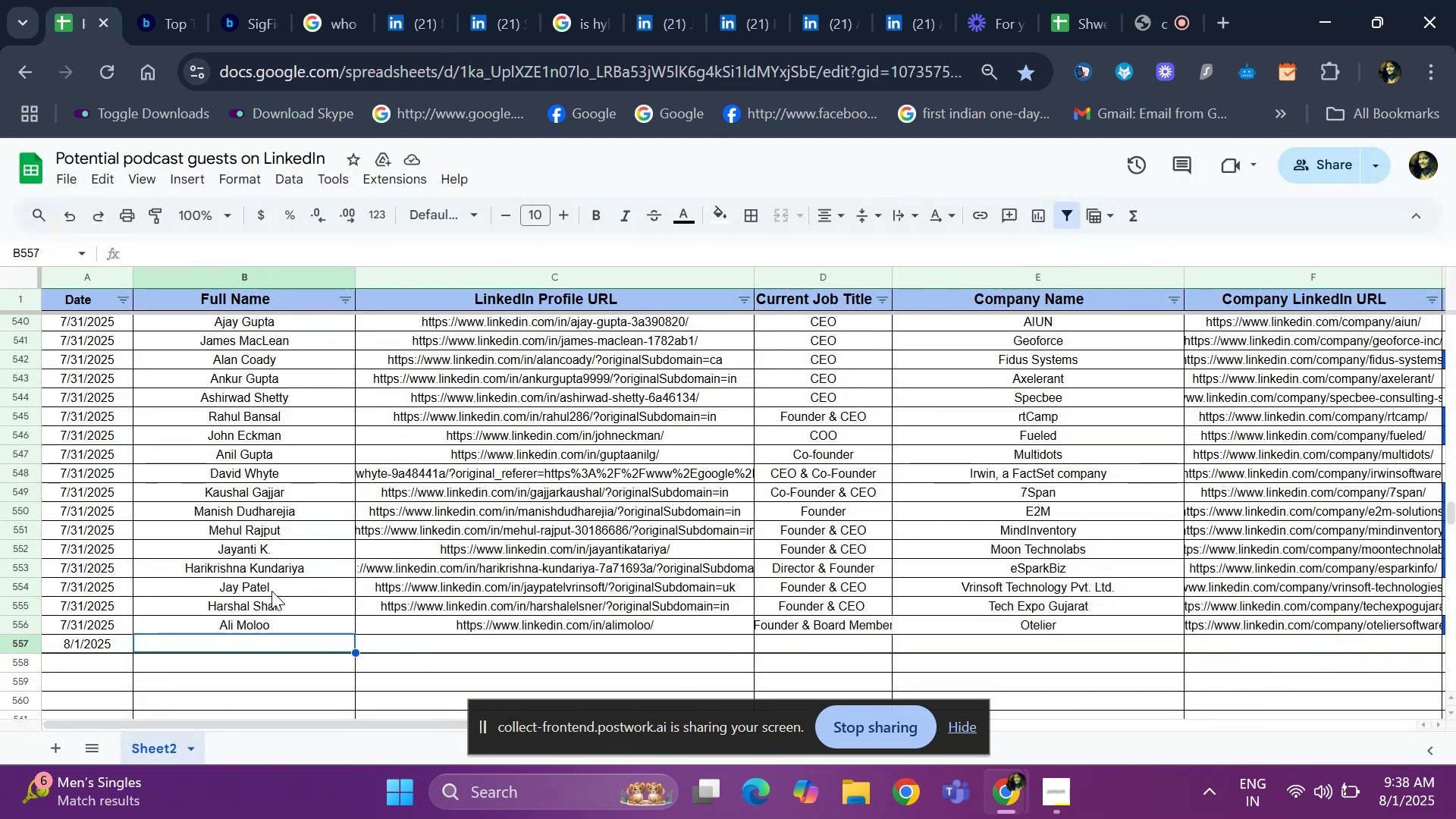 
key(Control+V)
 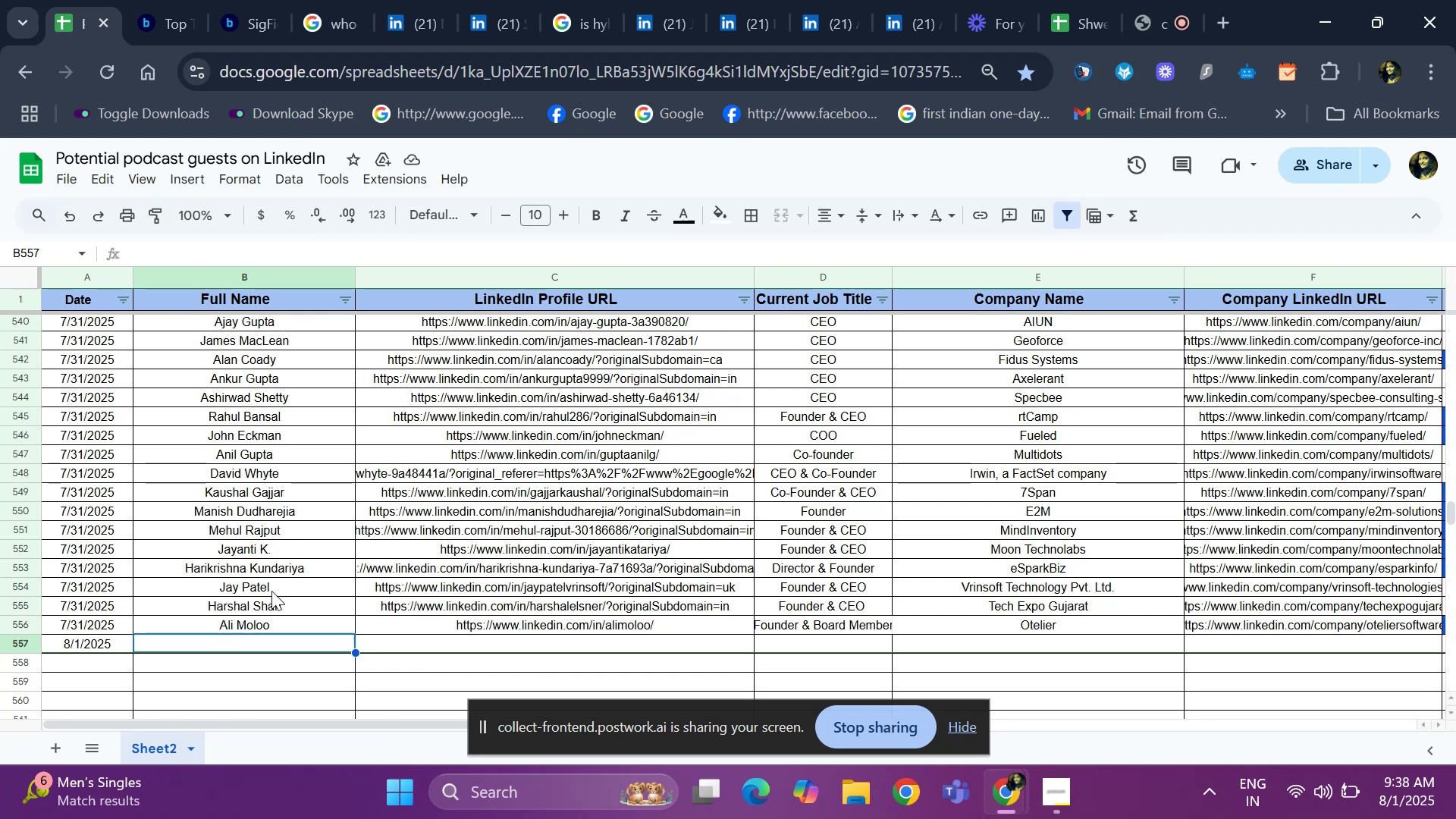 
key(ArrowRight)
 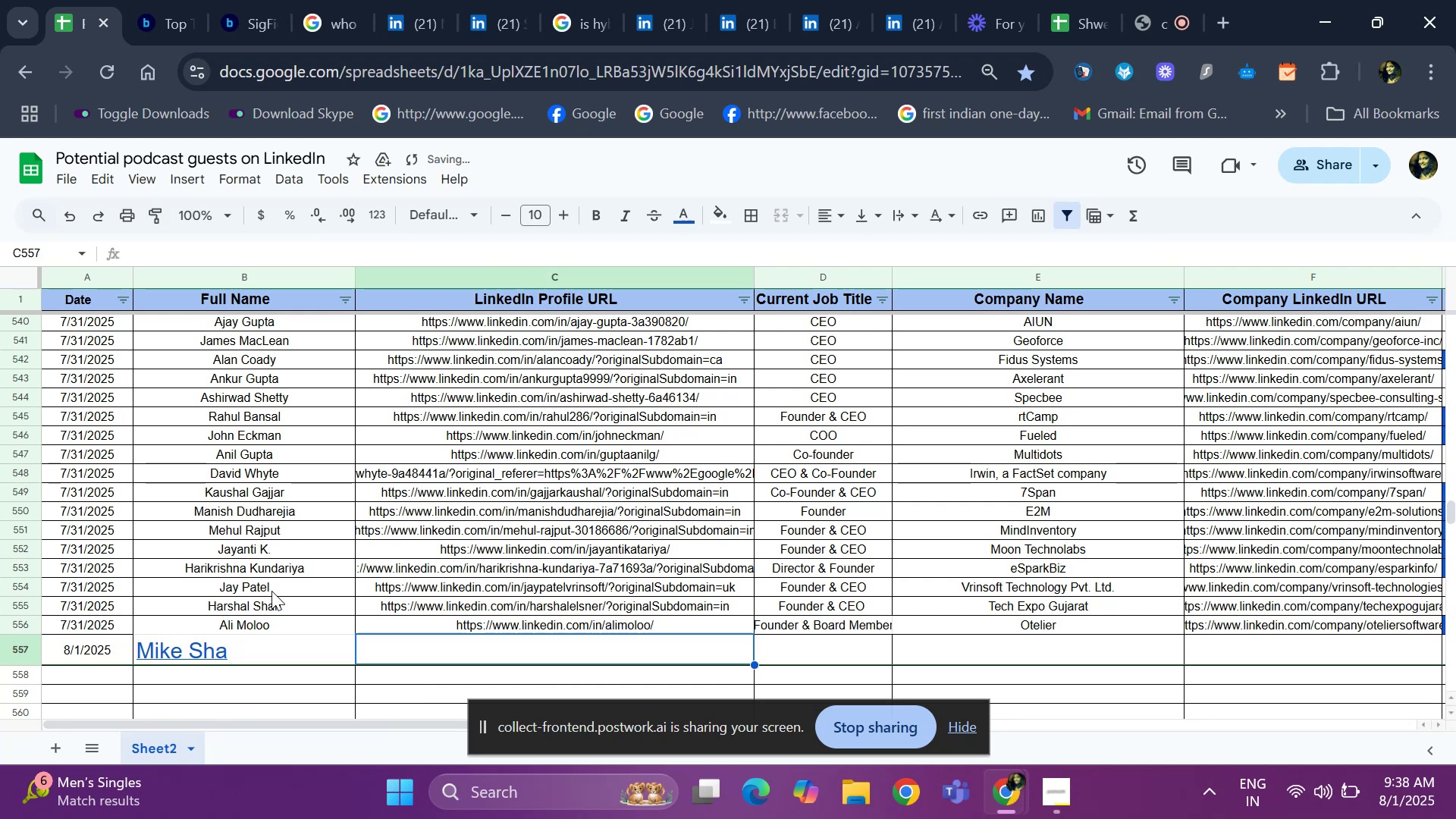 
key(ArrowRight)
 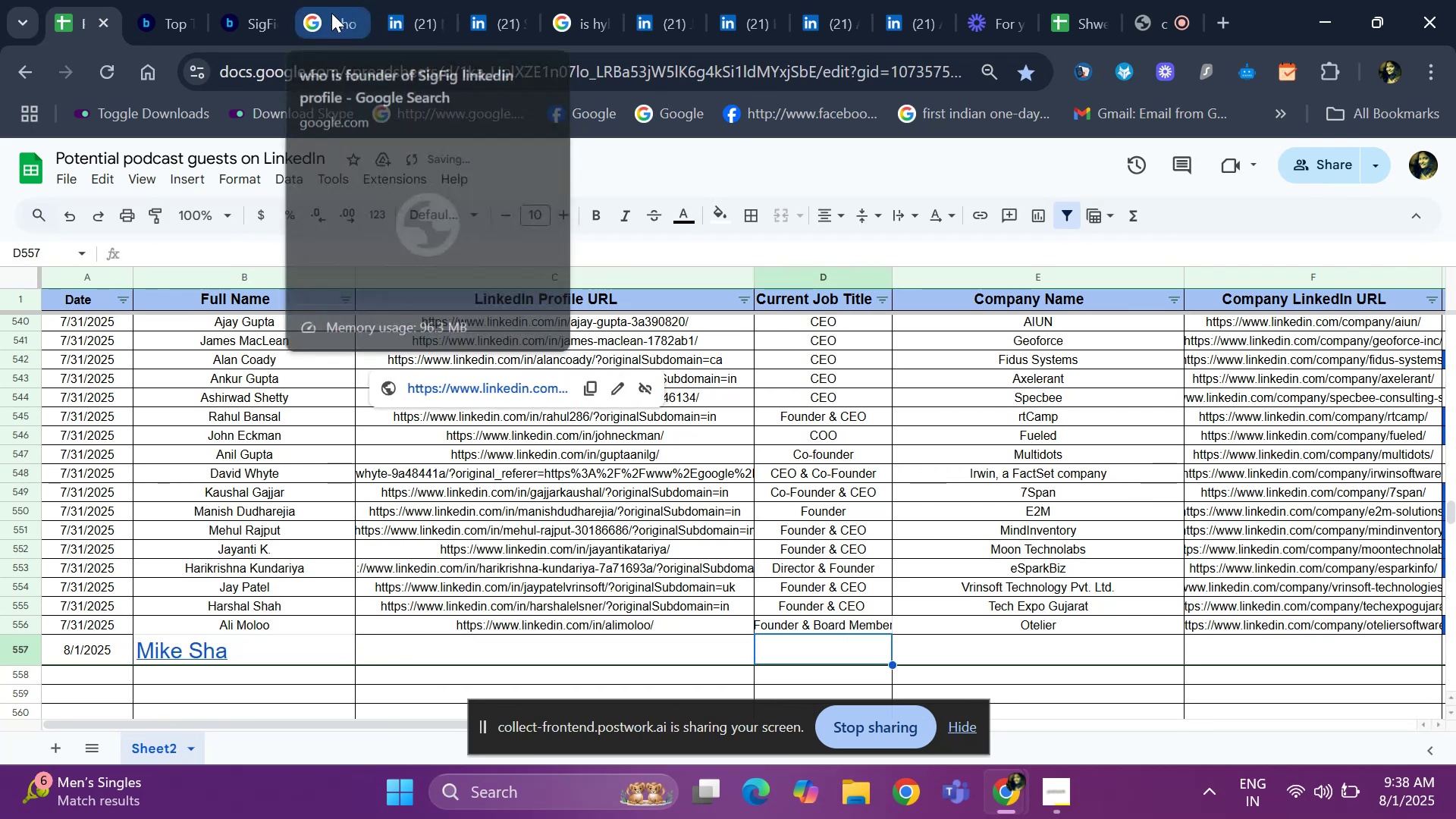 
left_click([406, 10])
 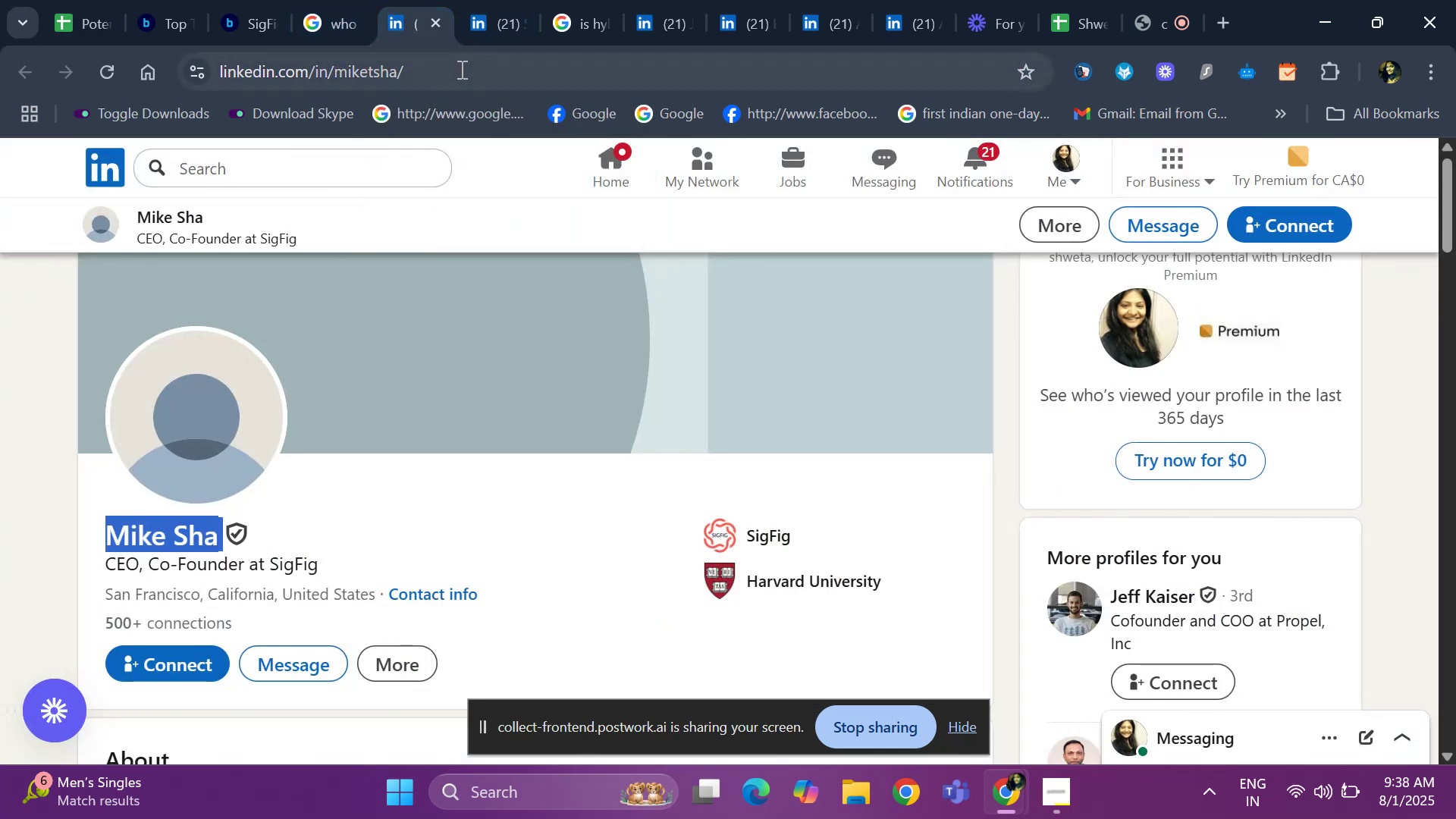 
left_click([460, 69])
 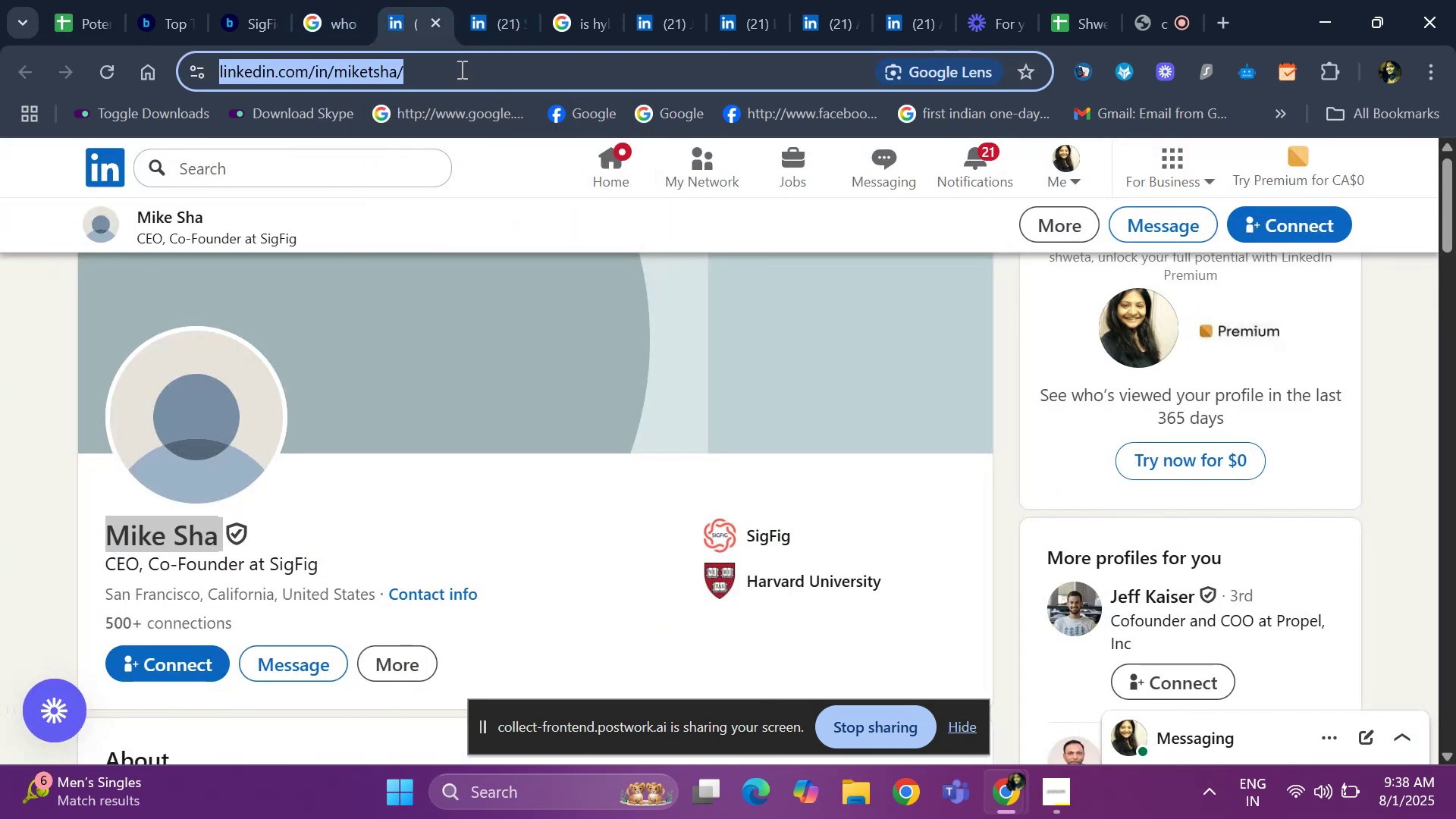 
key(Control+C)
 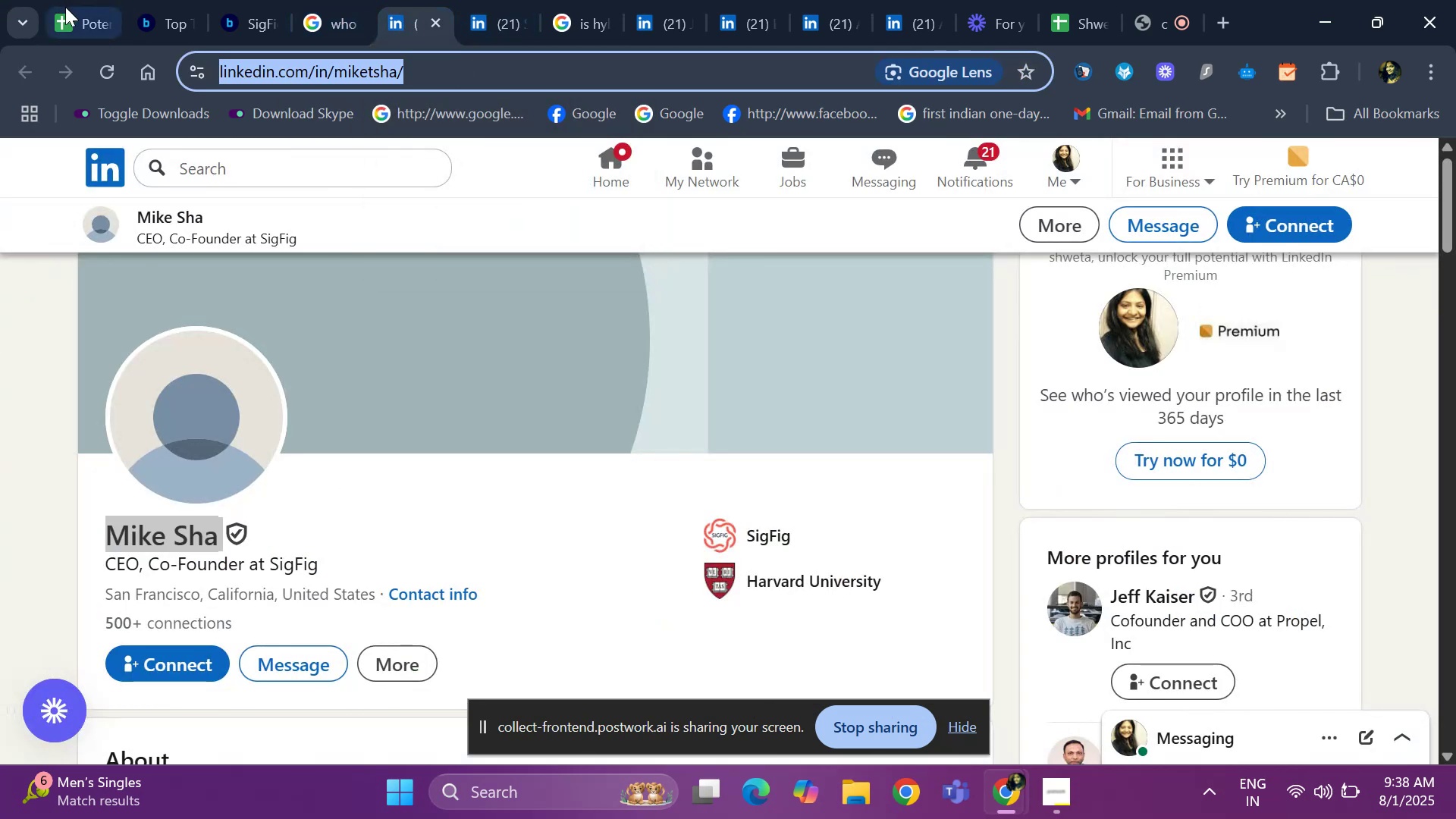 
left_click([65, 7])
 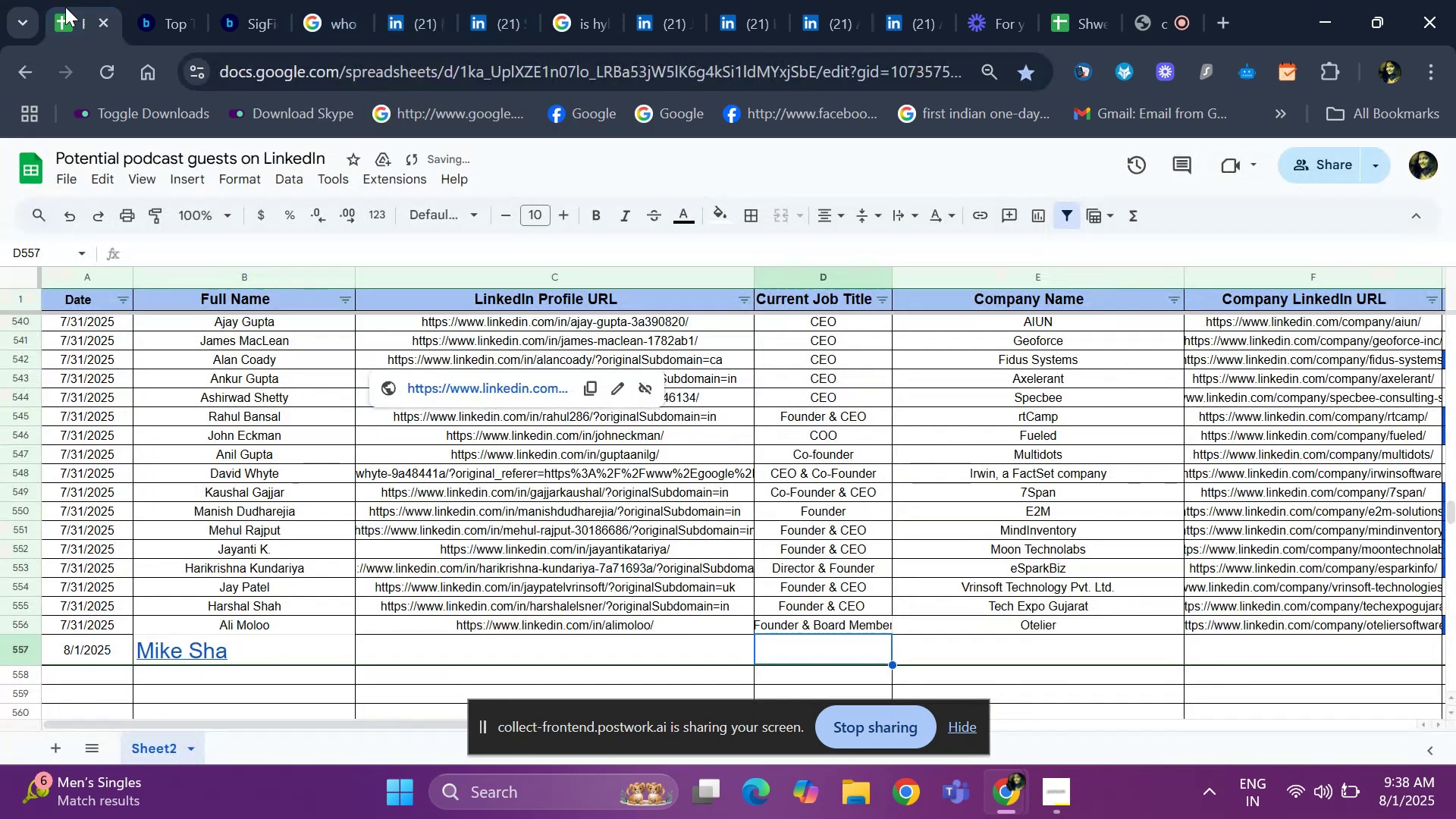 
key(Control+ControlLeft)
 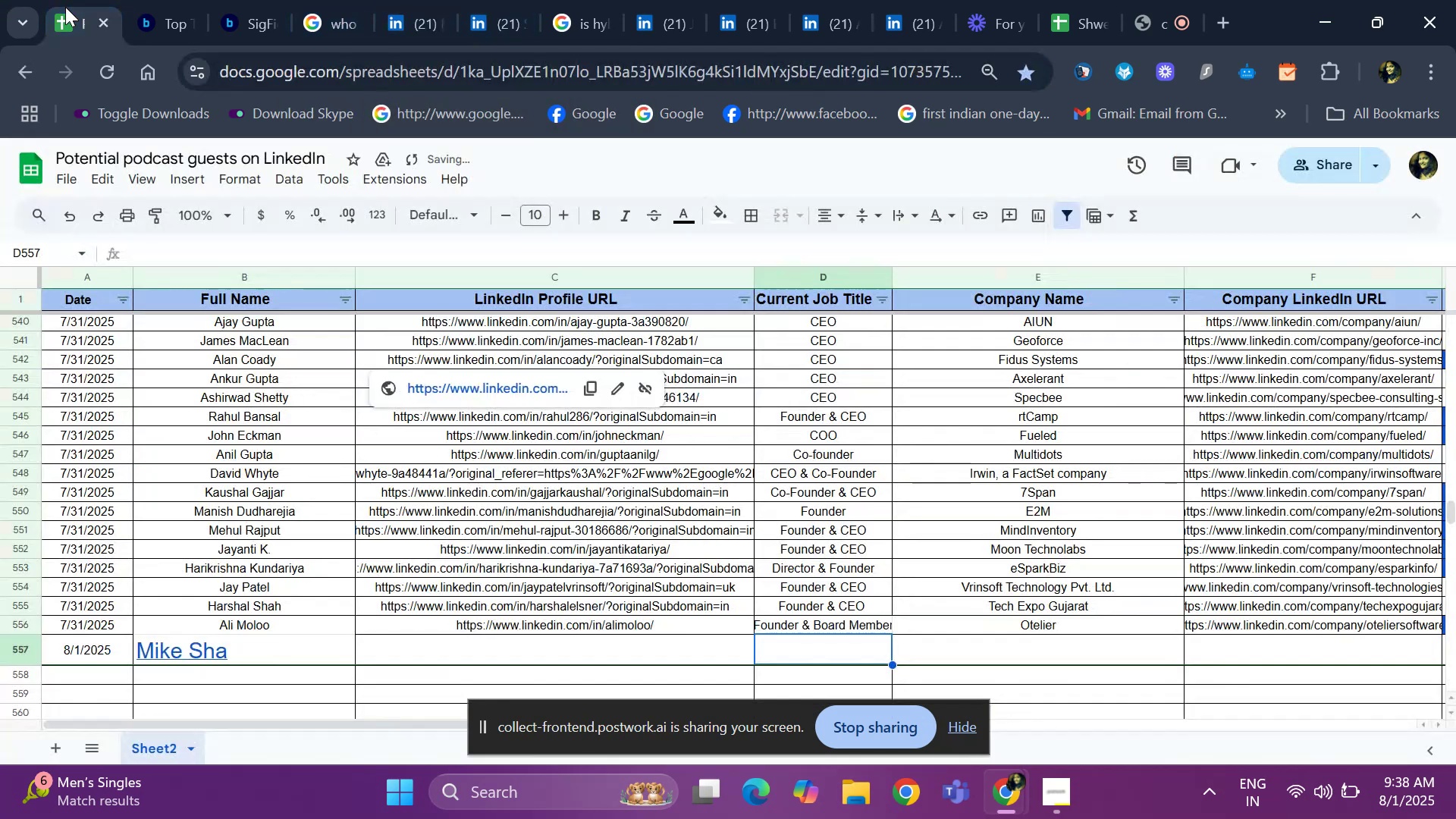 
key(Control+V)
 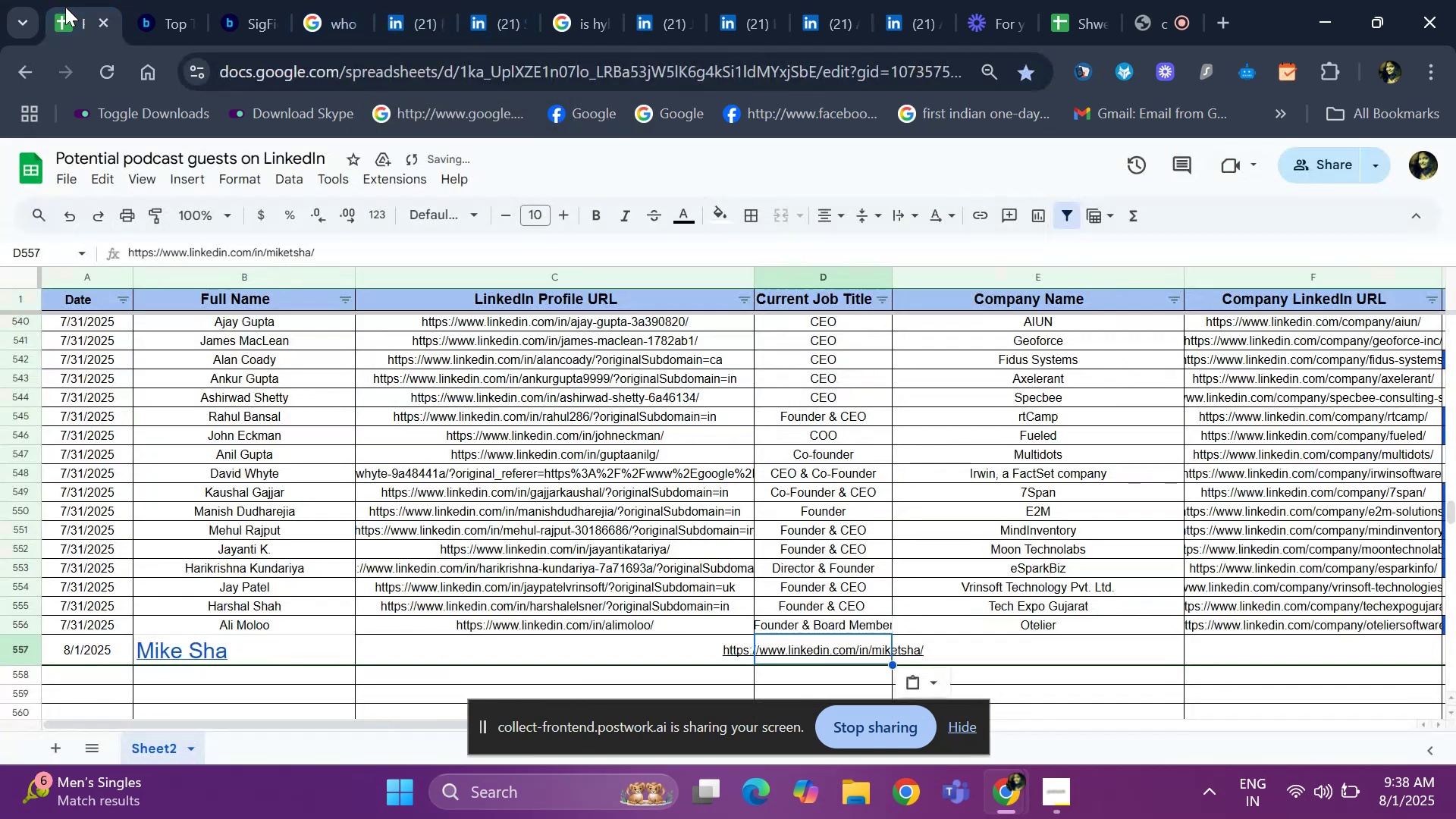 
key(ArrowLeft)
 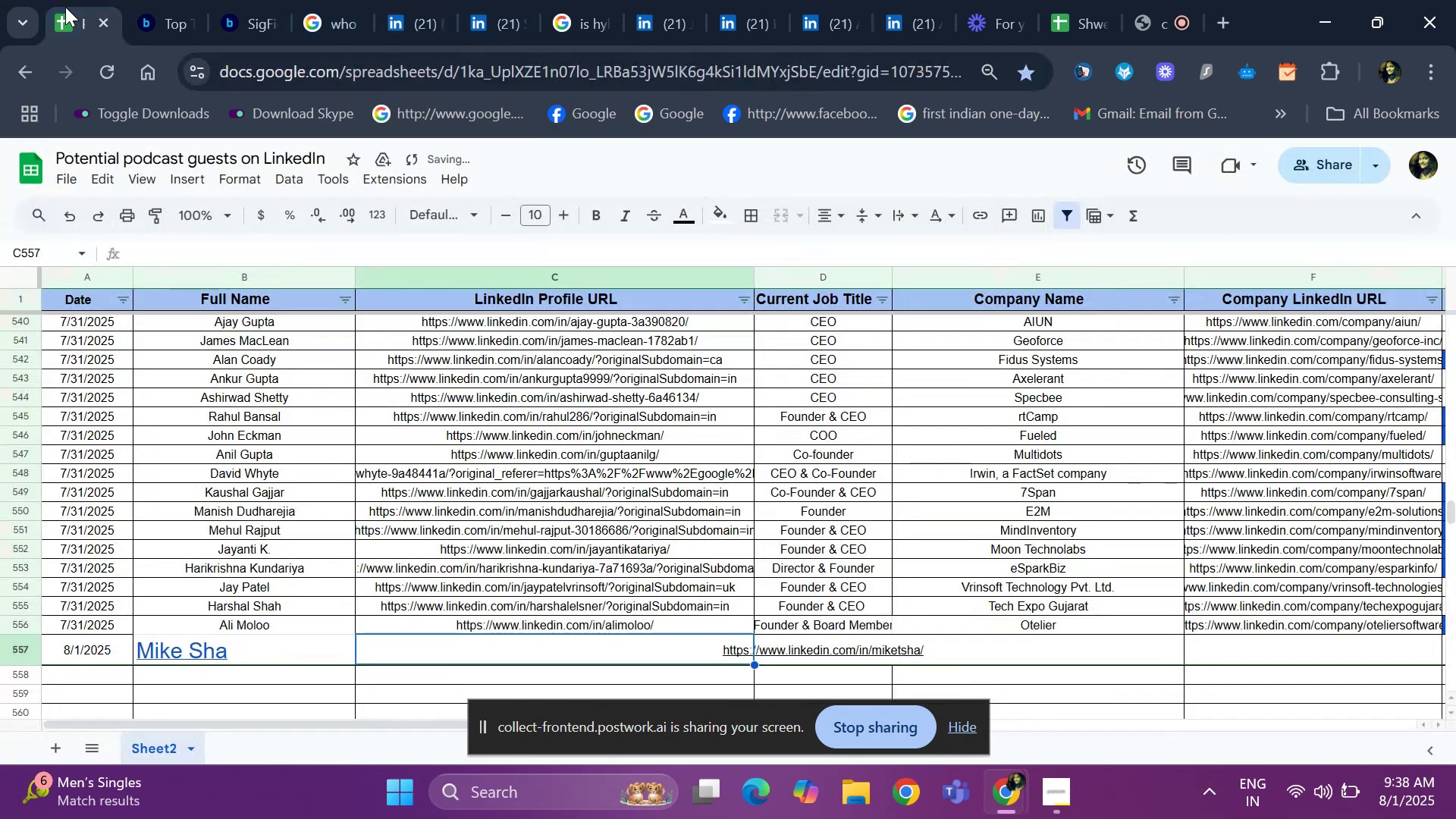 
key(Control+ControlLeft)
 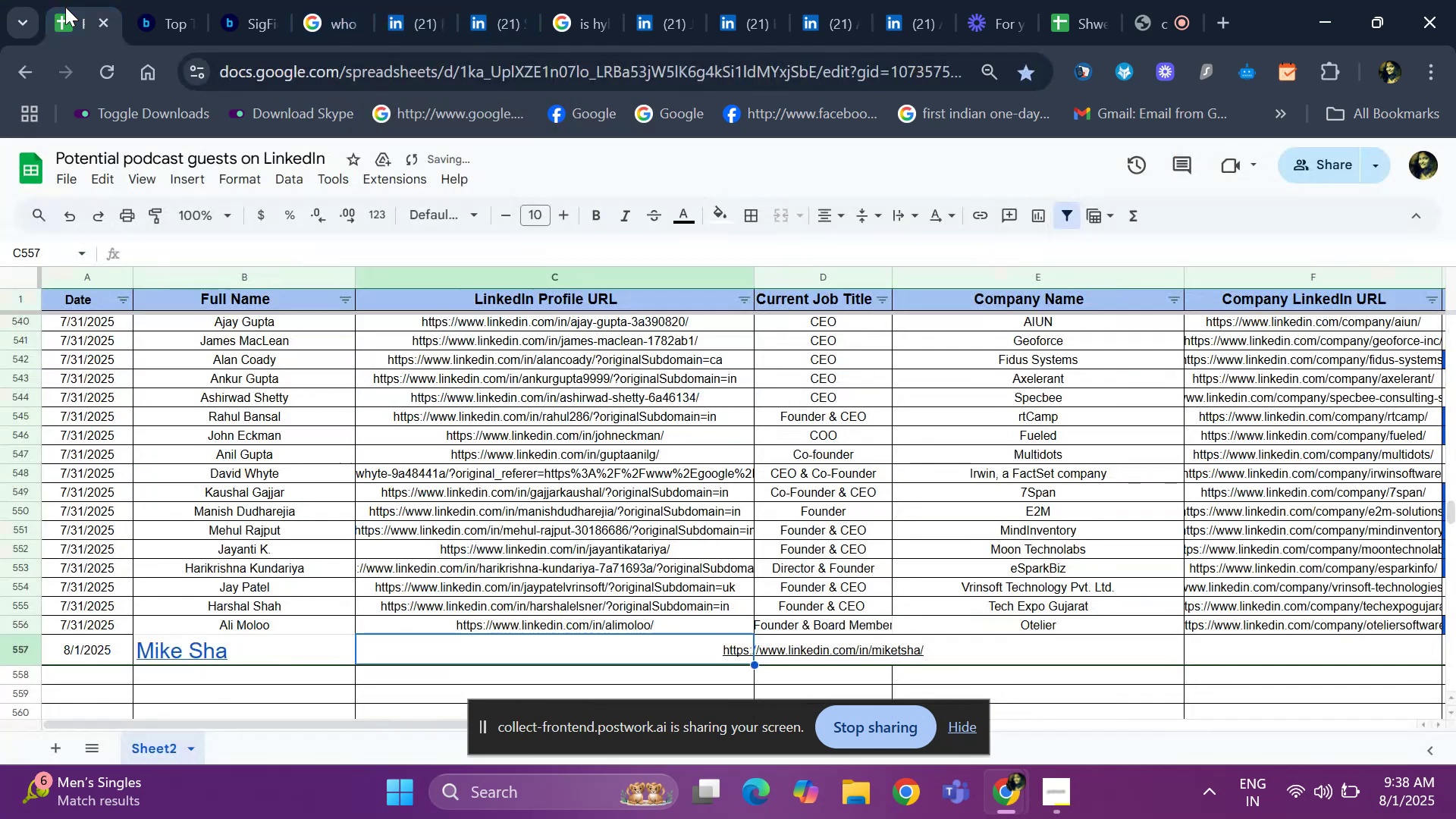 
key(Control+X)
 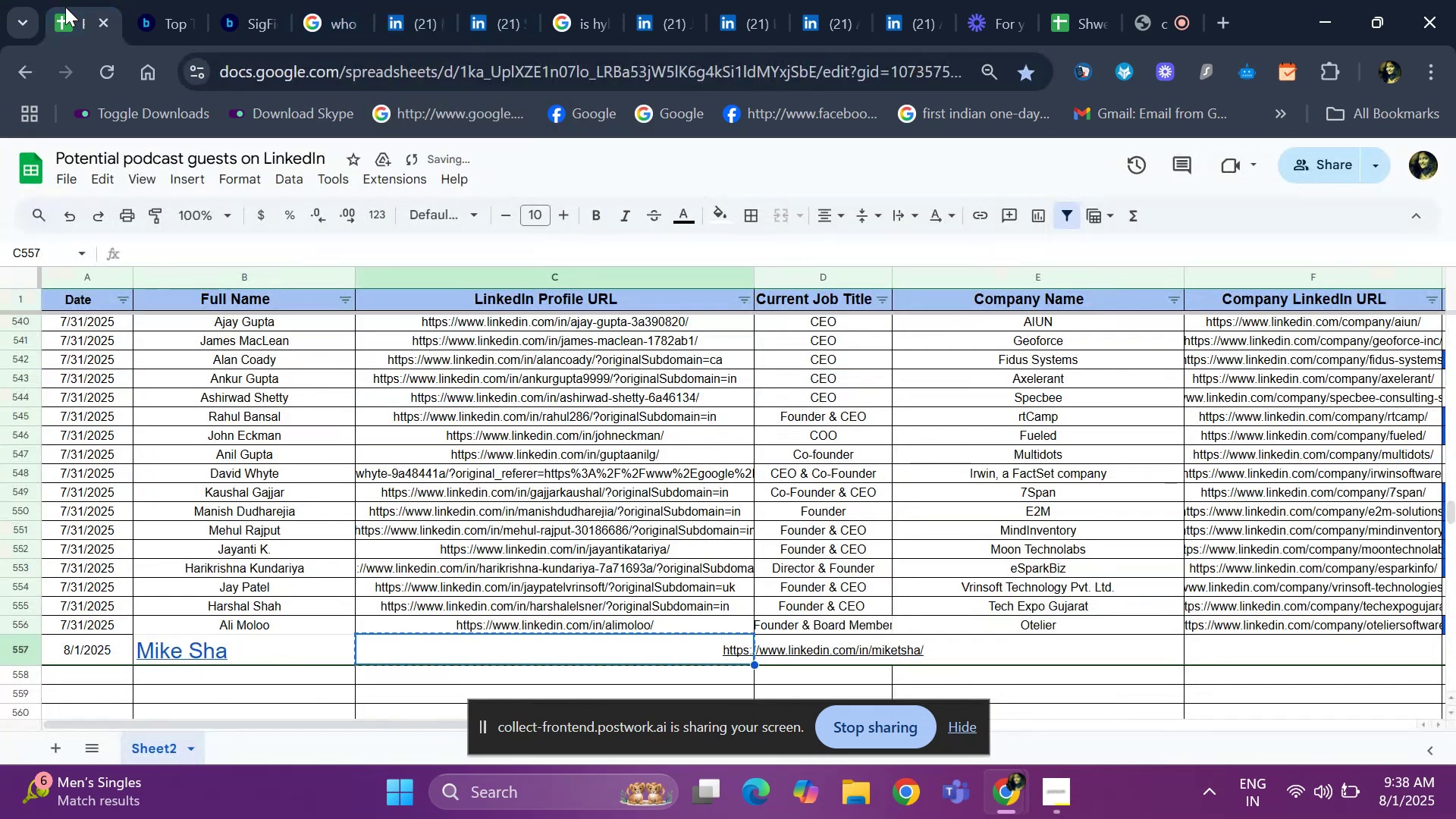 
key(ArrowLeft)
 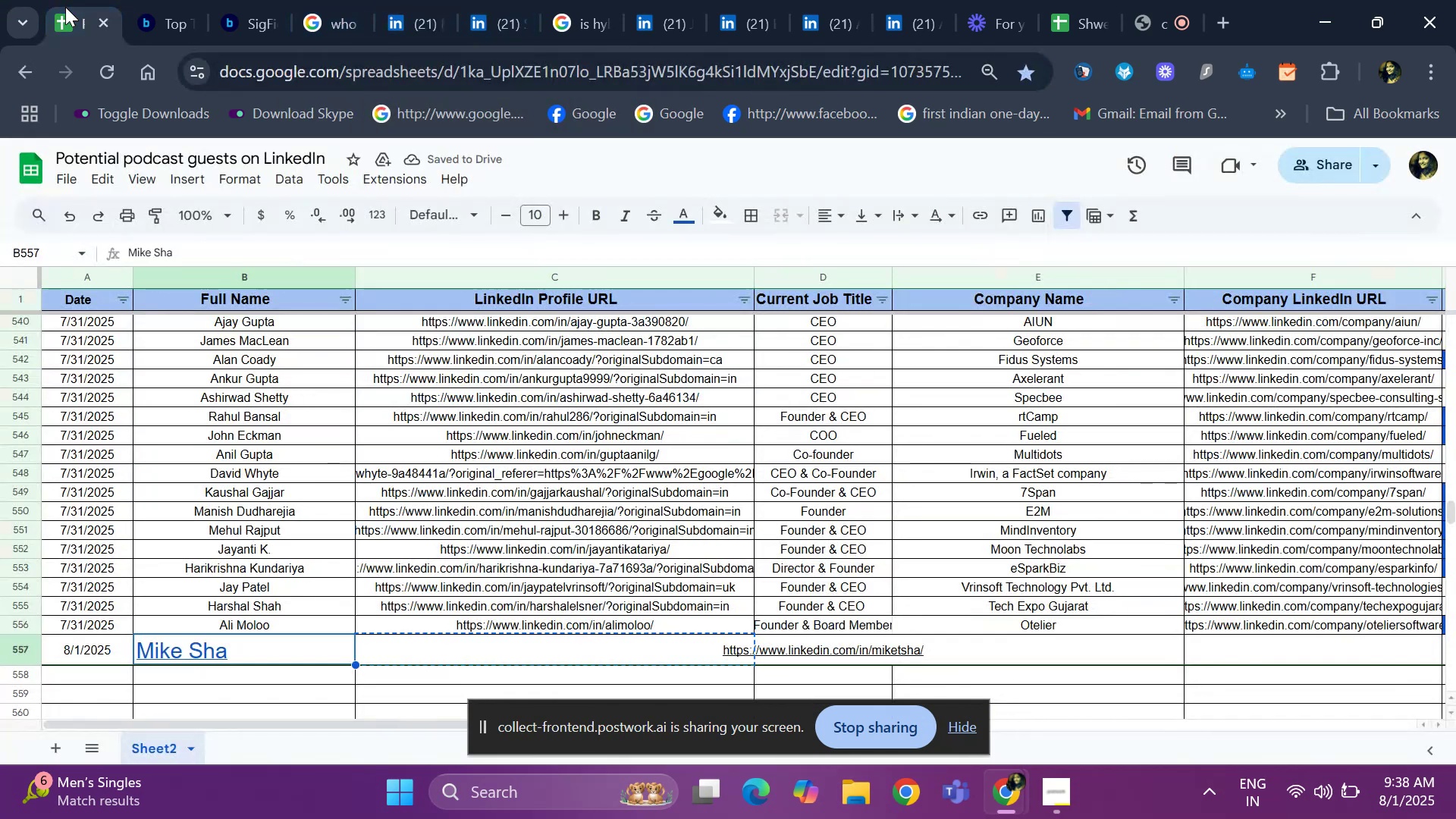 
key(ArrowRight)
 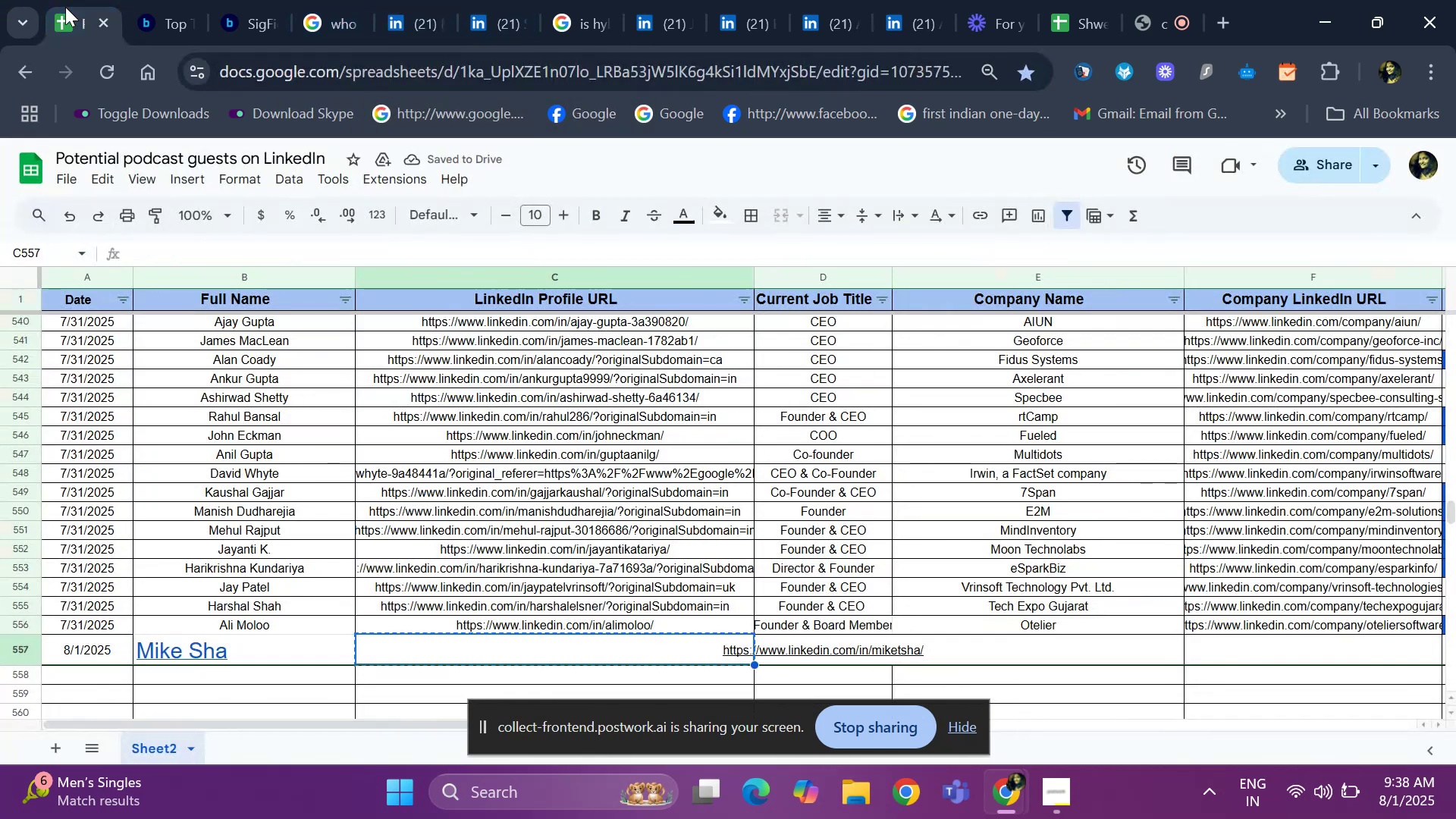 
key(Control+ControlLeft)
 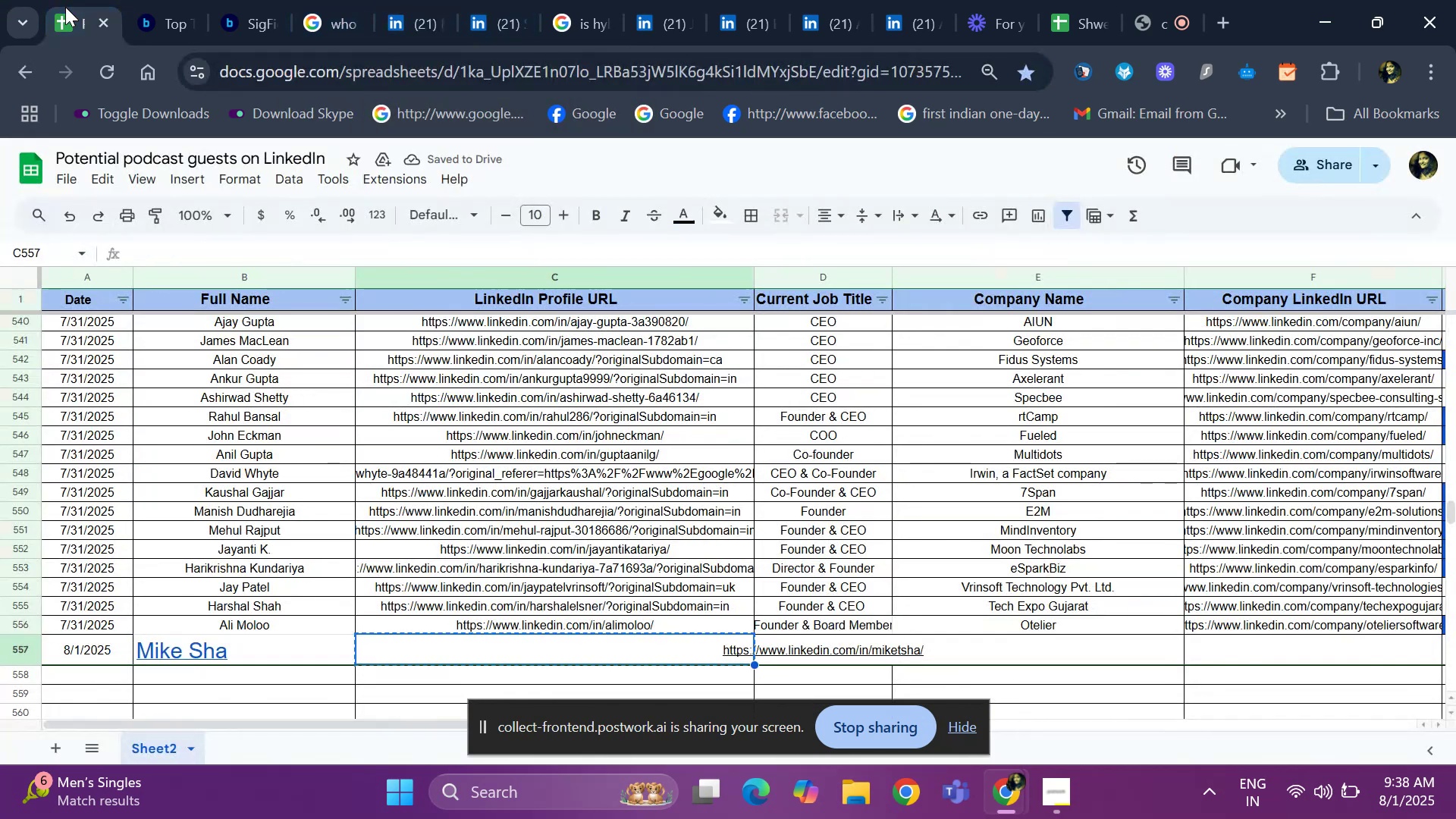 
key(Control+V)
 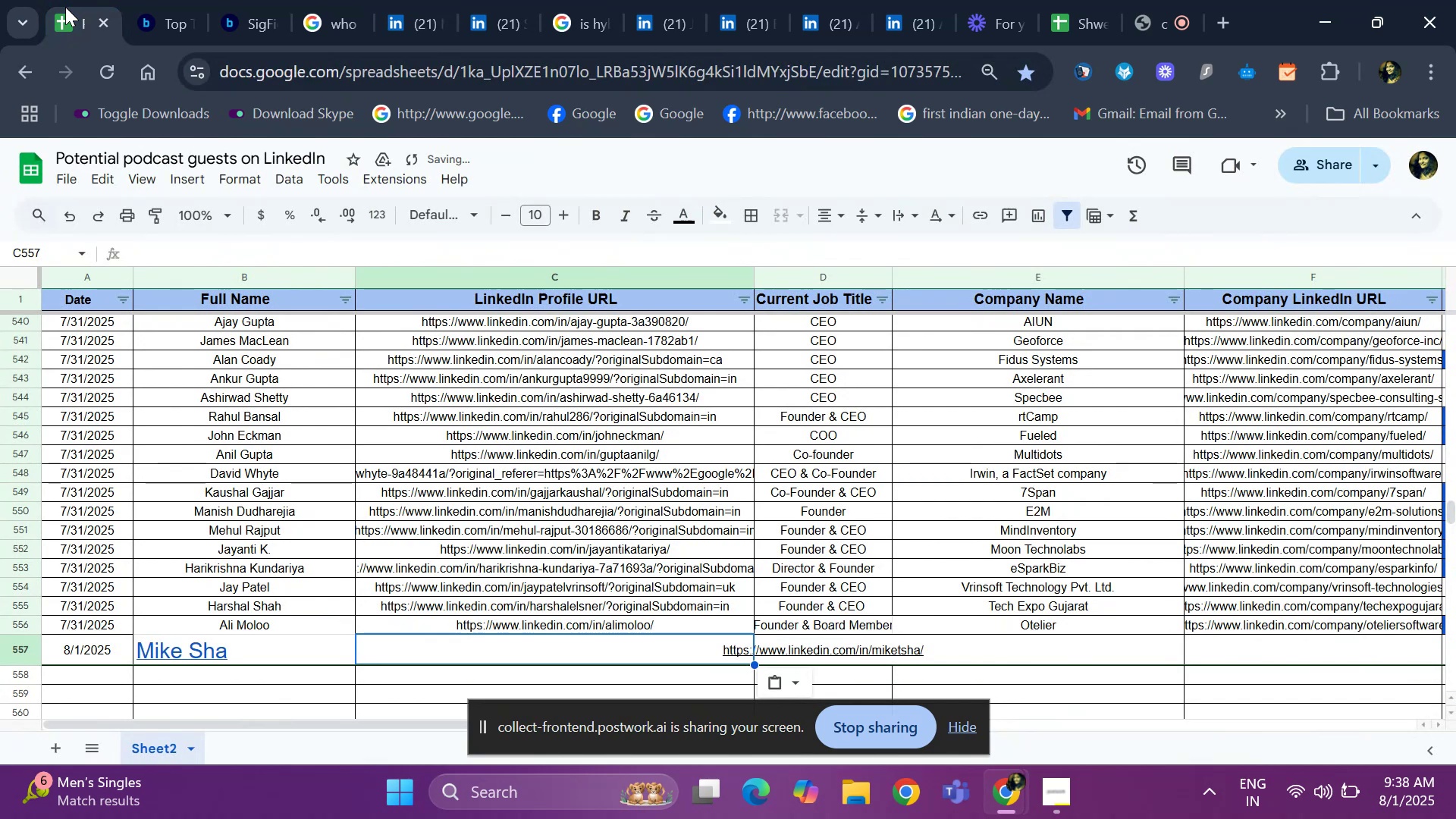 
key(ArrowRight)
 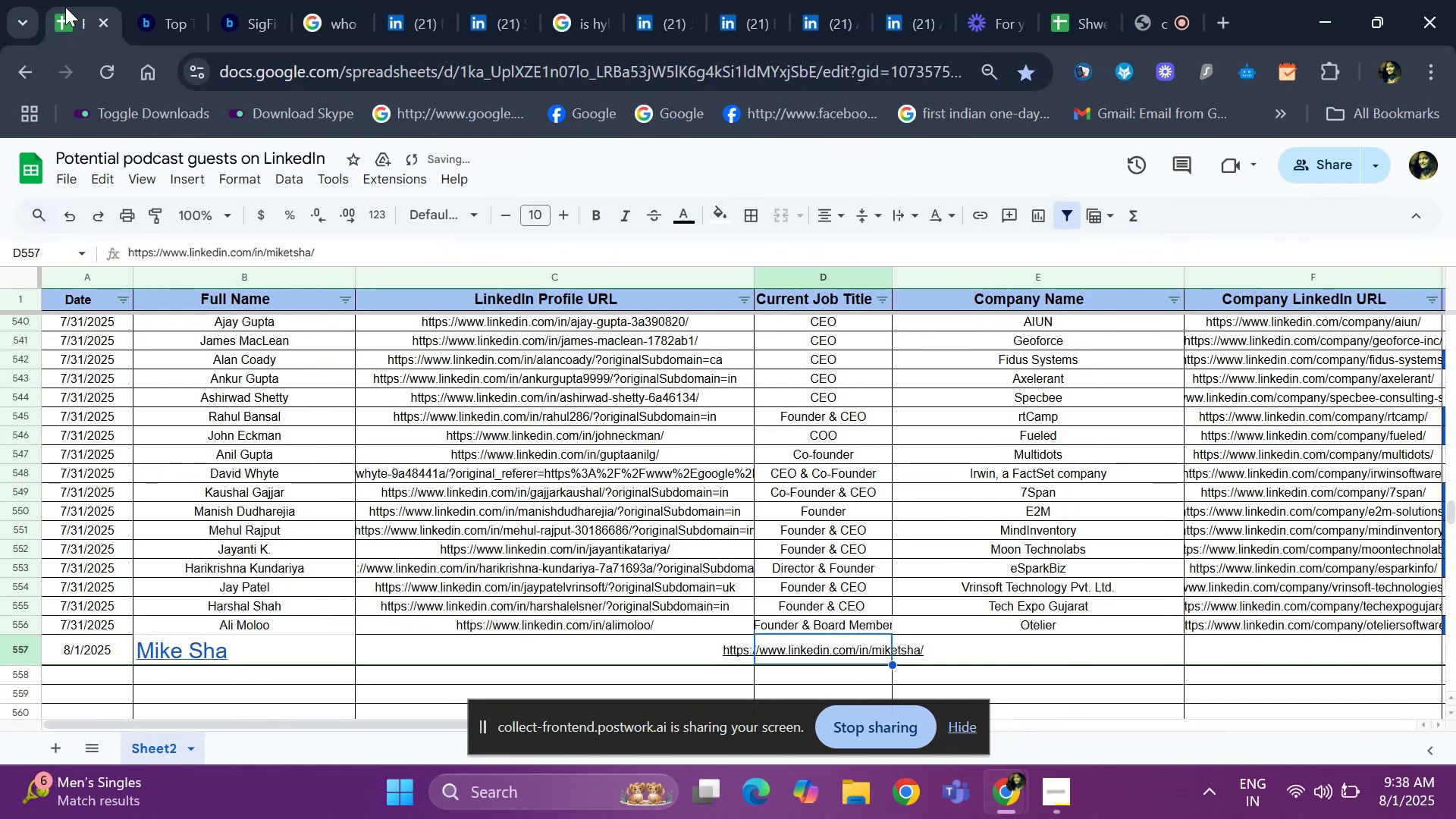 
key(Space)
 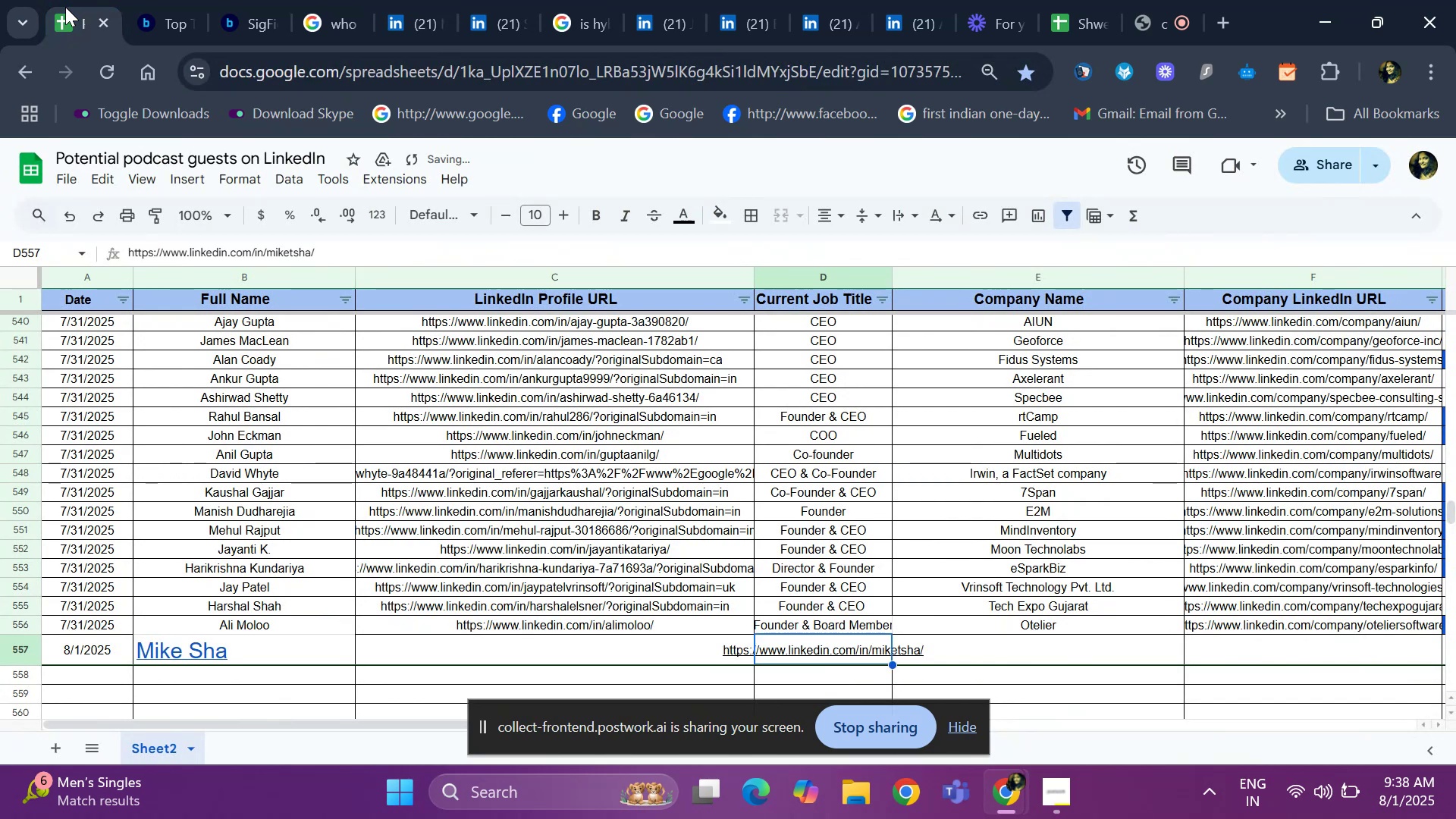 
key(ArrowLeft)
 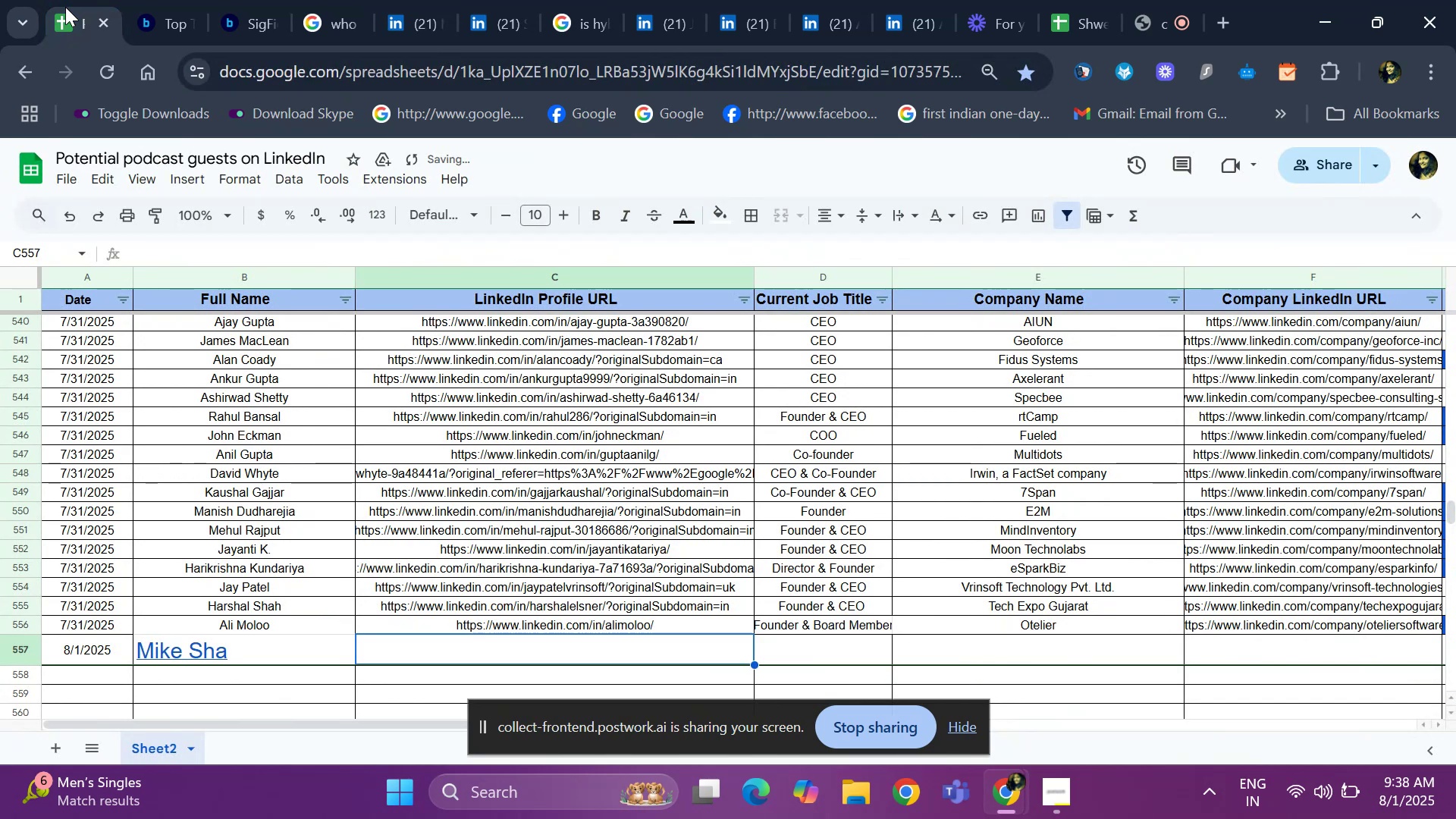 
key(Control+ControlLeft)
 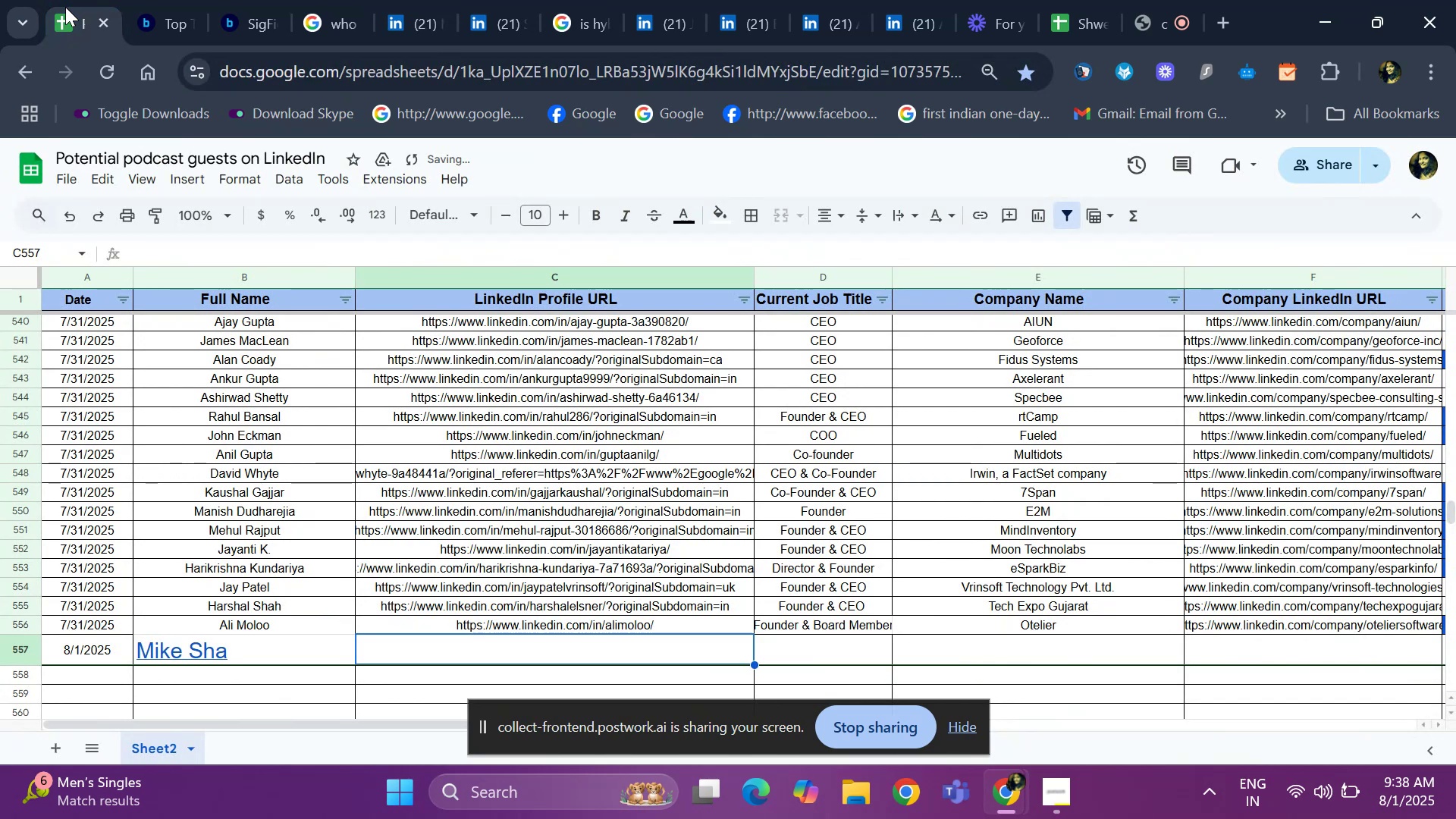 
key(Control+V)
 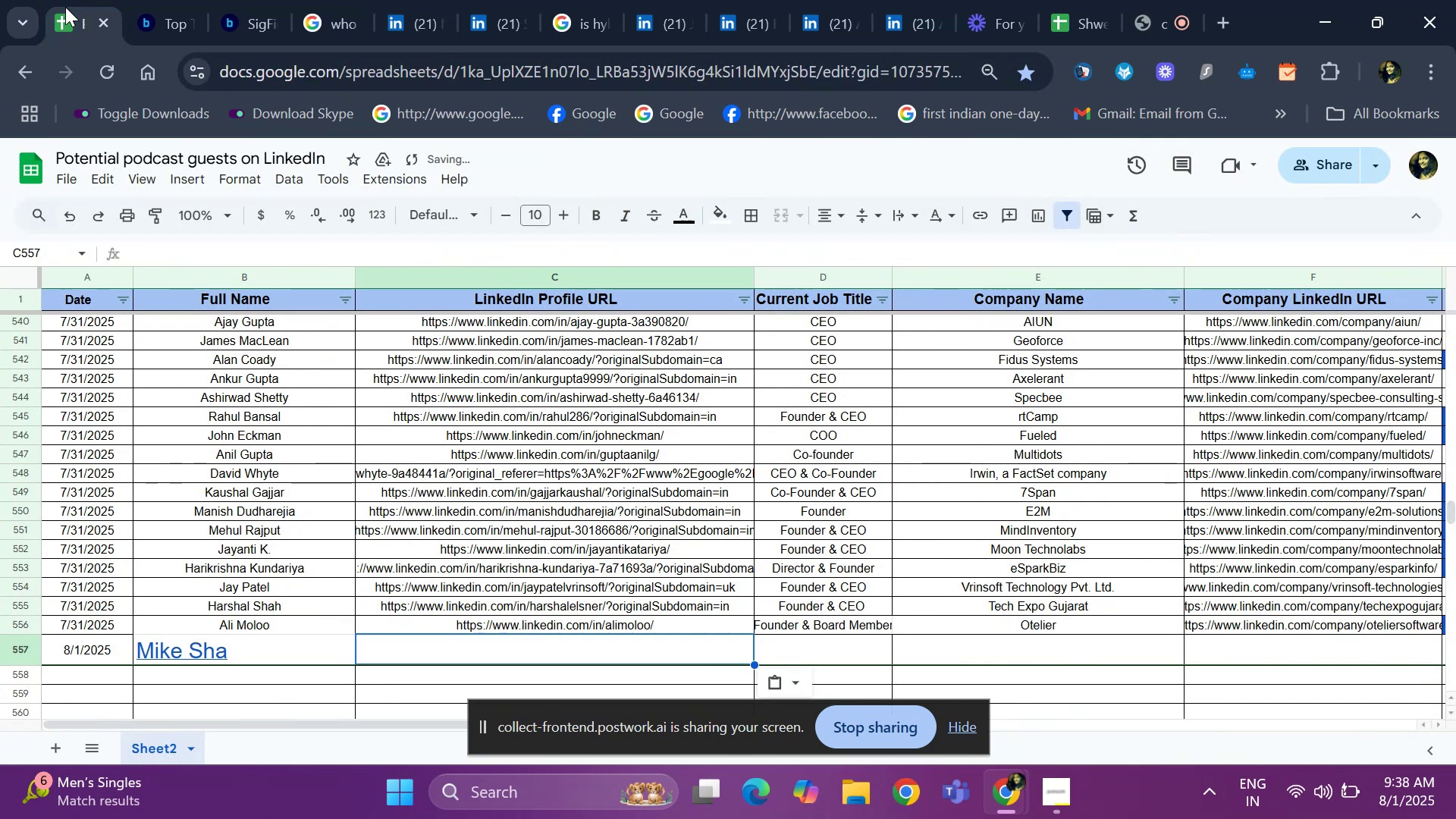 
key(ArrowRight)
 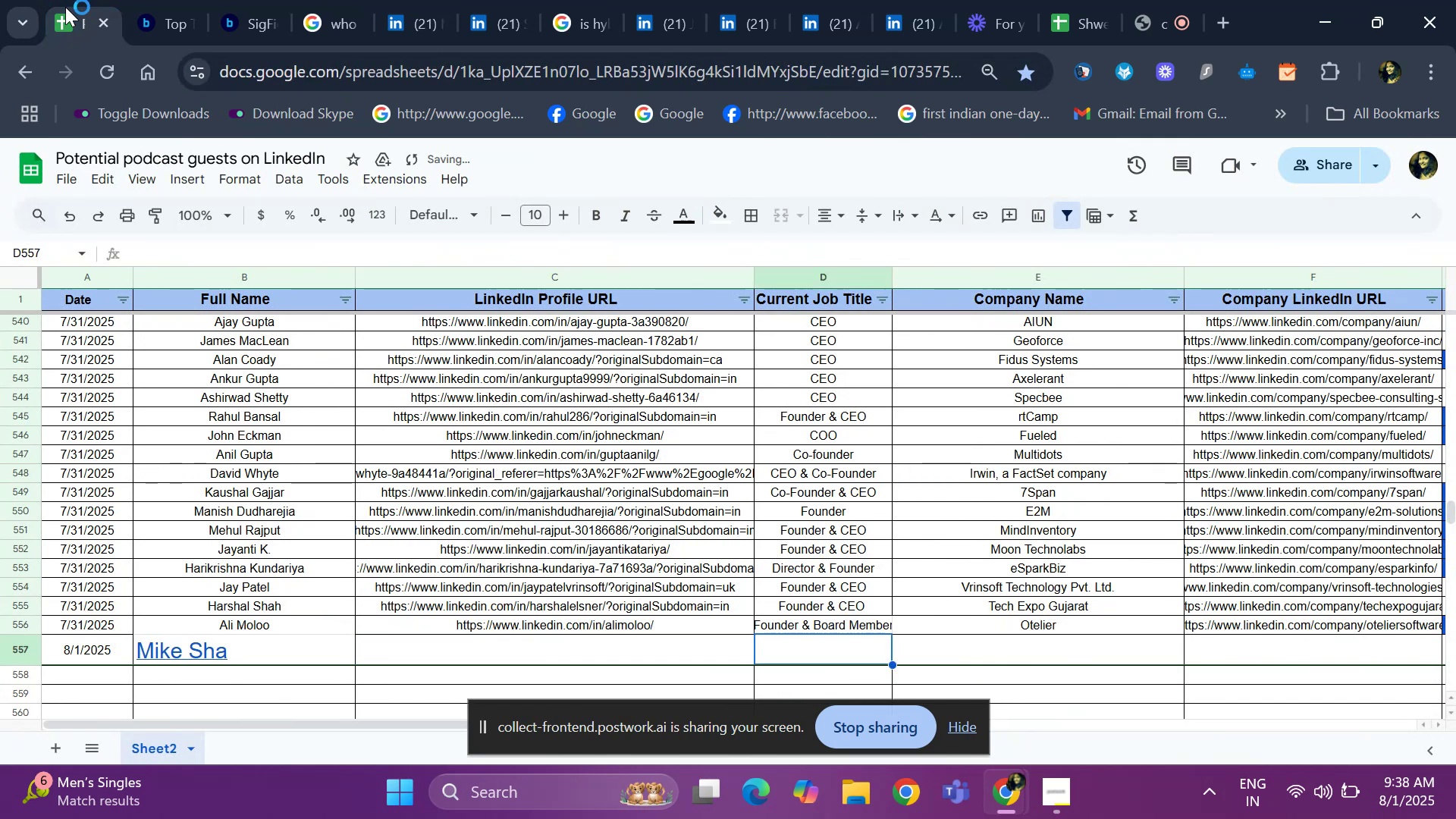 
key(ArrowLeft)
 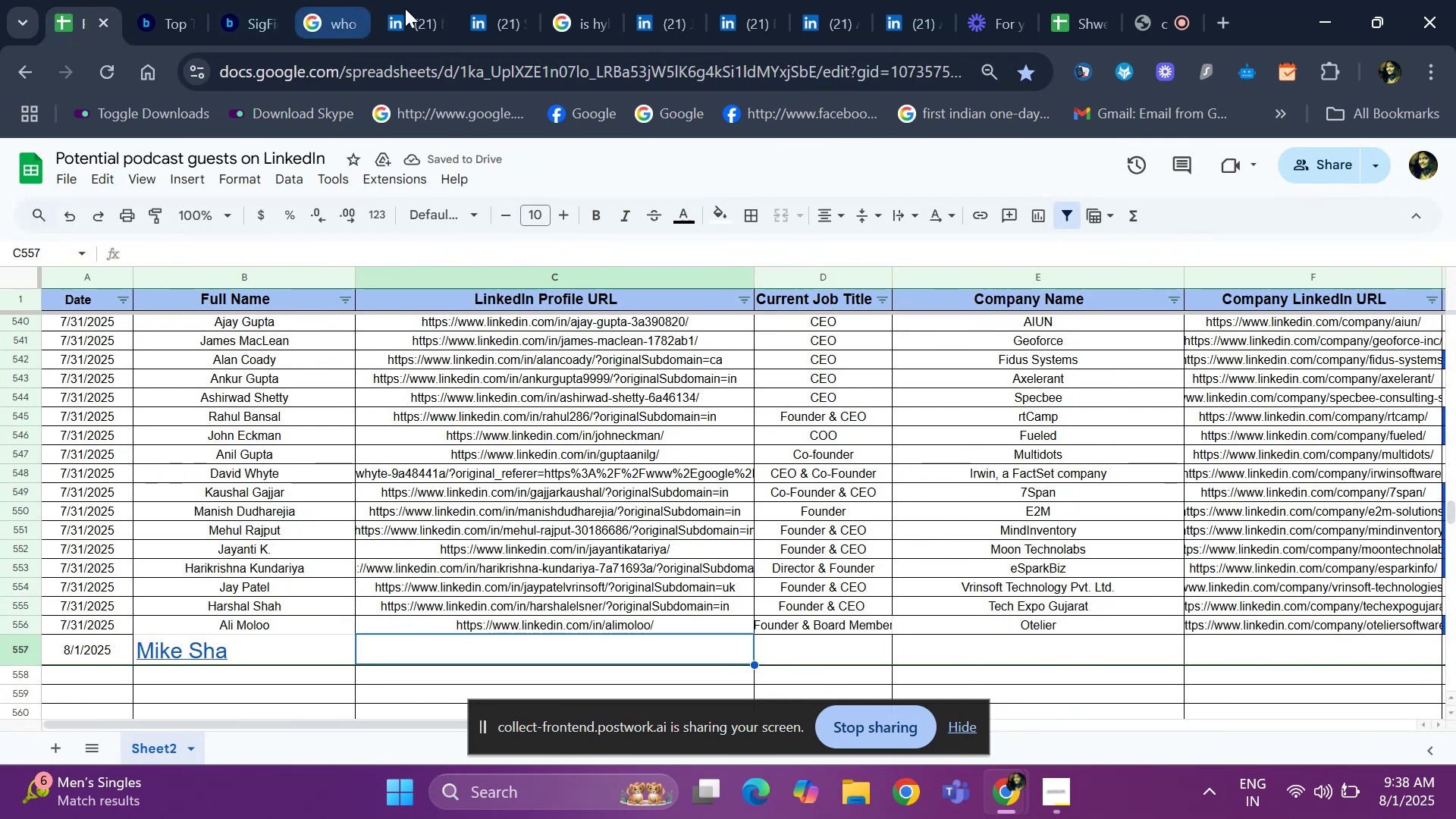 
left_click([408, 6])
 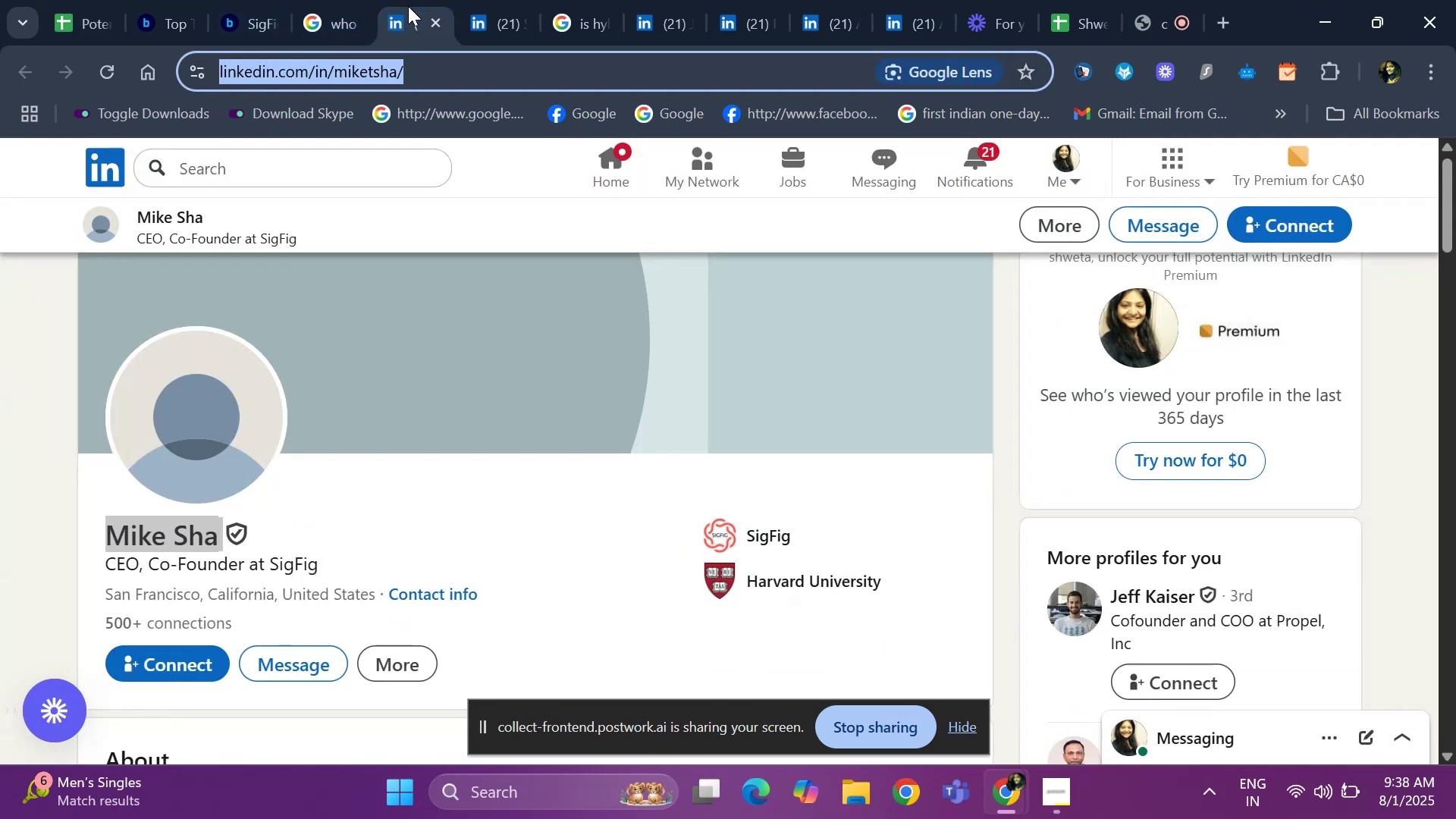 
key(Control+C)
 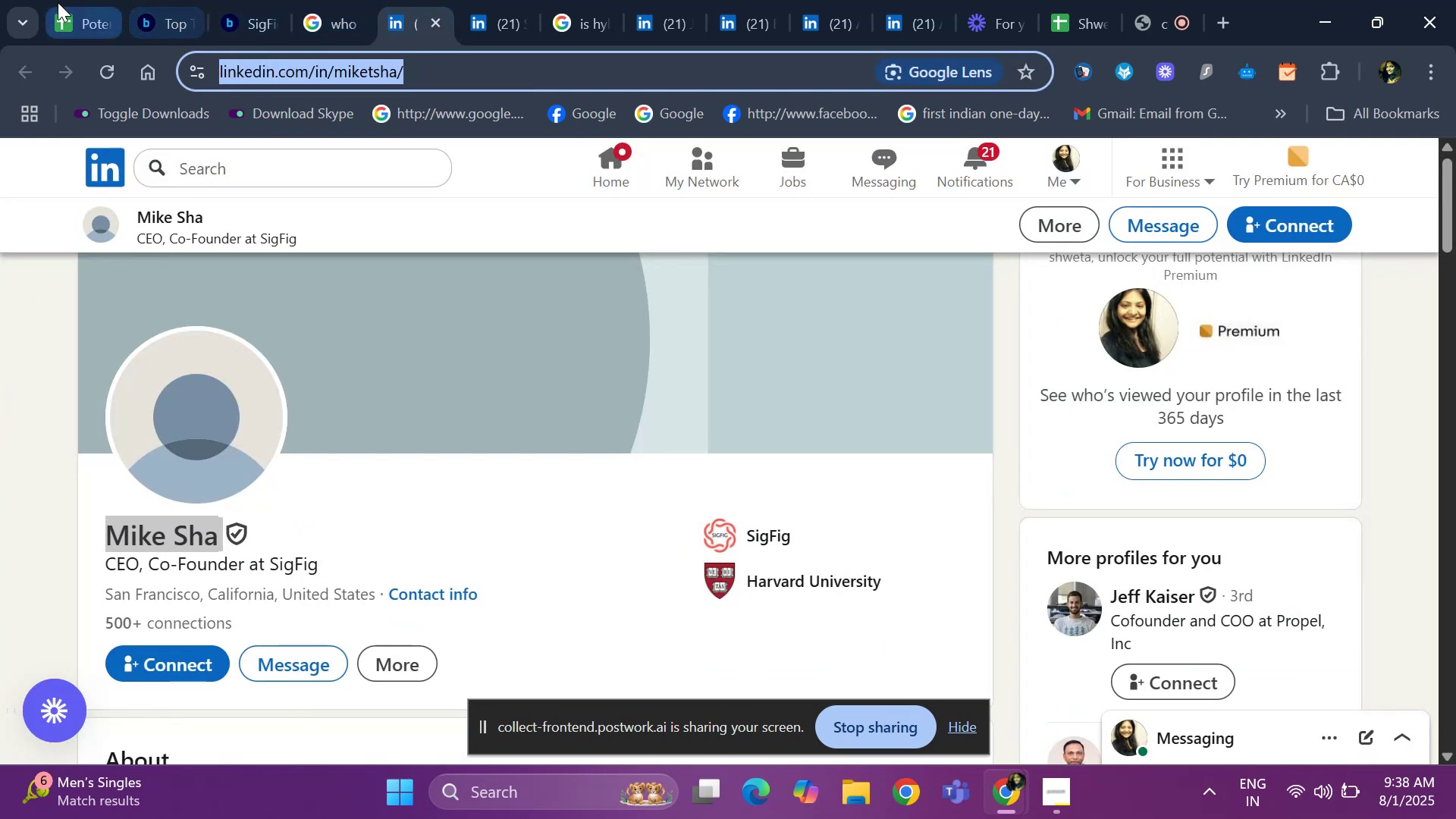 
left_click([58, 2])
 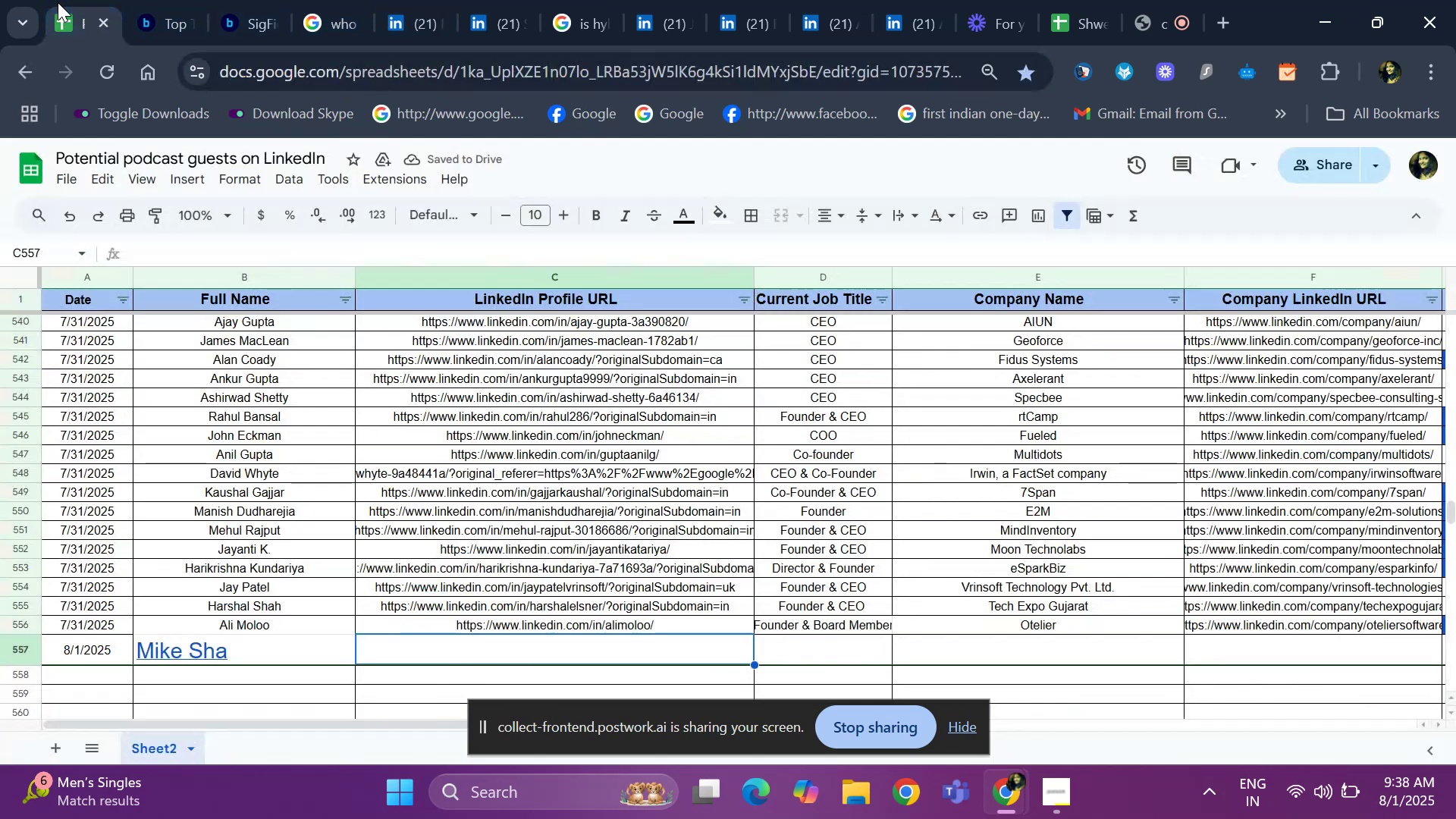 
key(Control+ControlLeft)
 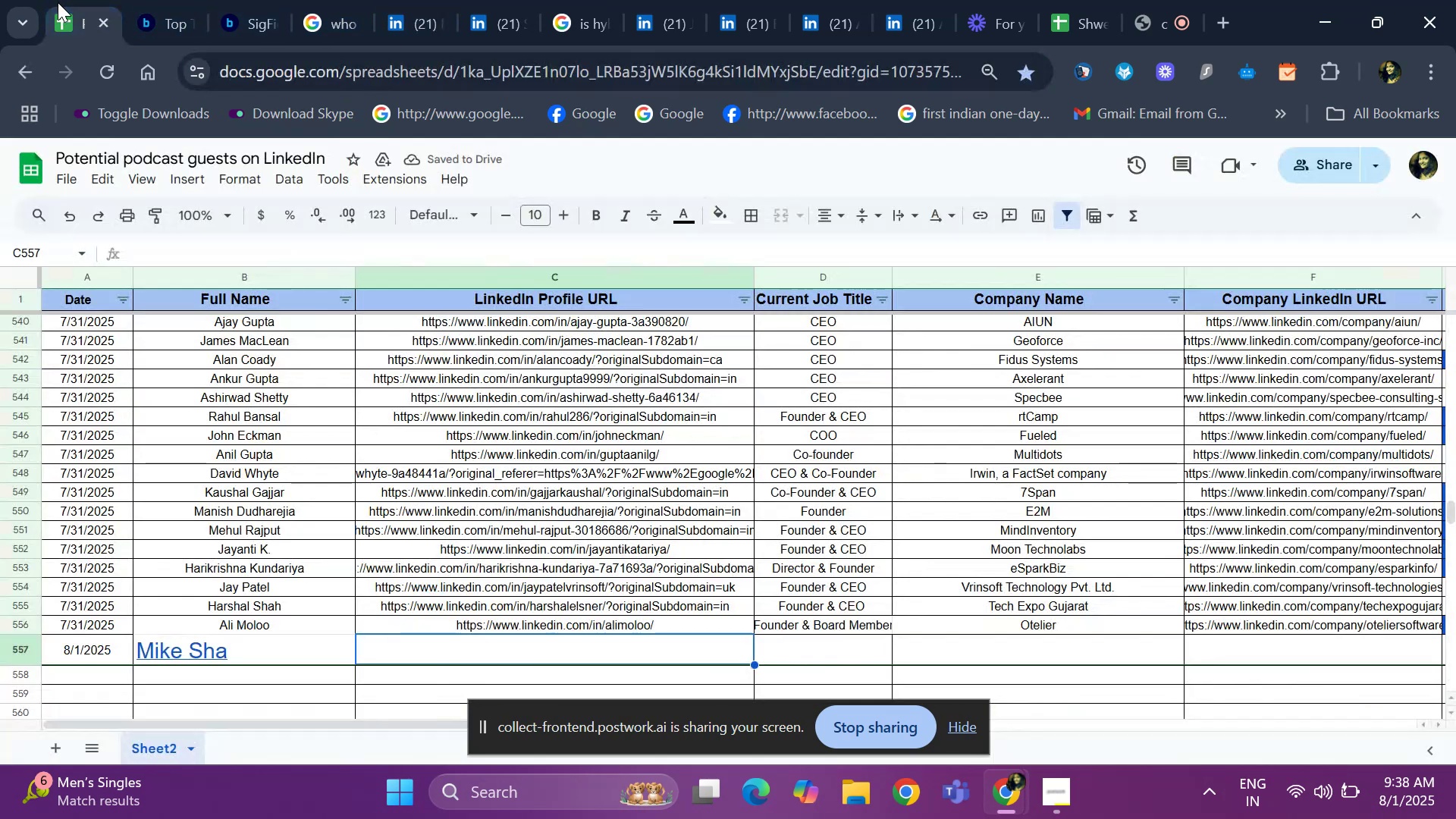 
key(Control+V)
 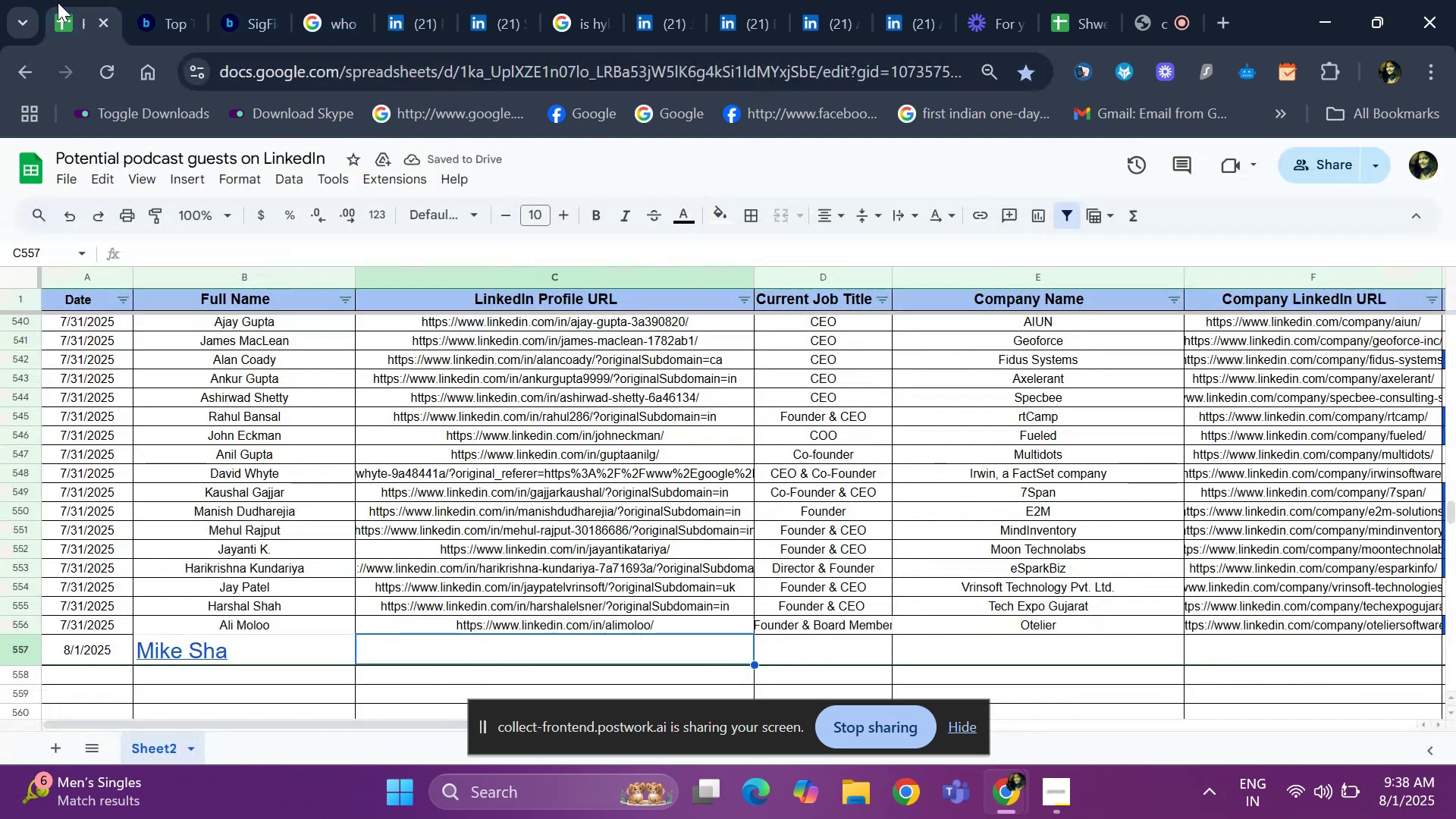 
key(ArrowRight)
 